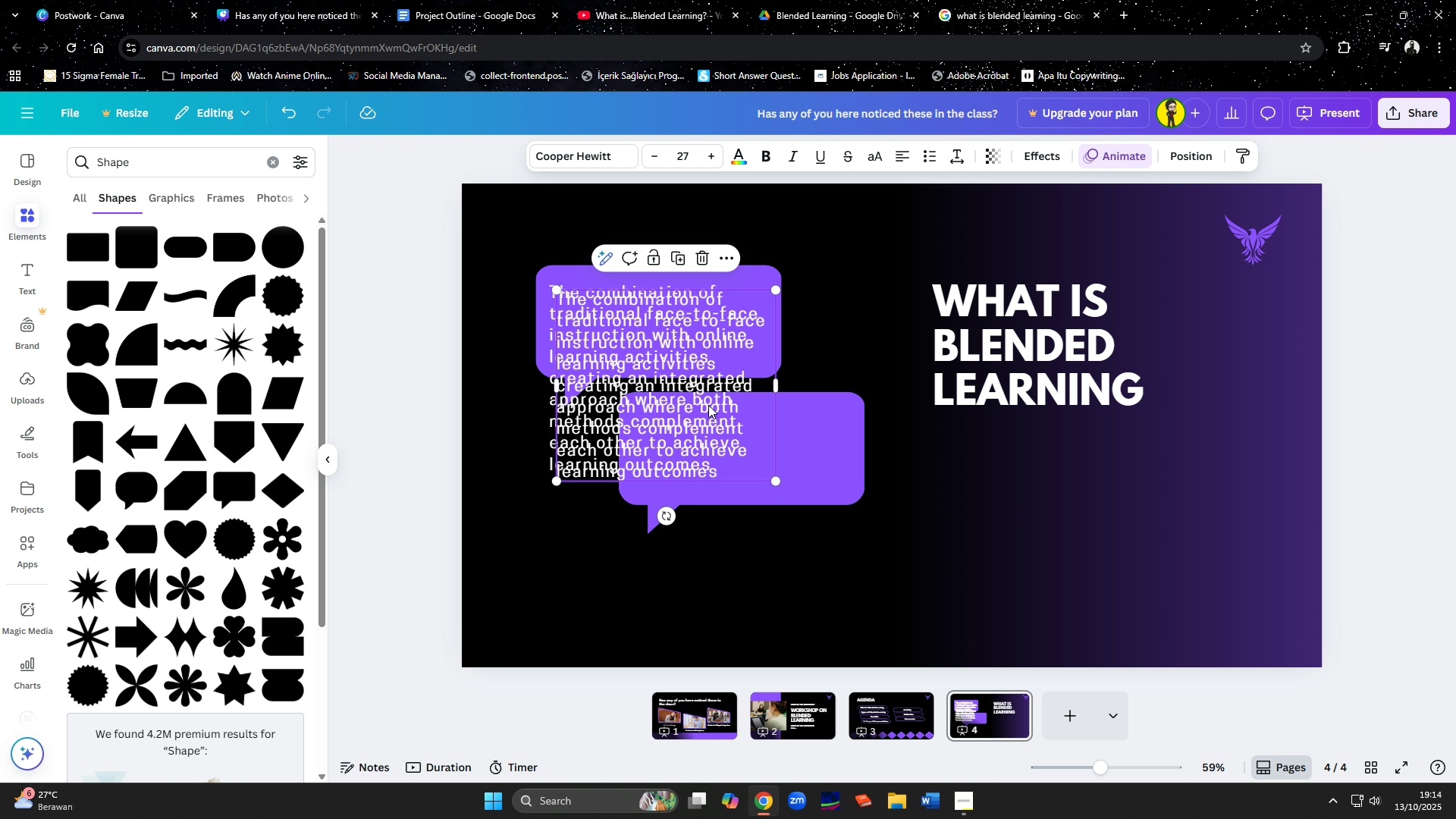 
left_click_drag(start_coordinate=[708, 405], to_coordinate=[919, 472])
 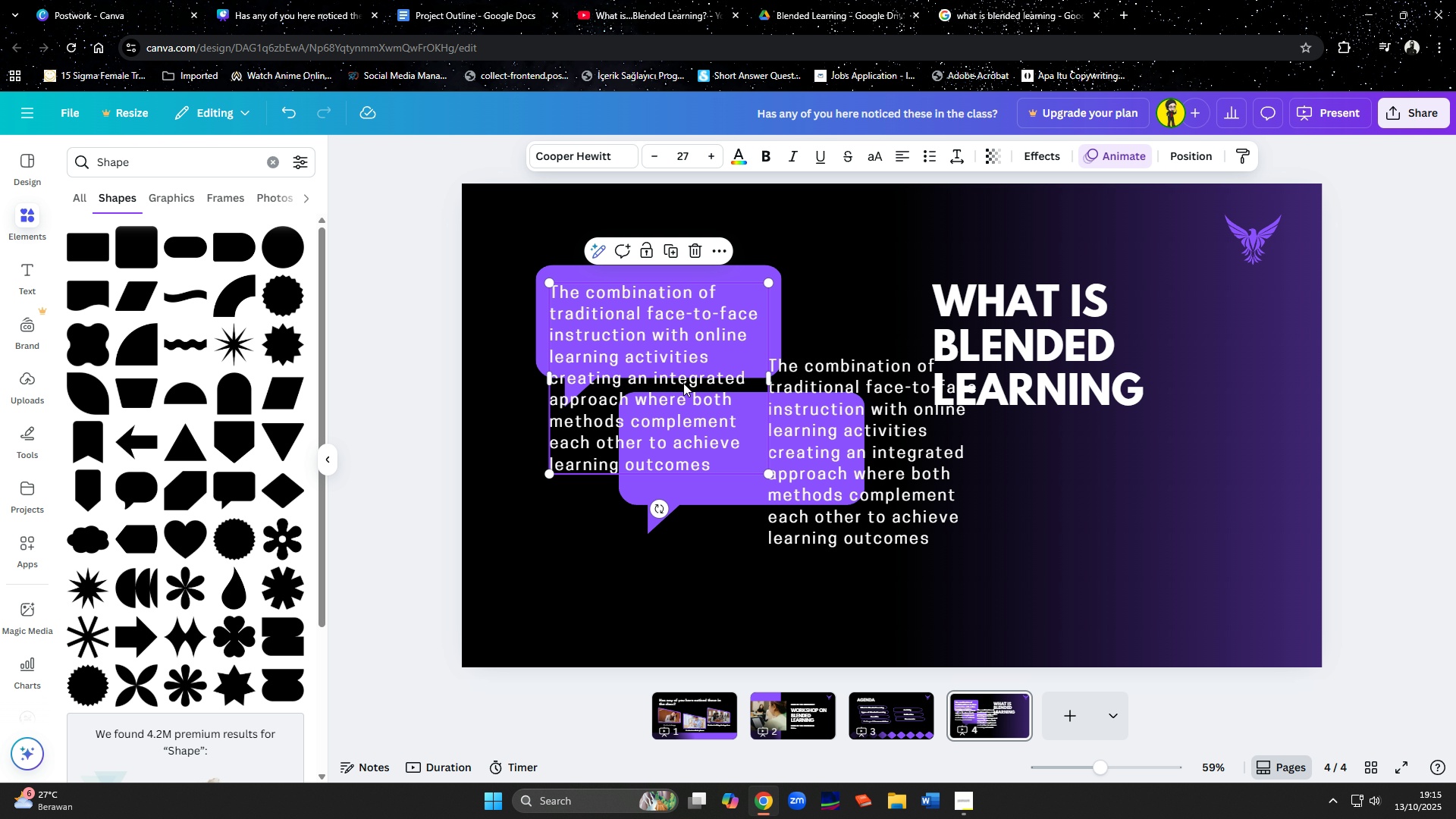 
double_click([681, 381])
 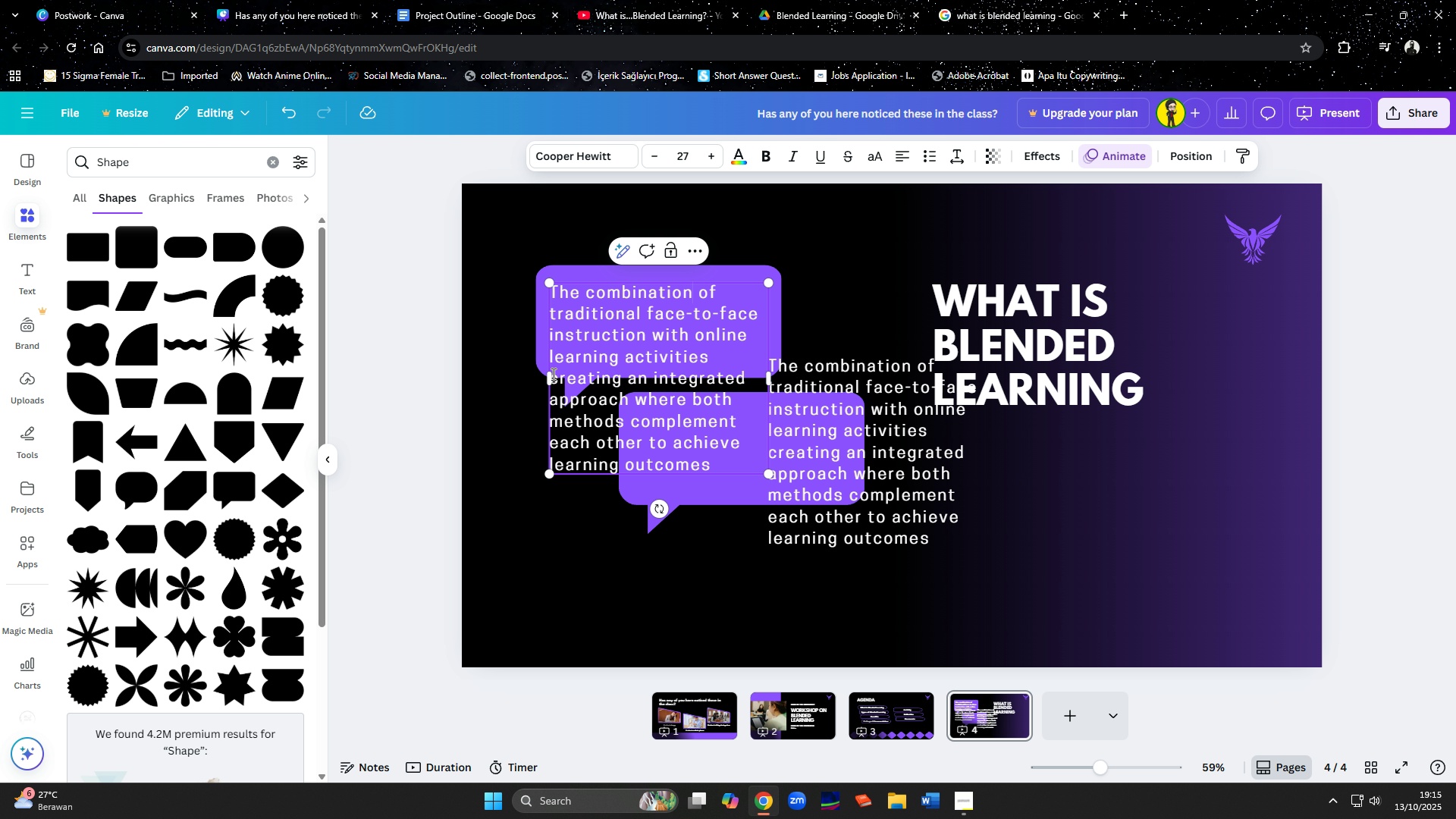 
left_click_drag(start_coordinate=[551, 375], to_coordinate=[728, 457])
 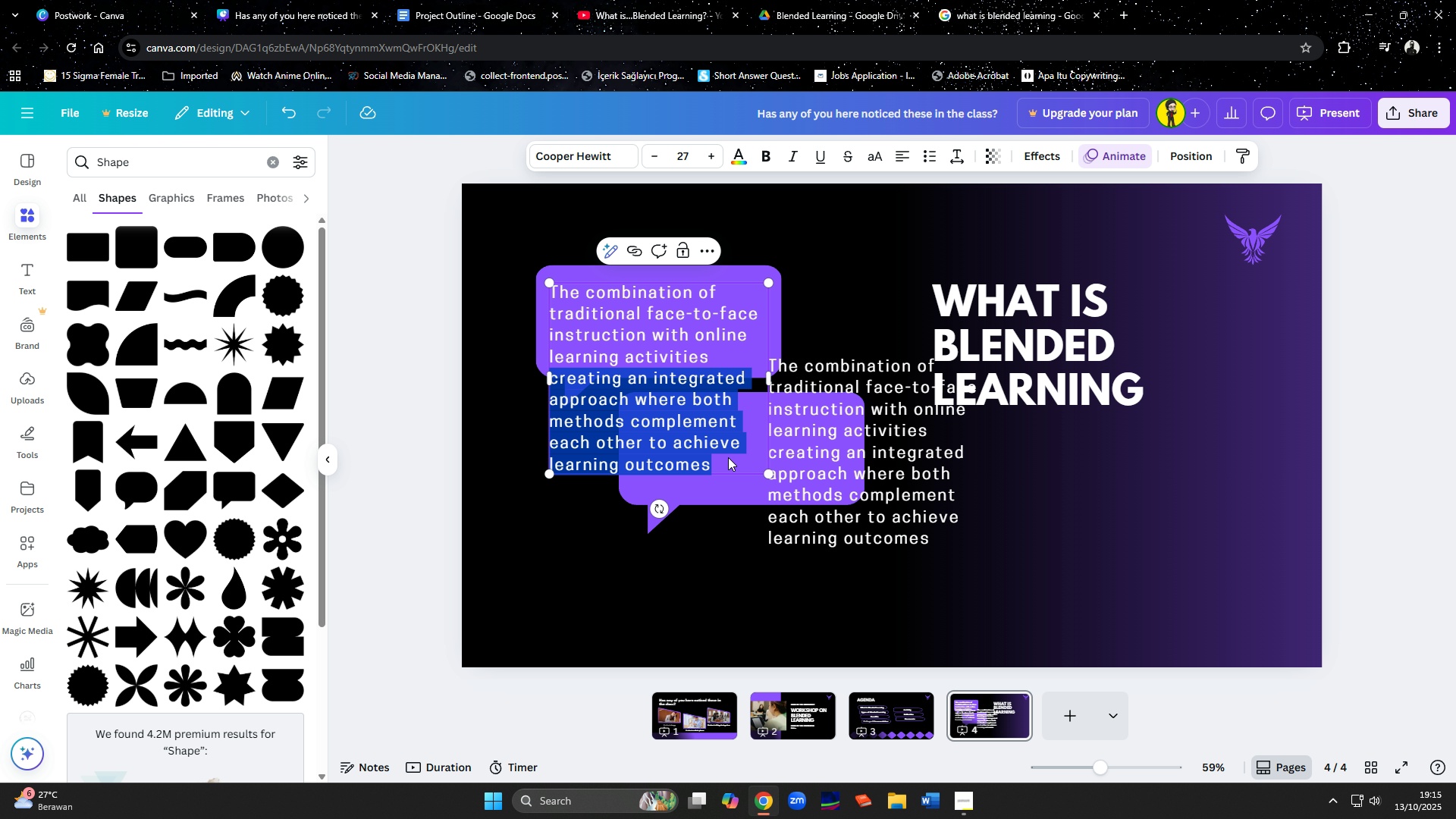 
key(Backspace)
 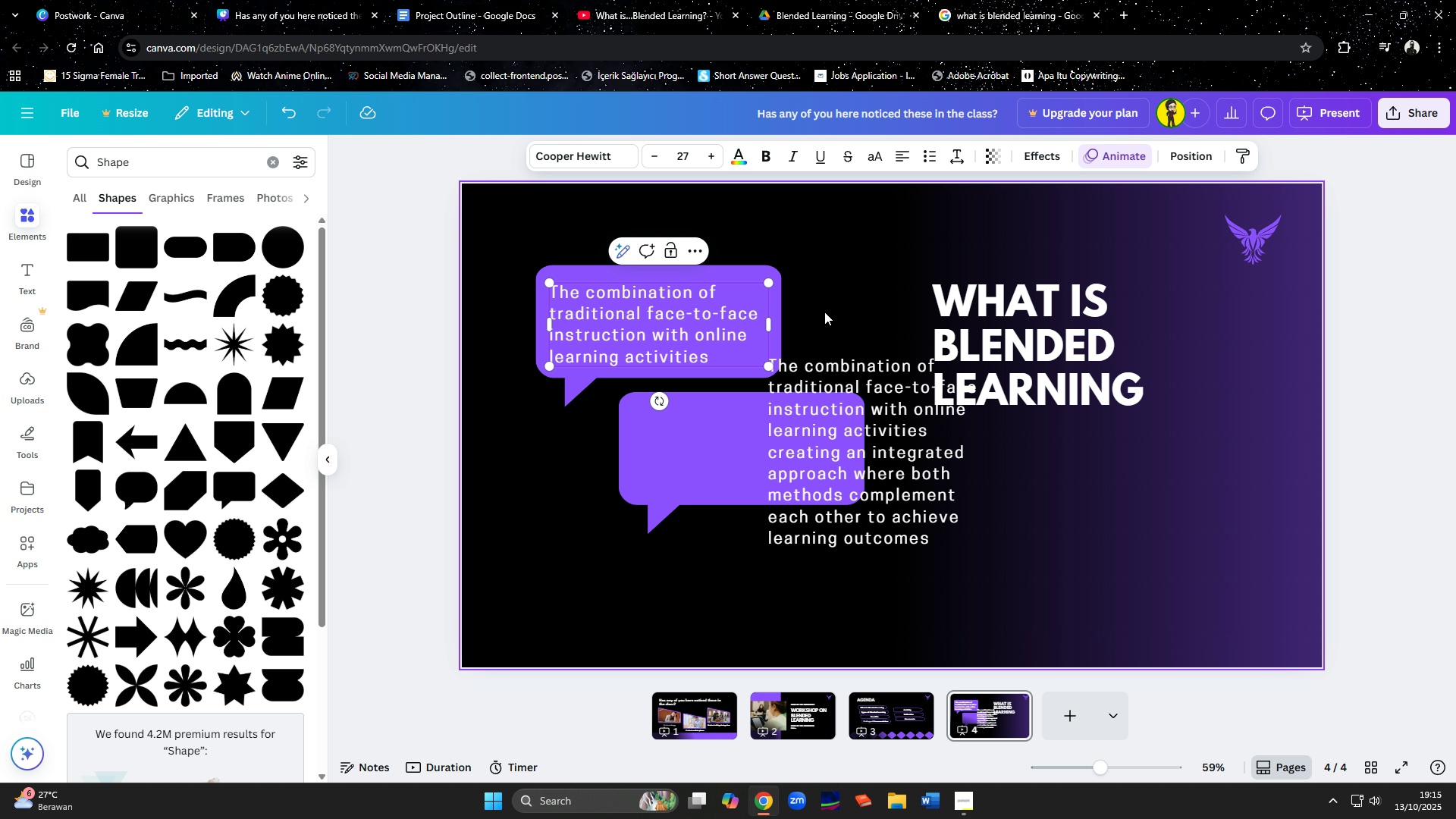 
left_click([824, 311])
 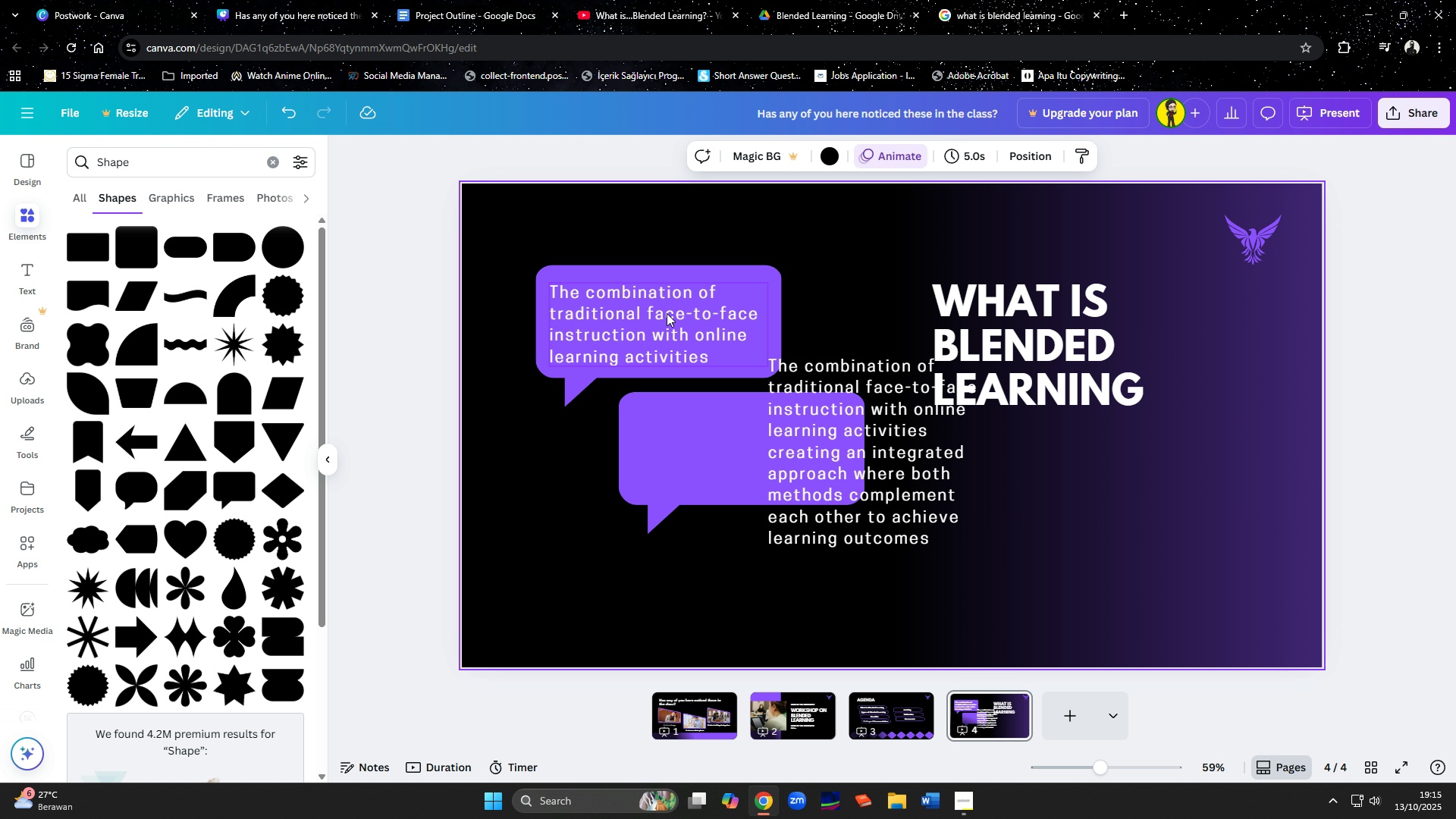 
left_click_drag(start_coordinate=[667, 313], to_coordinate=[667, 309])
 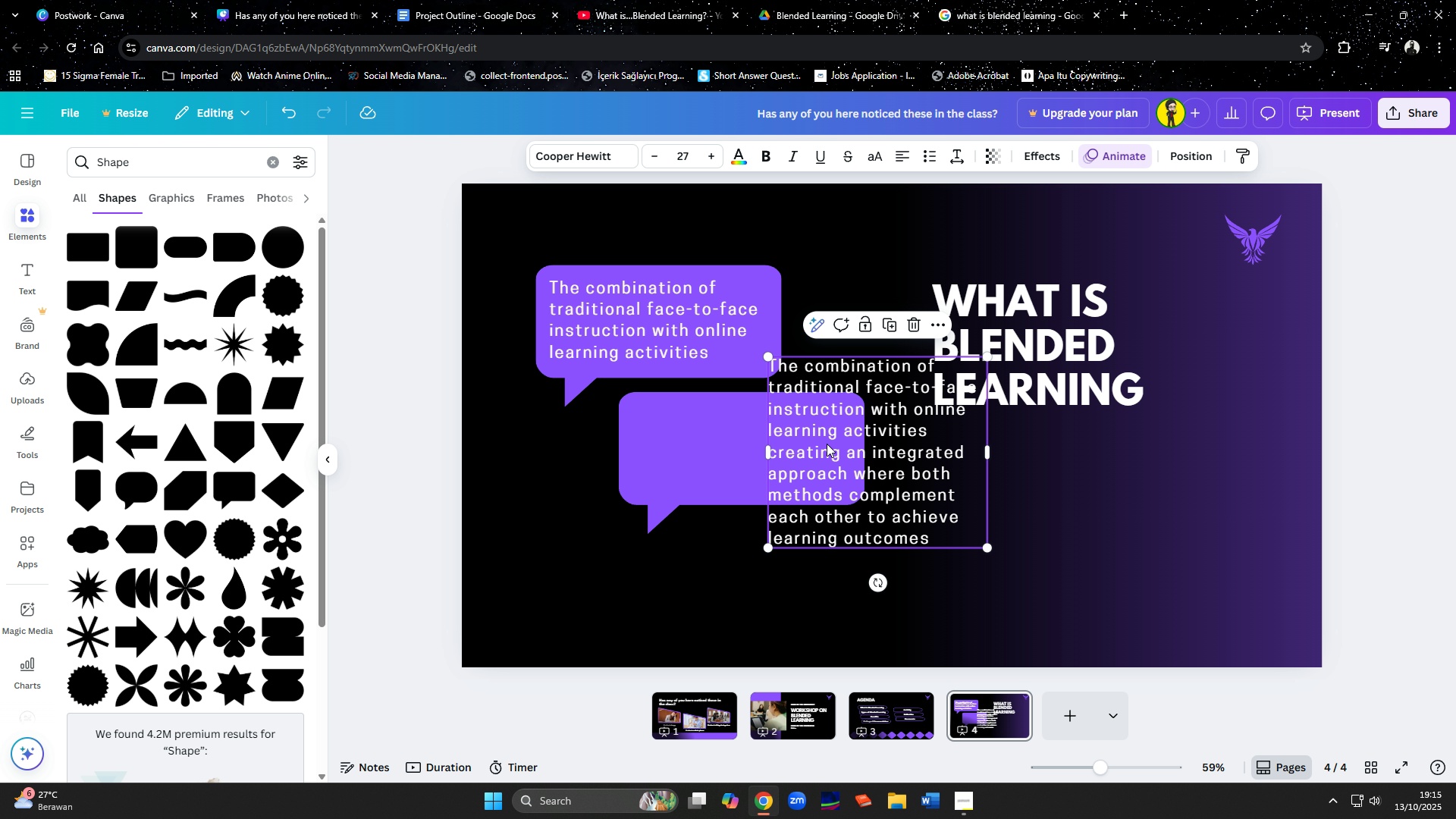 
left_click([827, 444])
 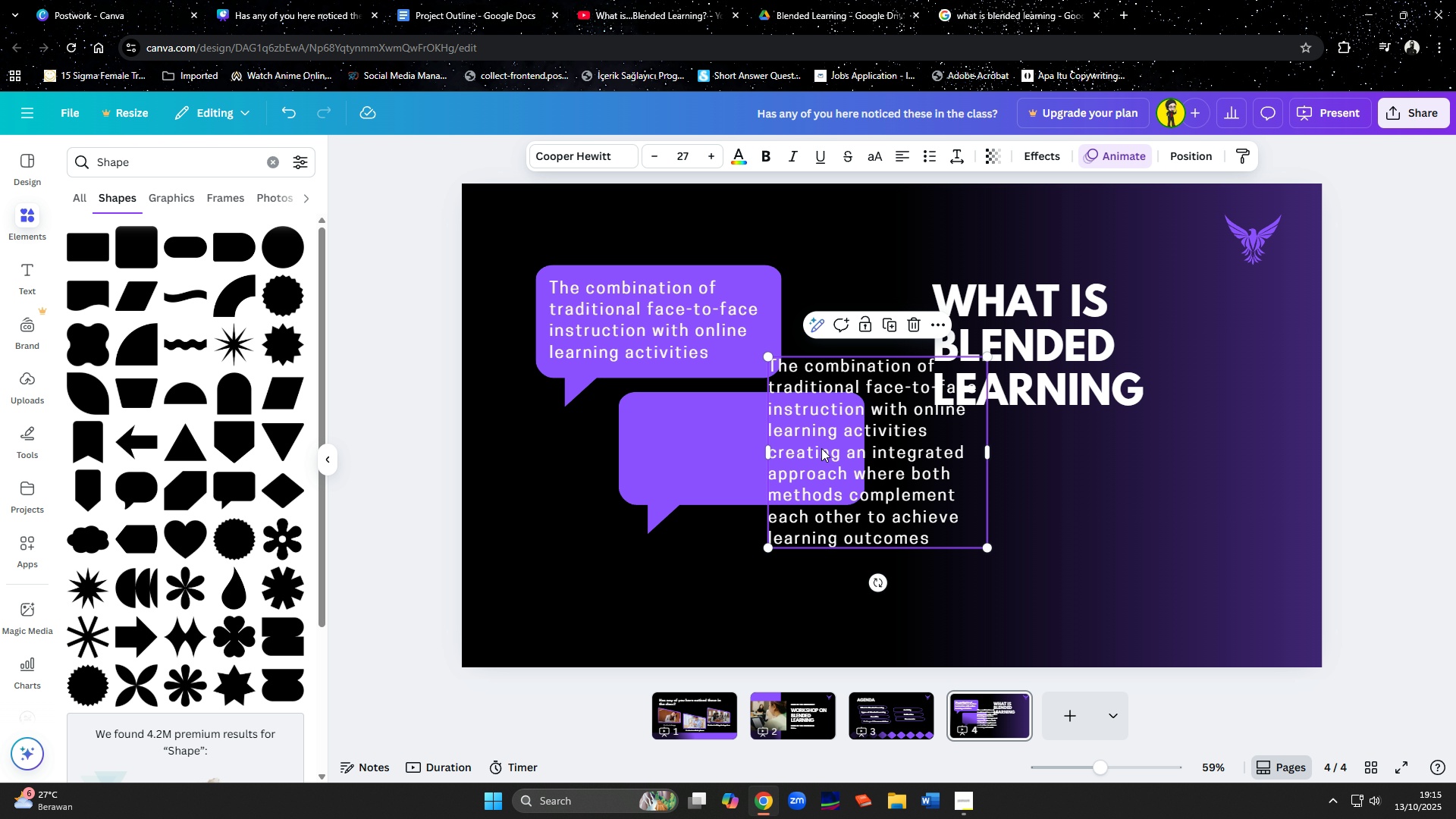 
left_click_drag(start_coordinate=[827, 444], to_coordinate=[694, 486])
 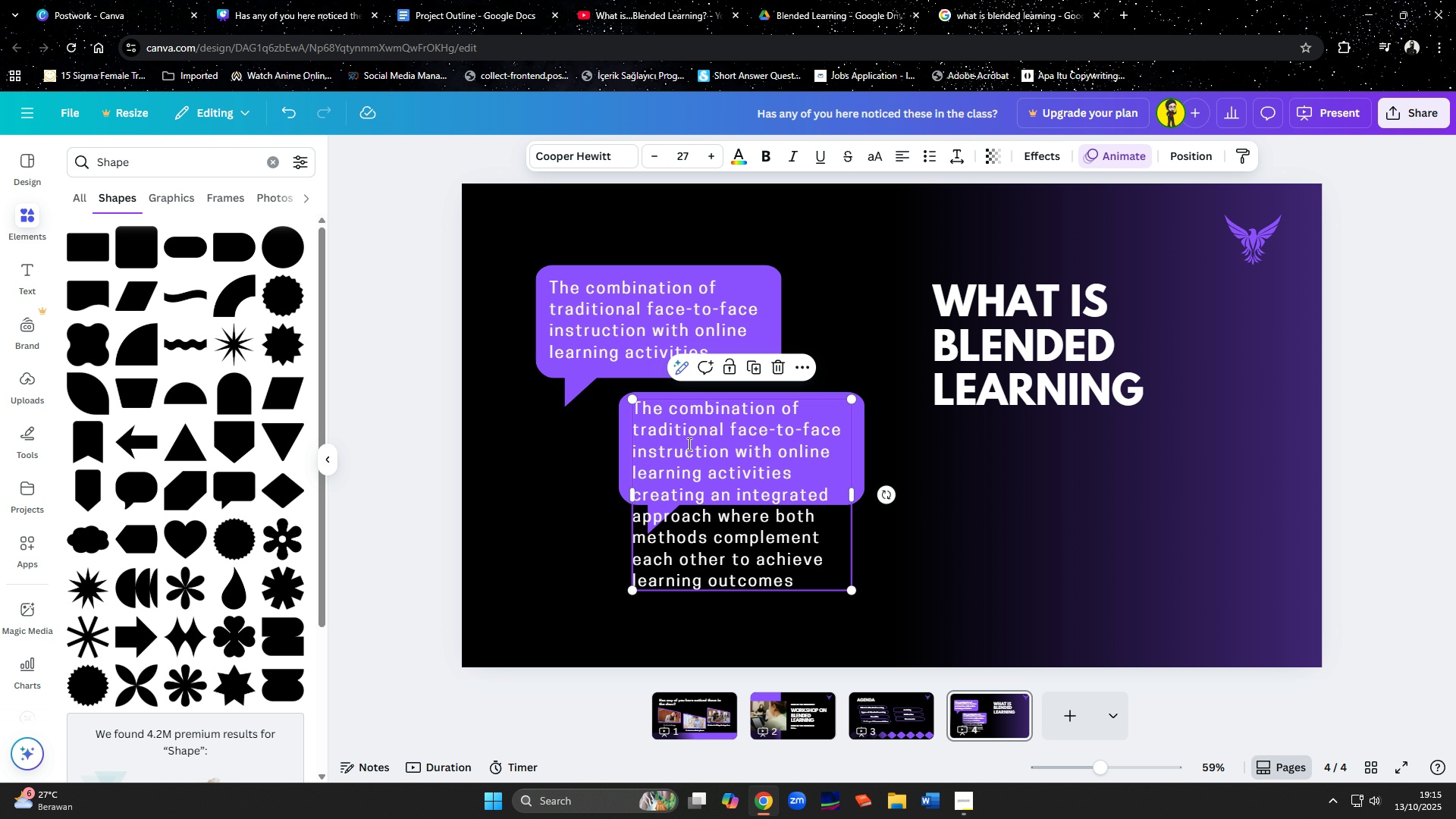 
left_click([691, 450])
 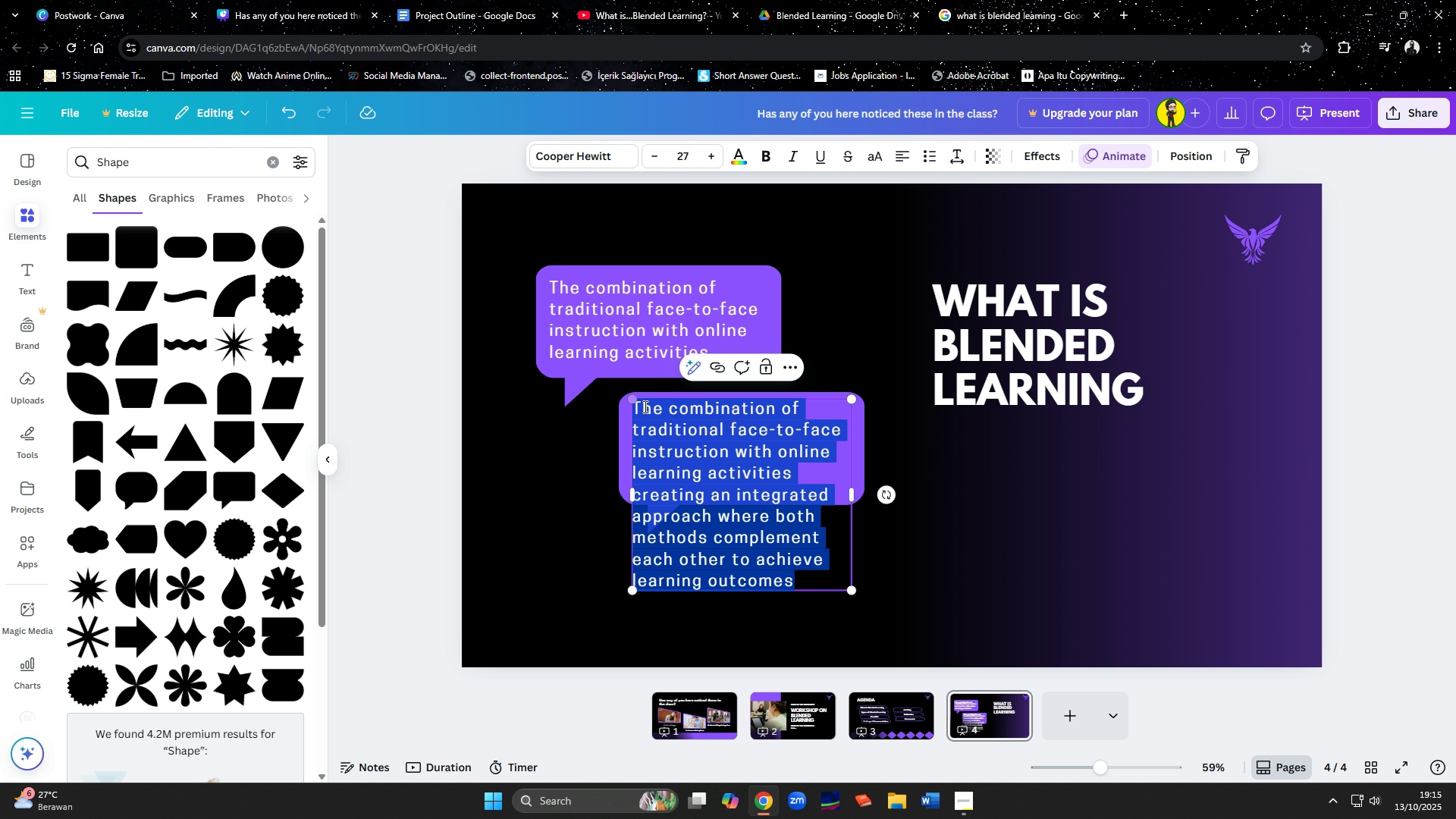 
left_click([644, 406])
 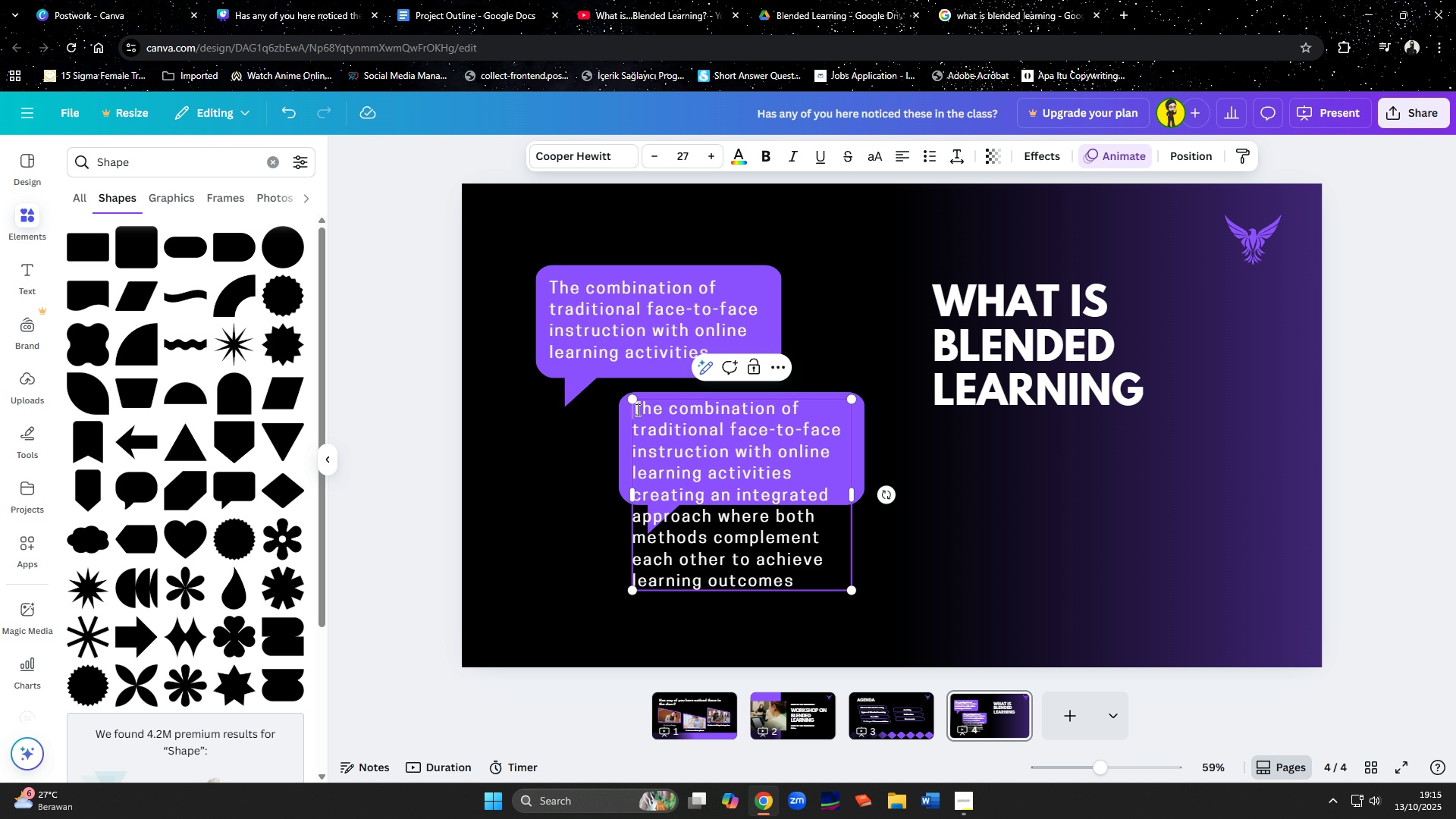 
left_click_drag(start_coordinate=[636, 410], to_coordinate=[812, 468])
 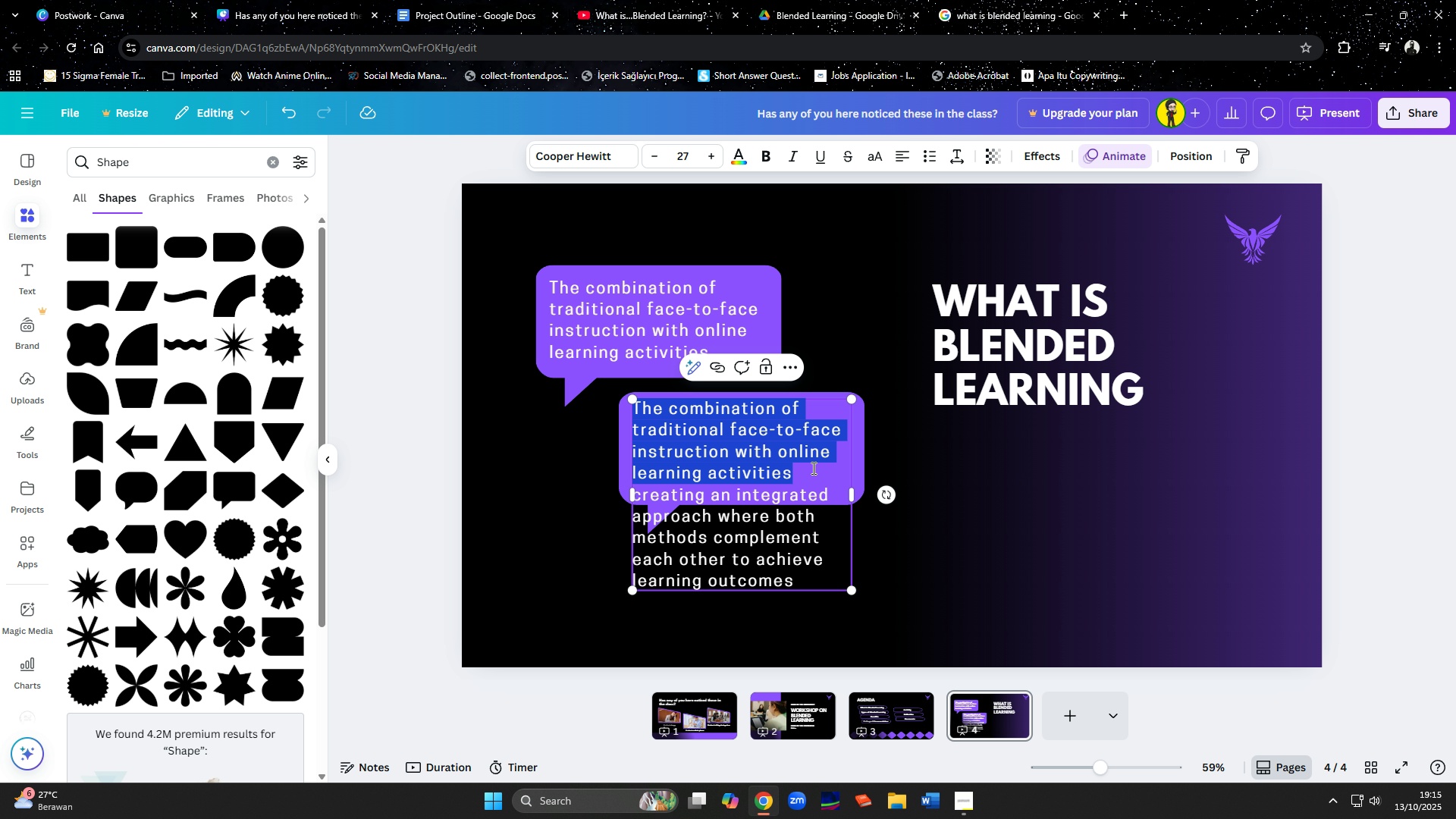 
key(Backspace)
 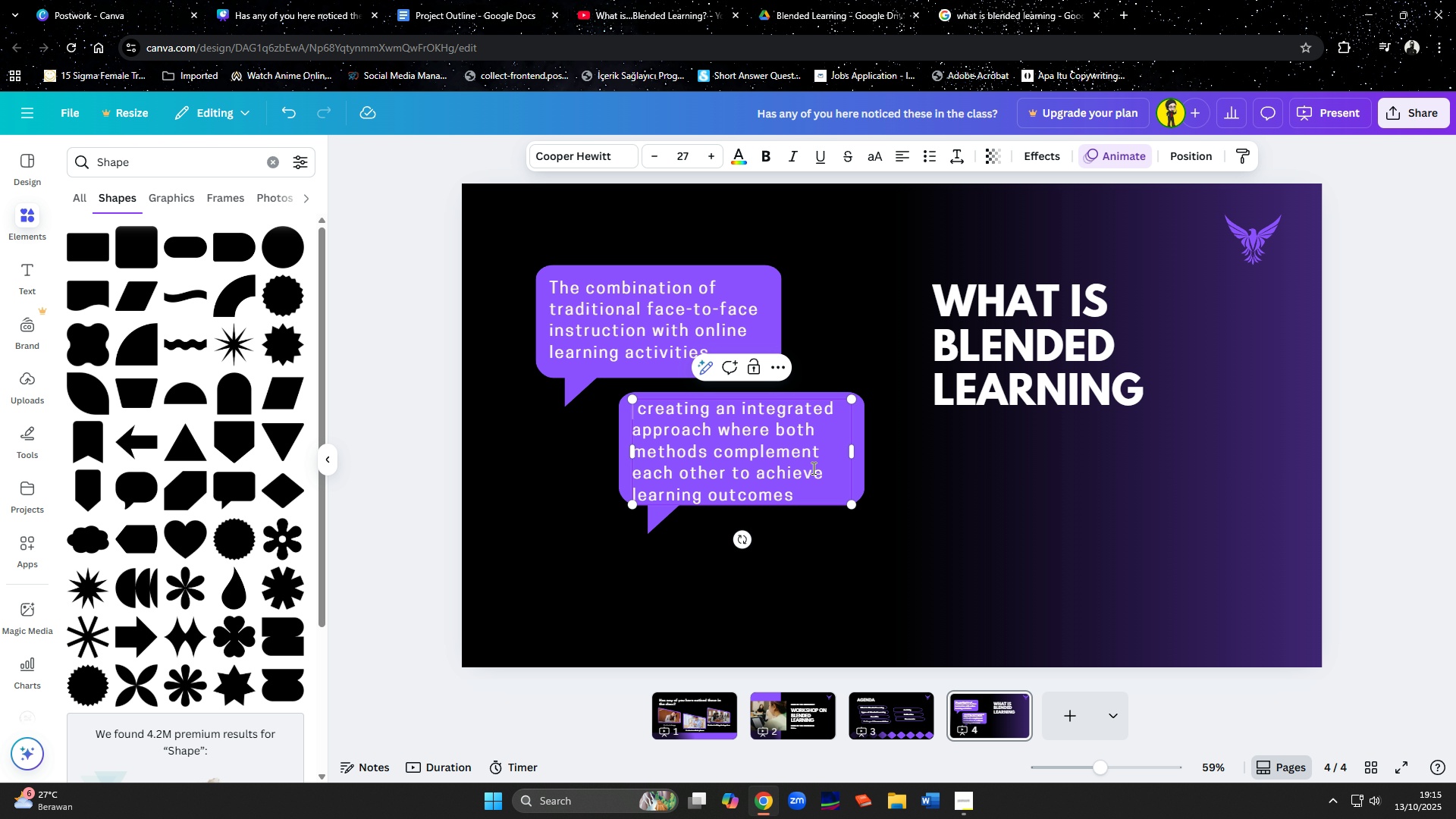 
key(Delete)
 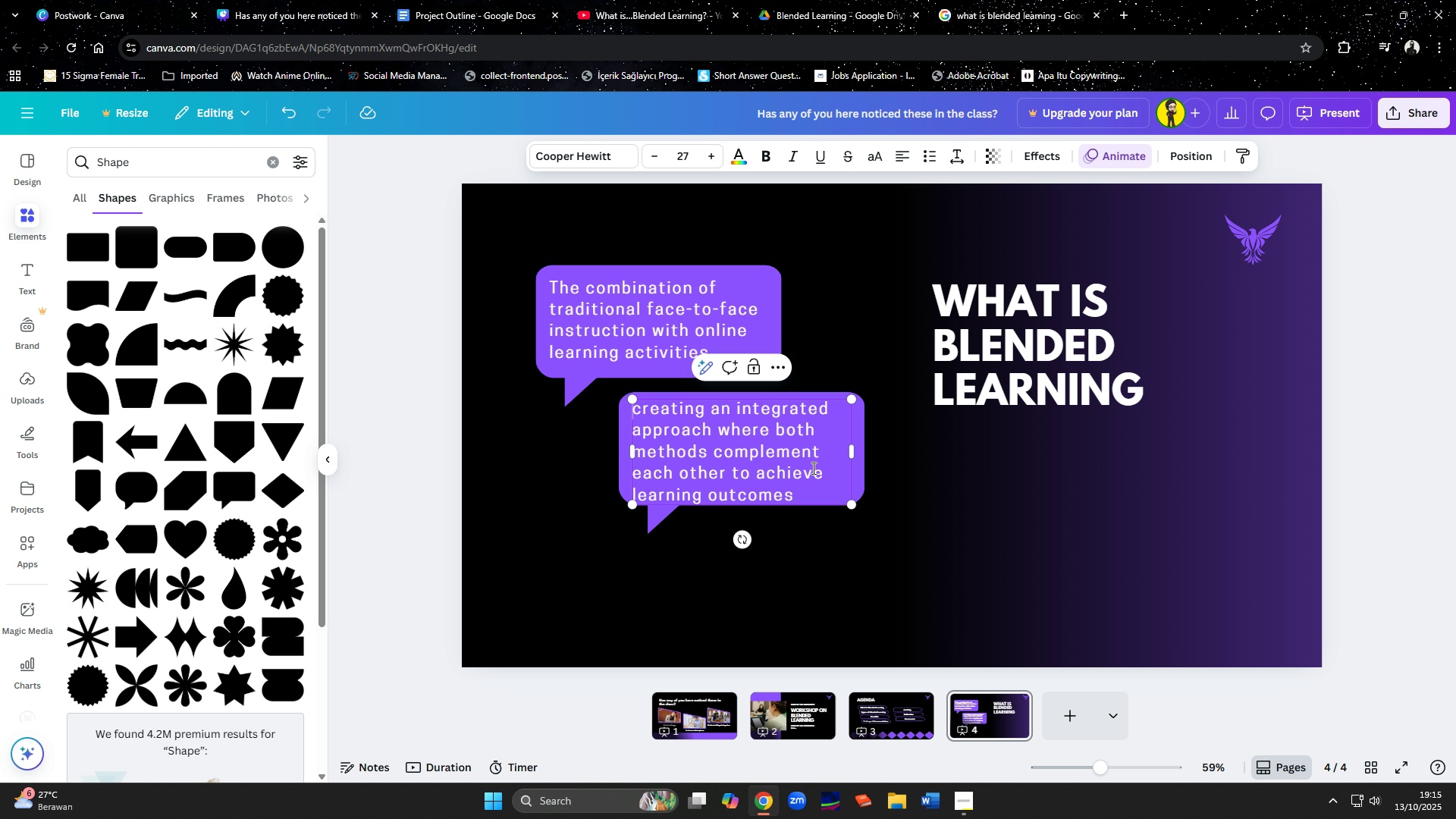 
hold_key(key=ArrowRight, duration=0.76)
 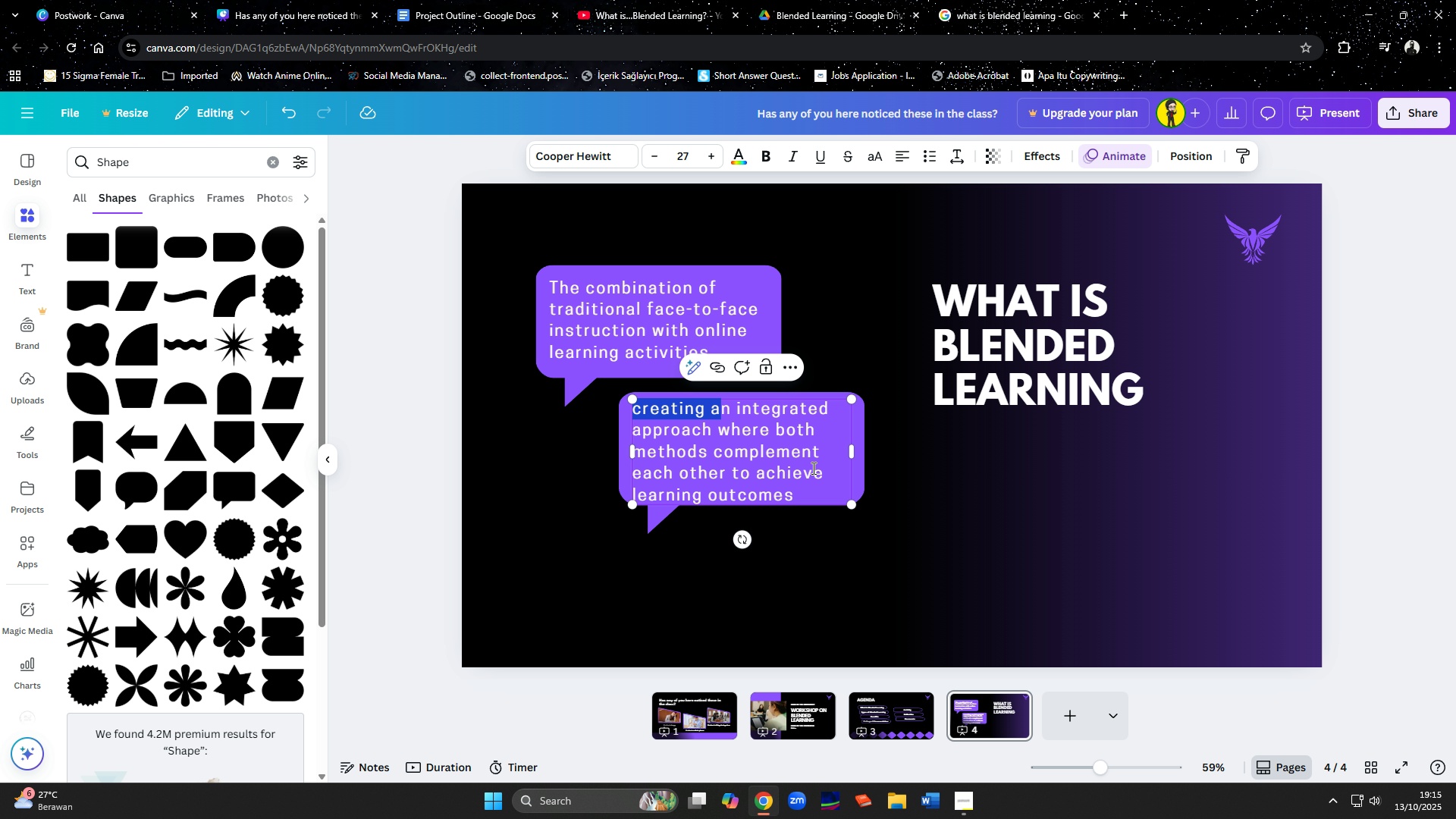 
key(Shift+ArrowRight)
 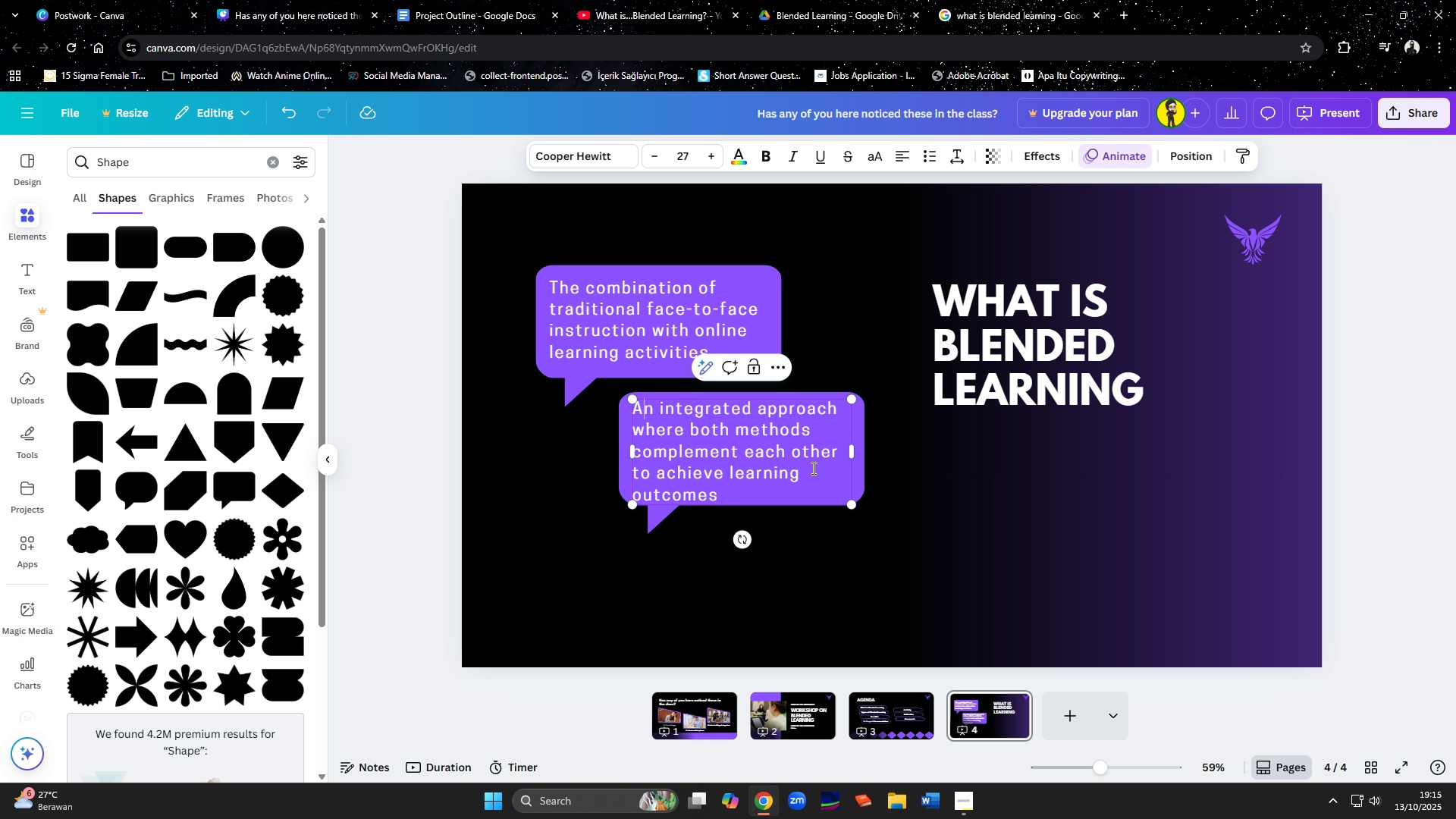 
key(Shift+A)
 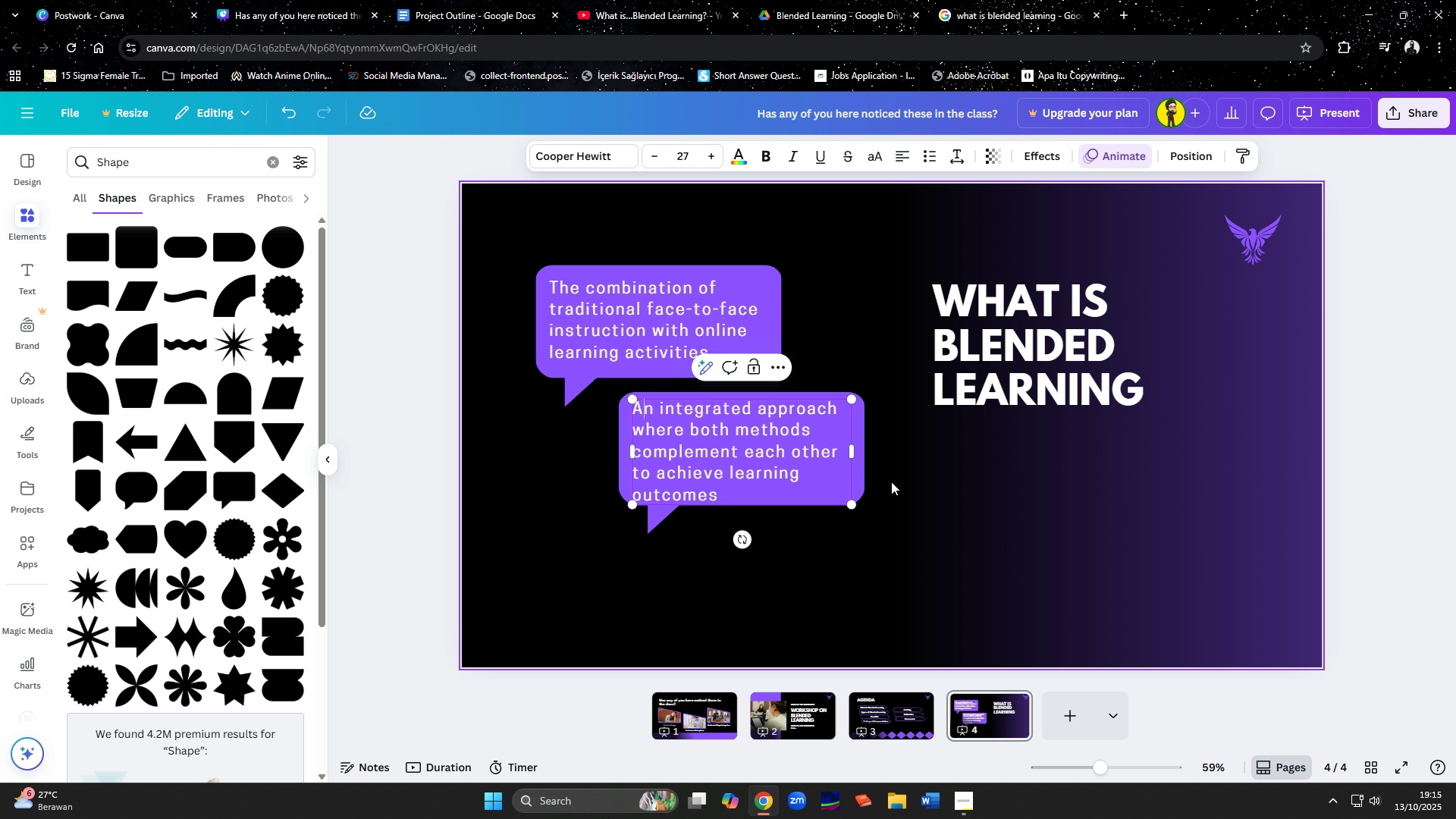 
left_click([911, 486])
 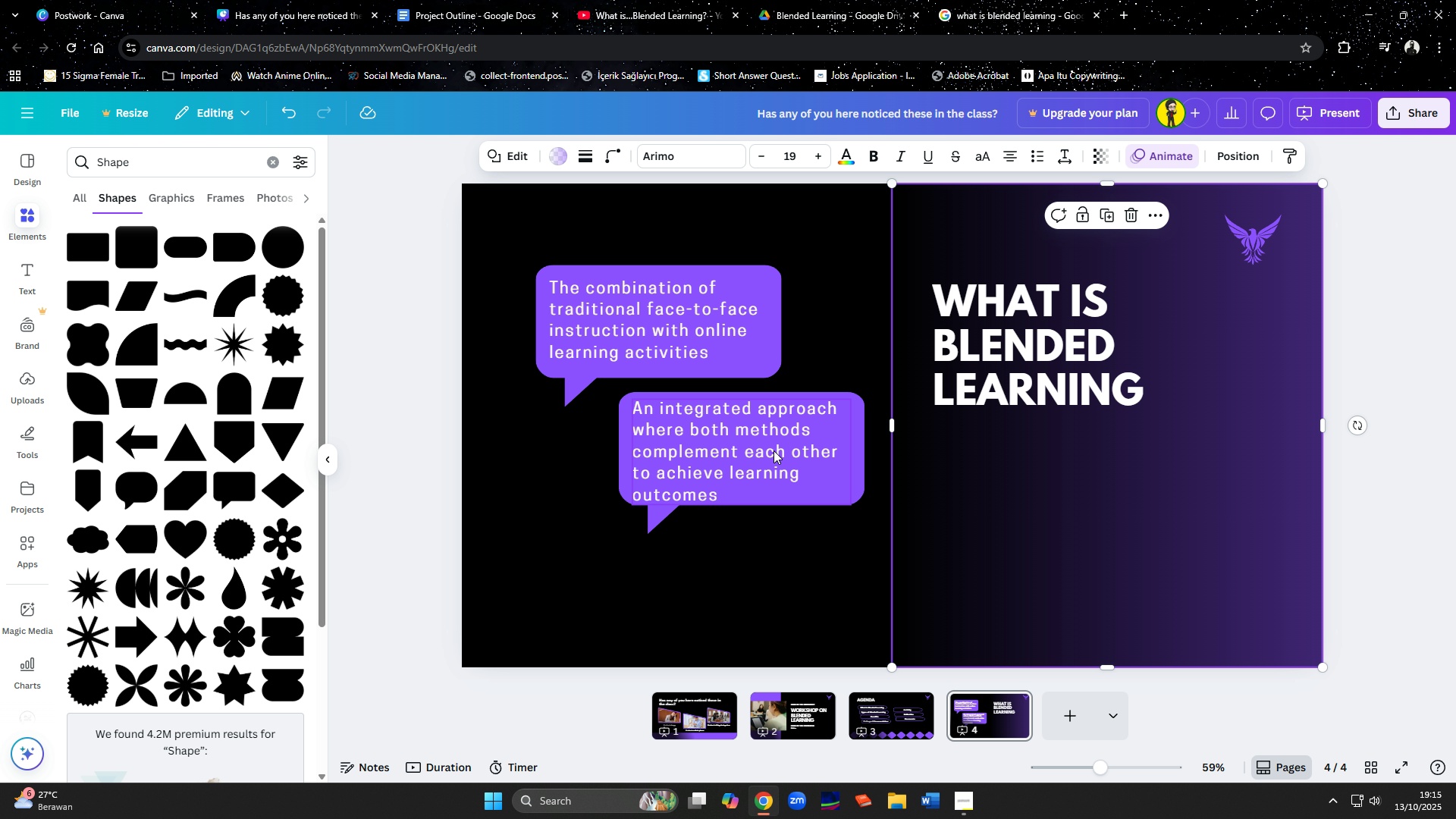 
left_click([774, 450])
 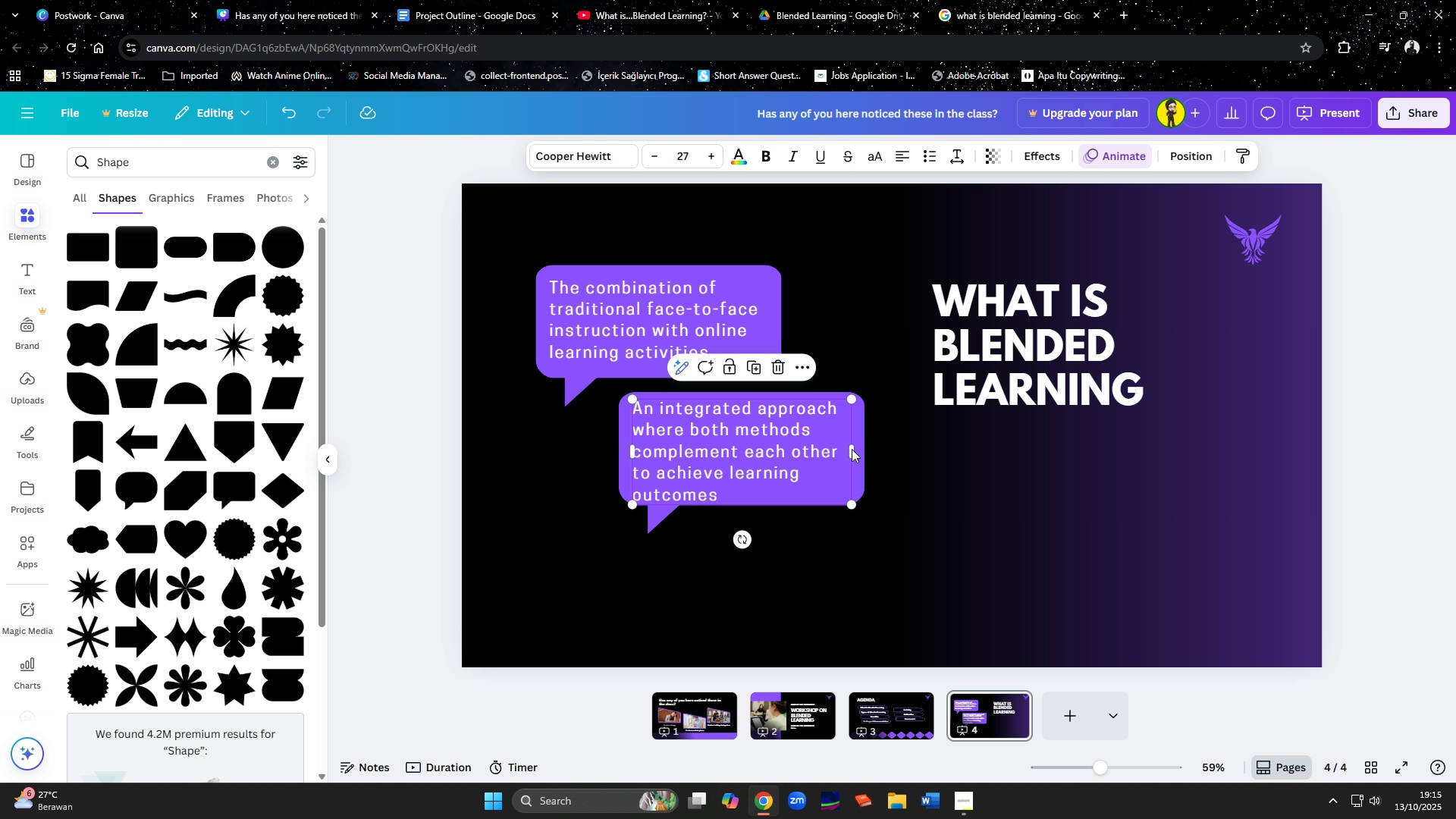 
left_click_drag(start_coordinate=[852, 450], to_coordinate=[857, 452])
 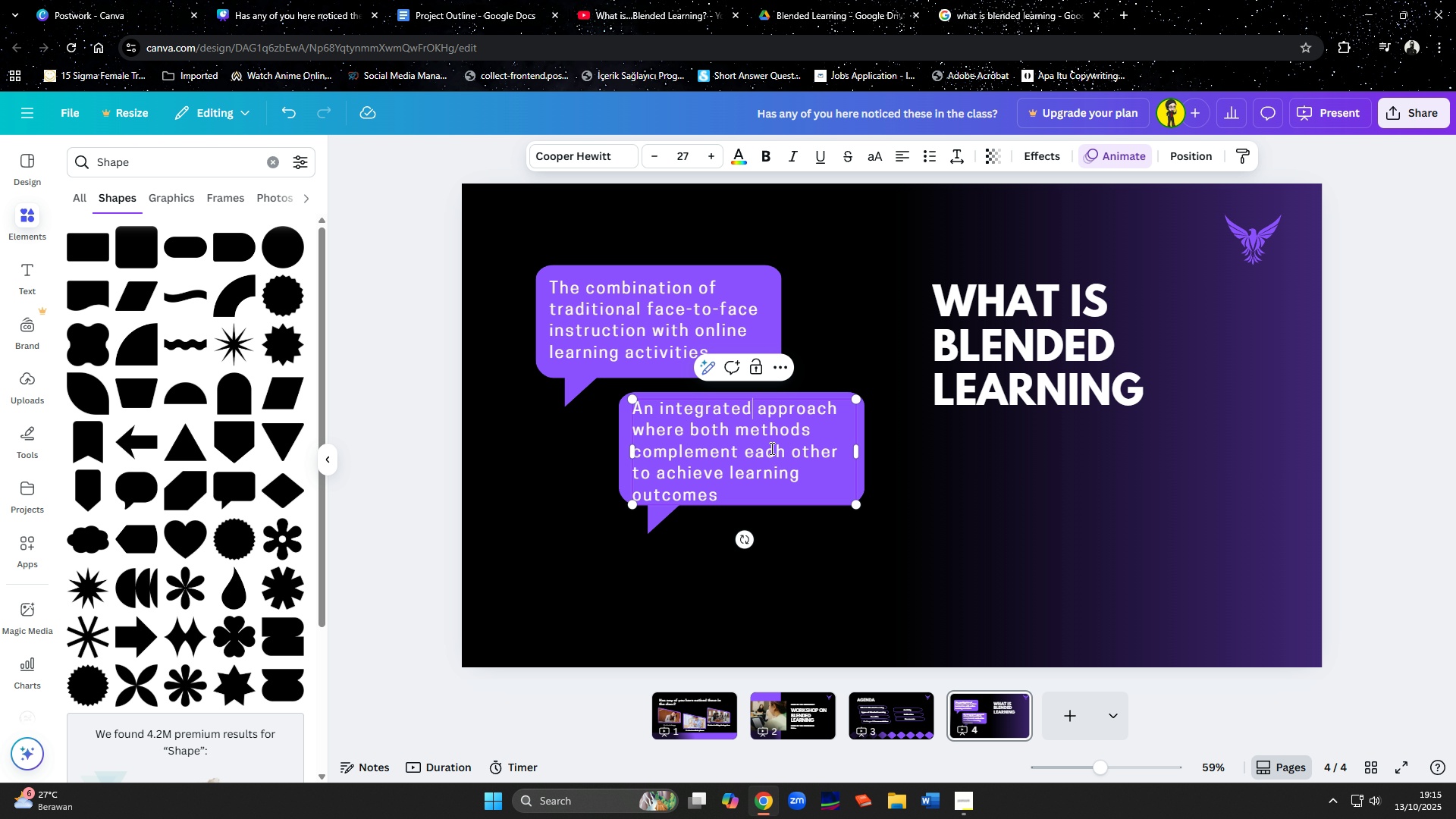 
left_click([770, 448])
 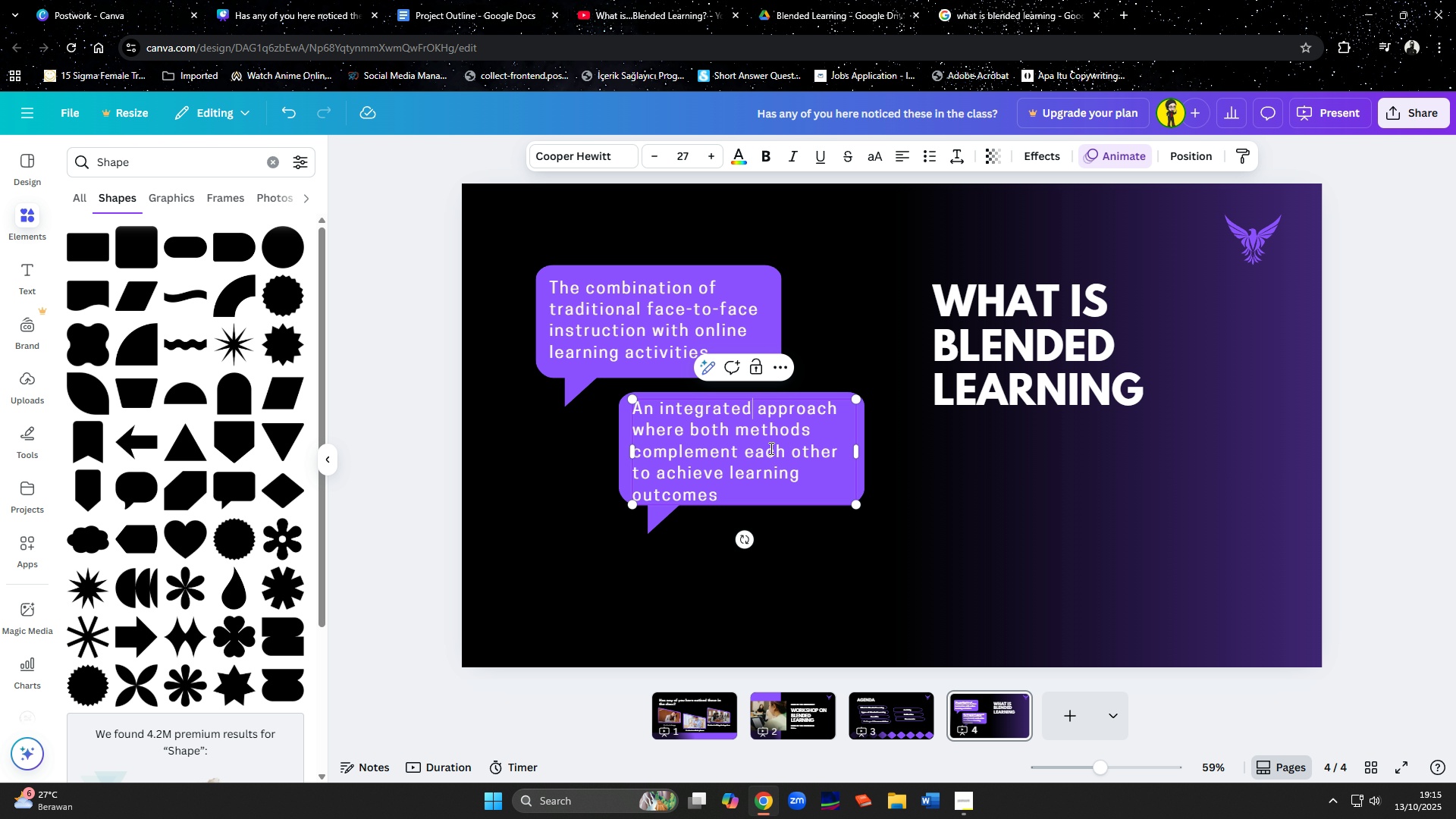 
key(Control+A)
 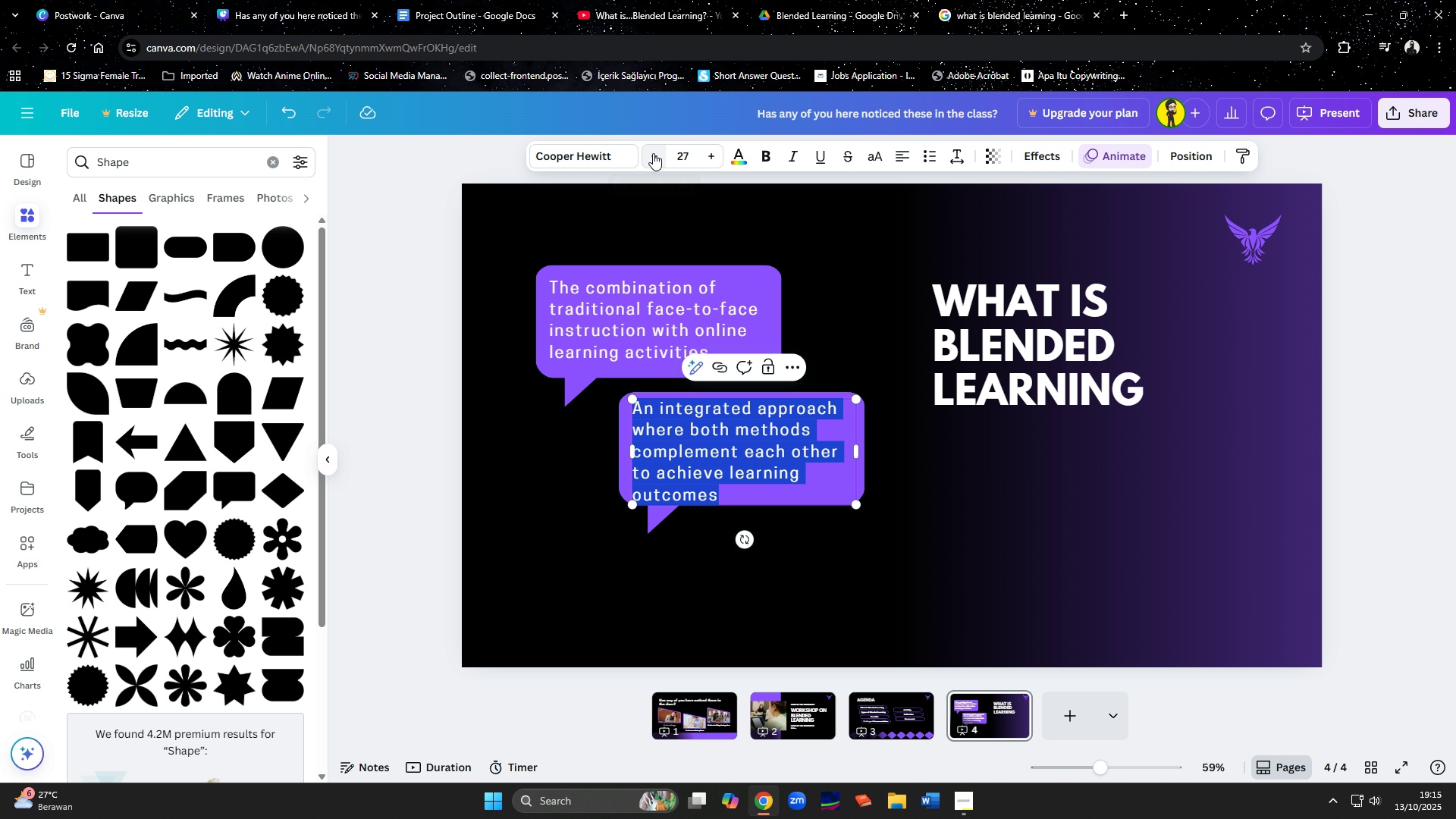 
double_click([653, 153])
 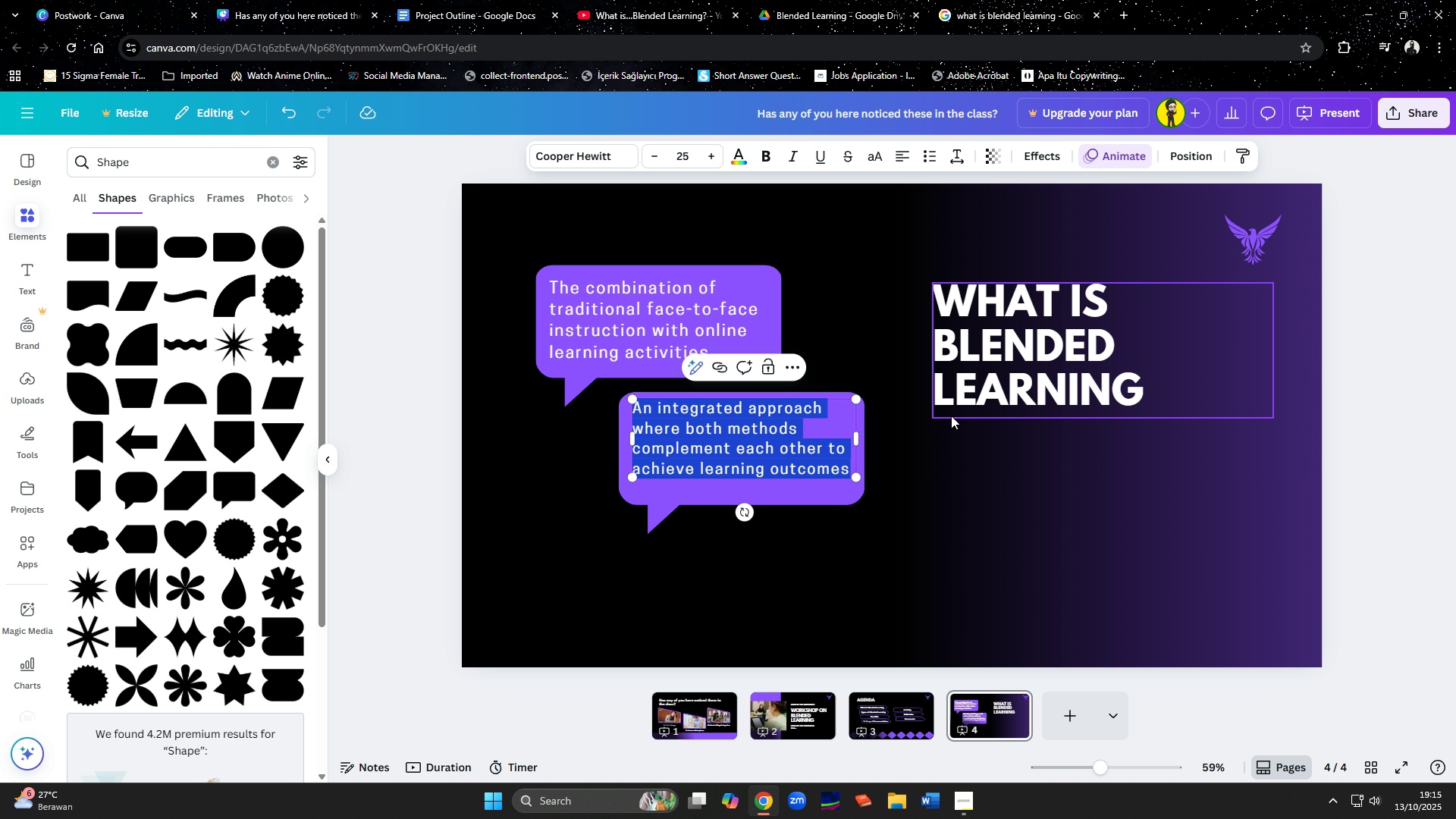 
left_click([981, 438])
 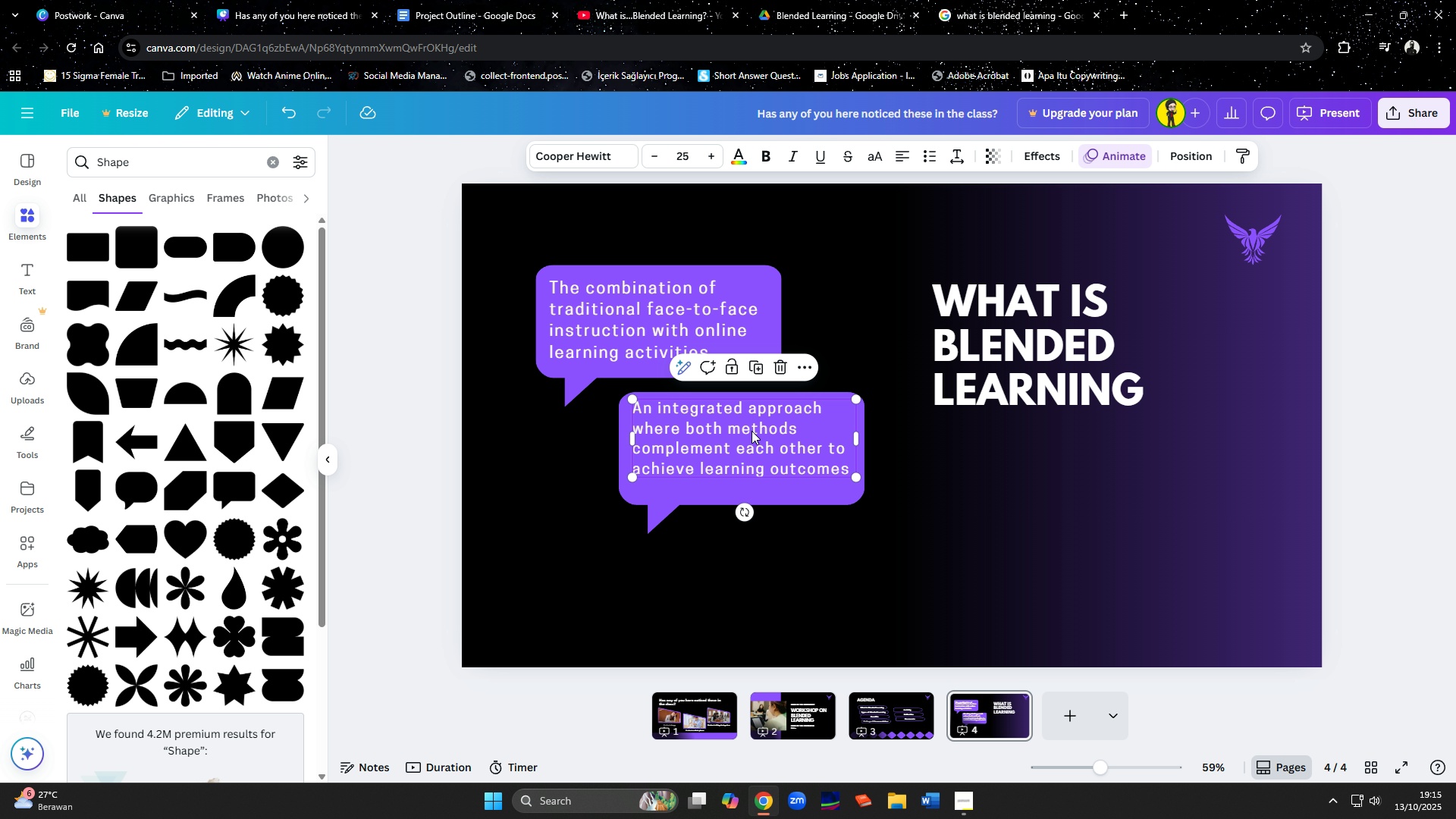 
left_click_drag(start_coordinate=[752, 431], to_coordinate=[753, 436])
 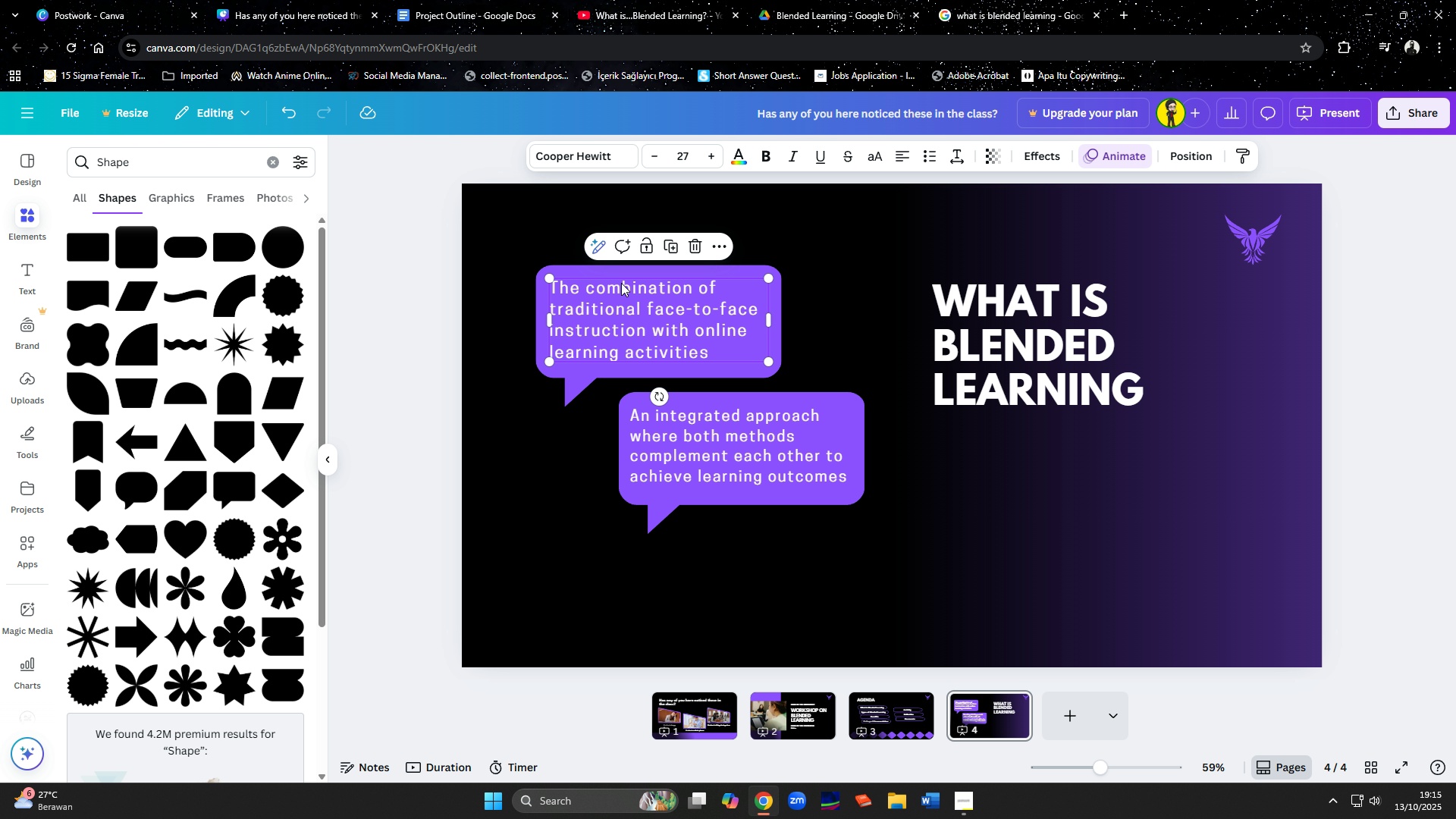 
left_click([621, 283])
 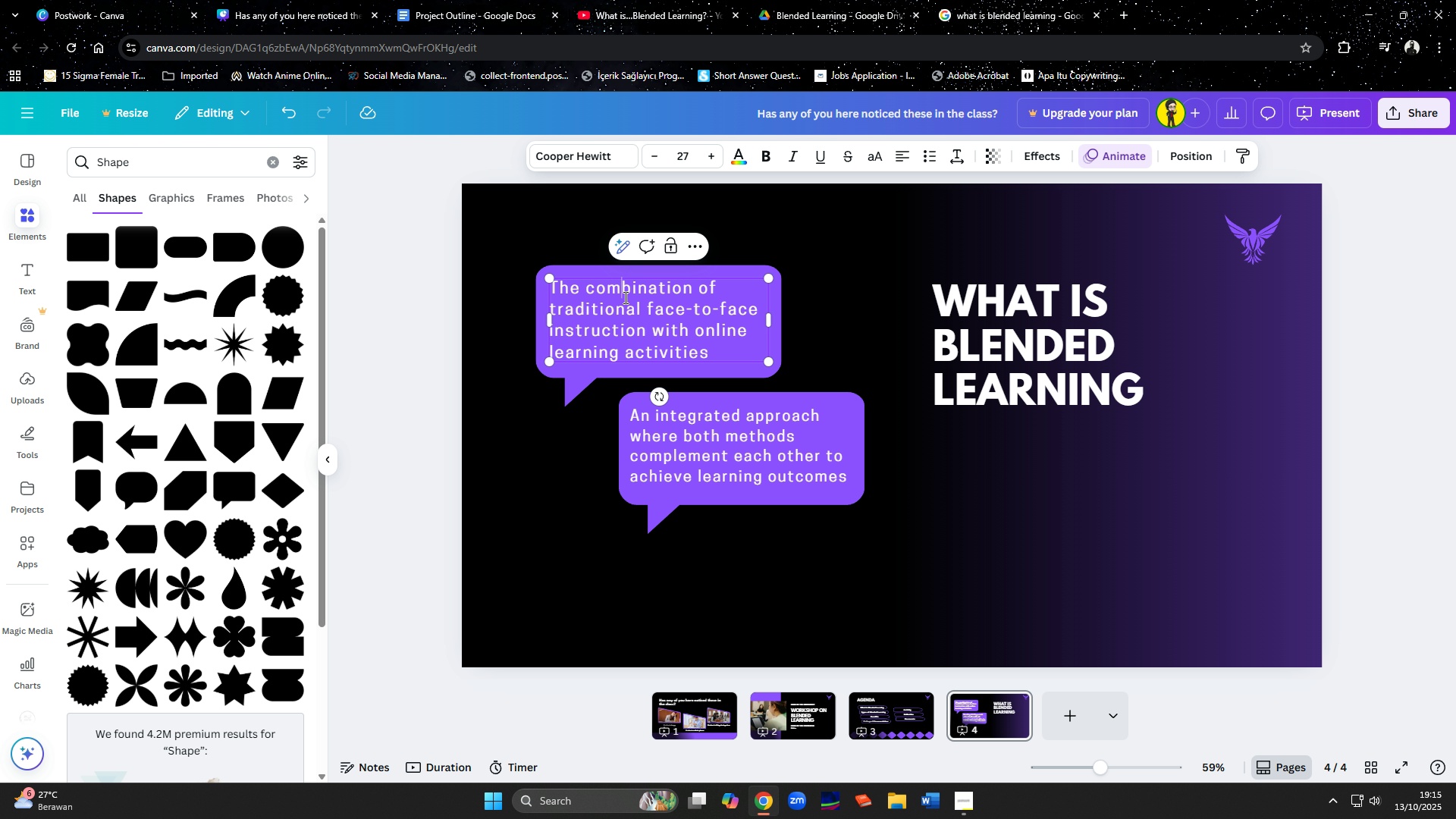 
left_click([624, 297])
 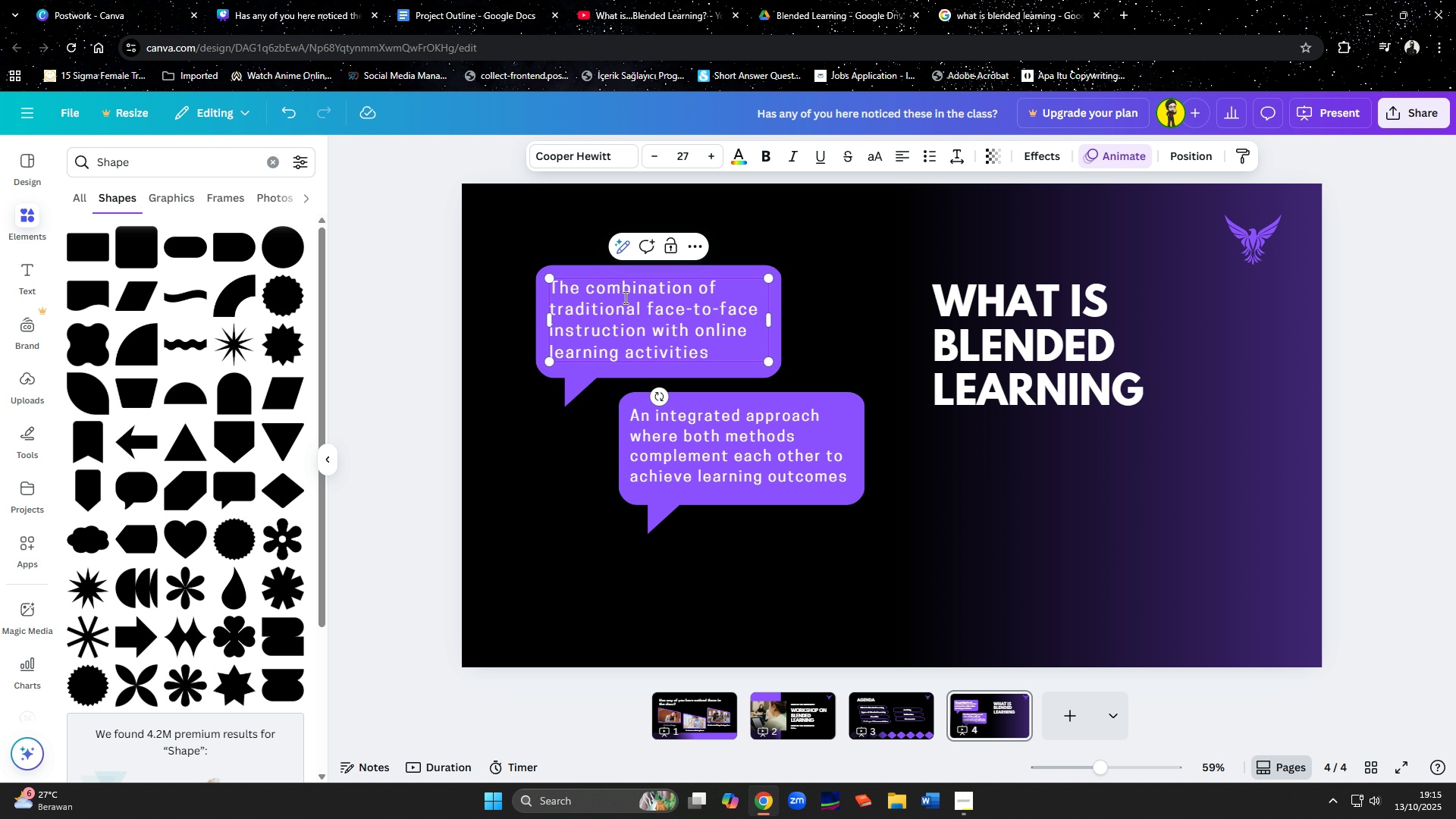 
hold_key(key=ShiftLeft, duration=0.36)
 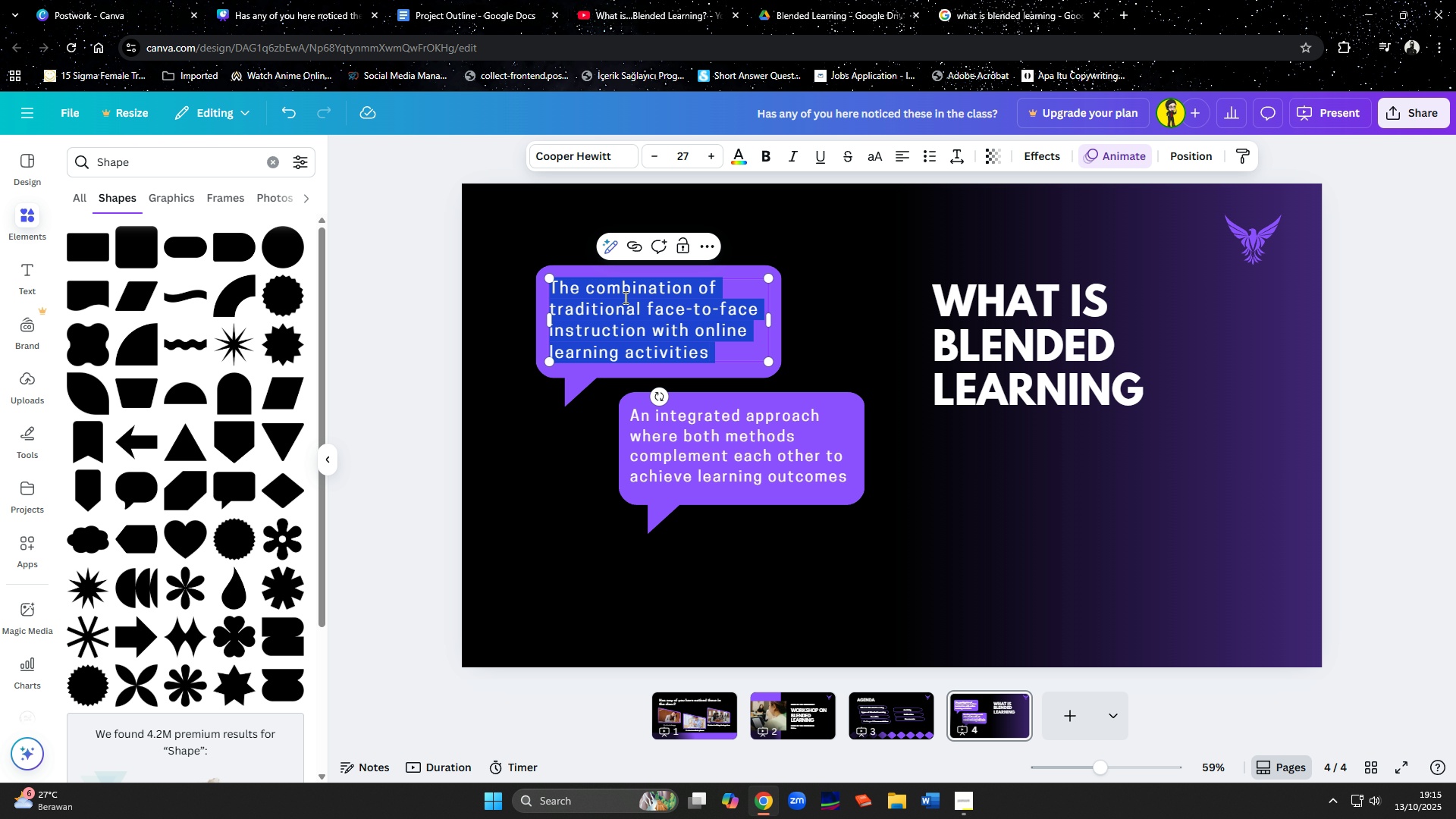 
key(Control+ControlLeft)
 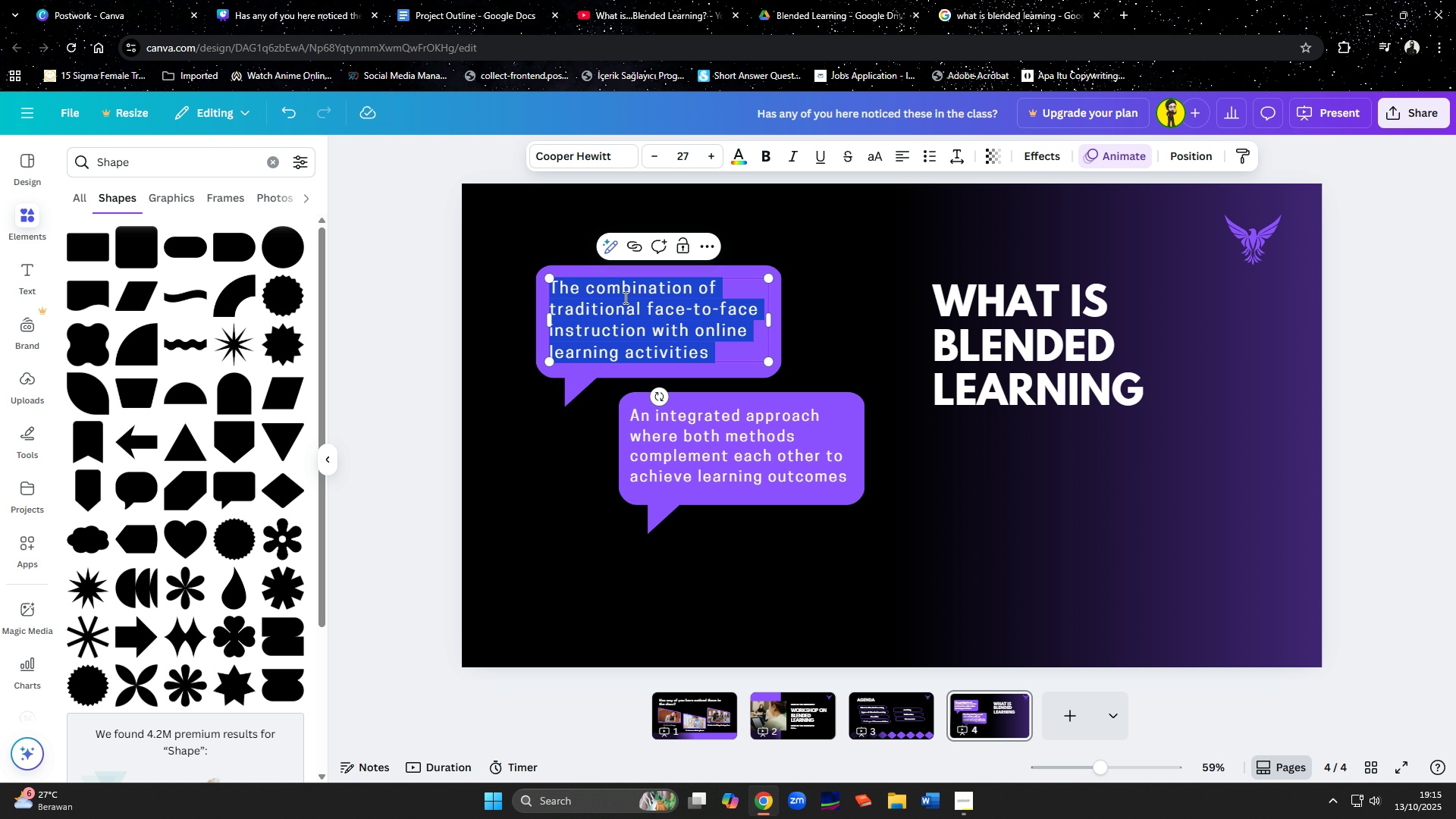 
key(Control+A)
 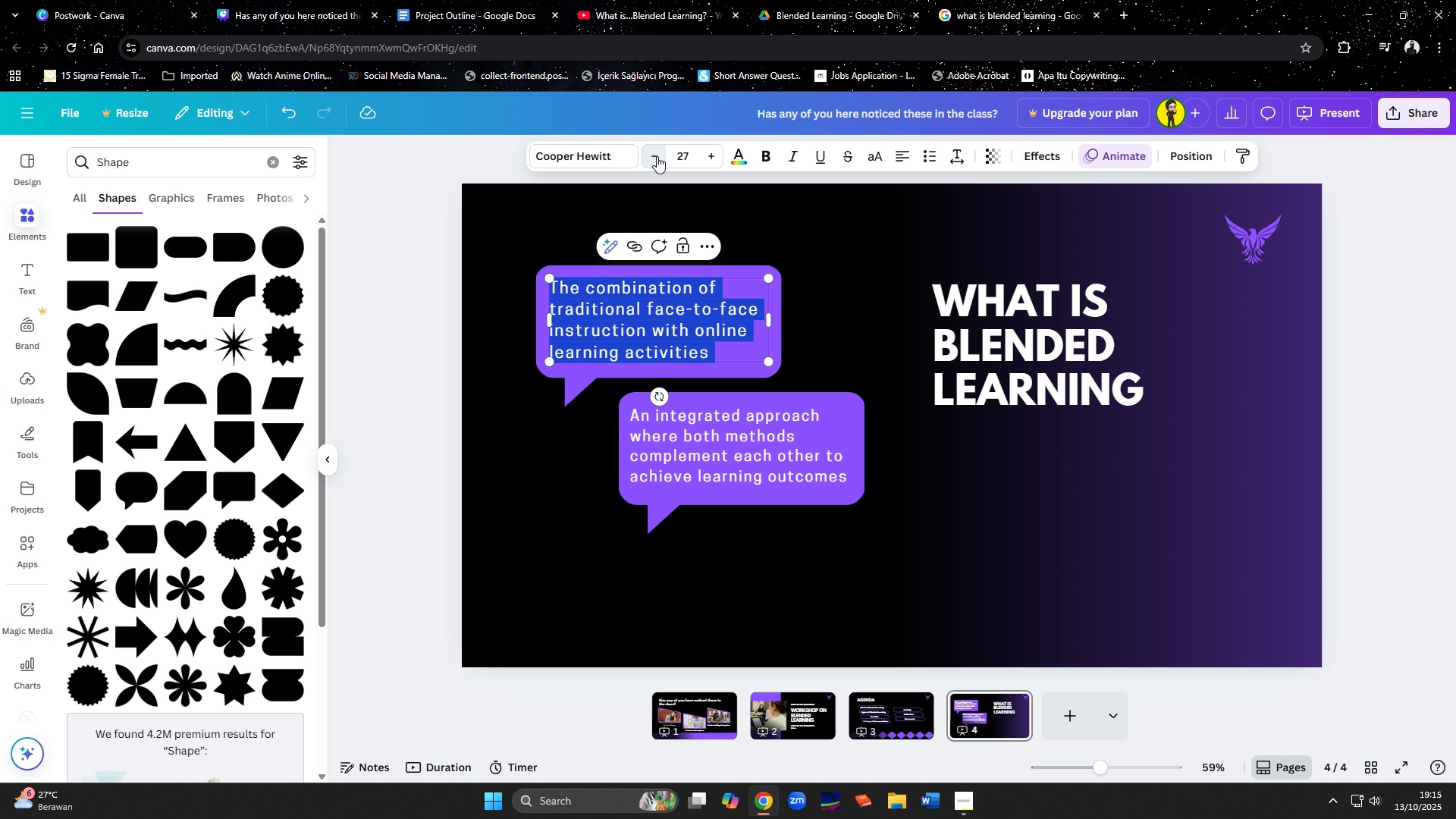 
double_click([657, 156])
 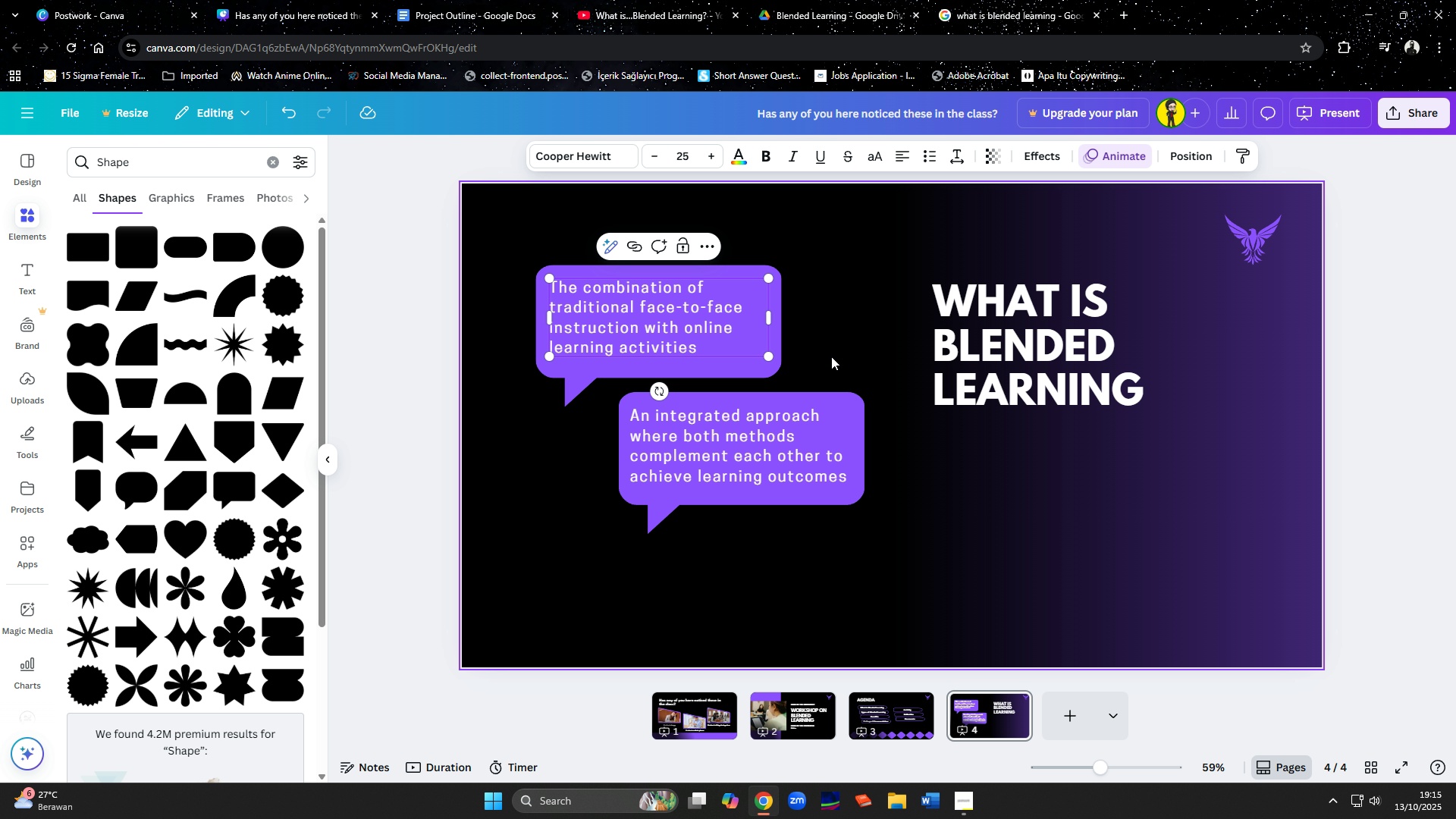 
left_click([831, 356])
 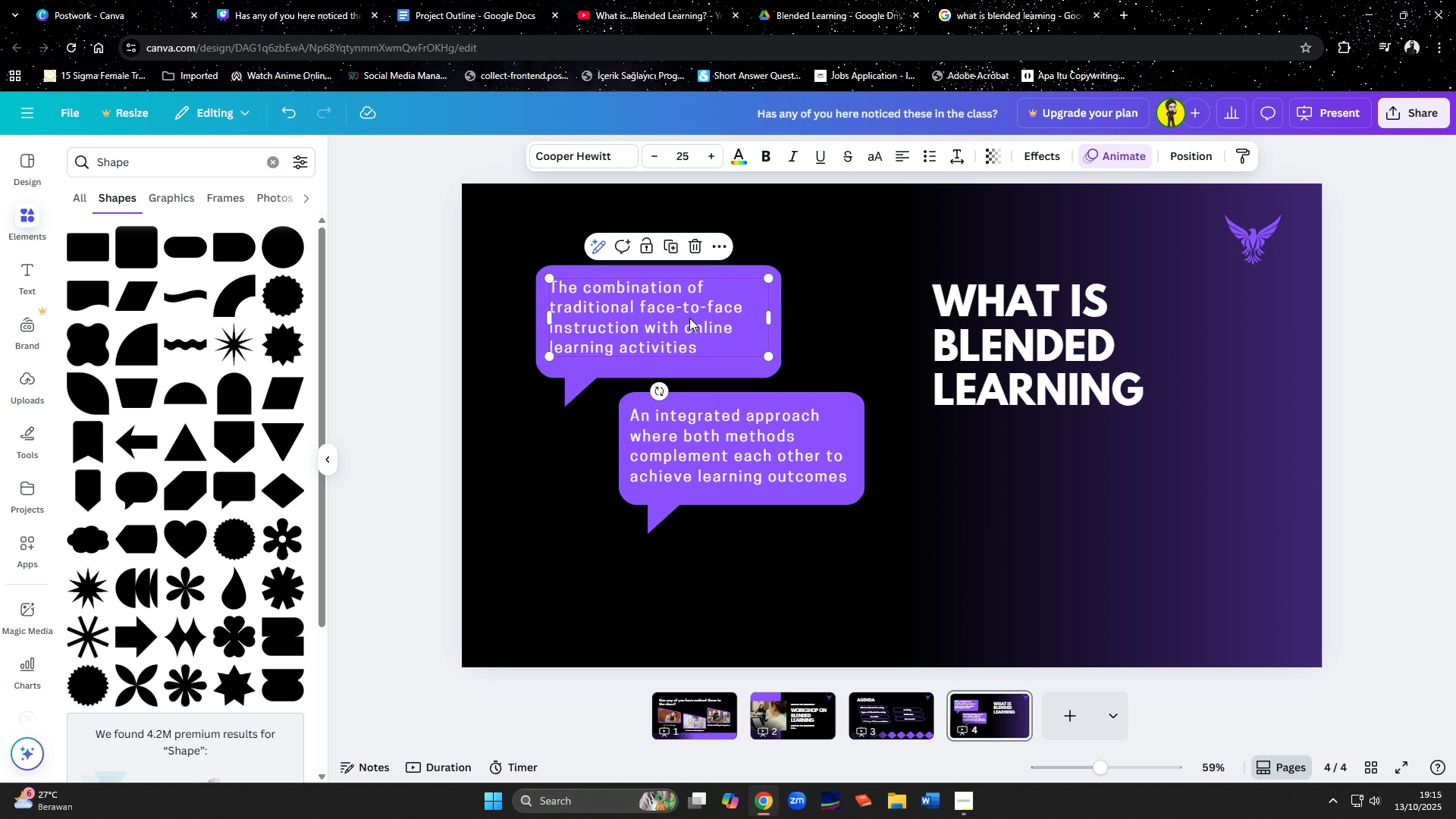 
left_click_drag(start_coordinate=[689, 318], to_coordinate=[693, 322])
 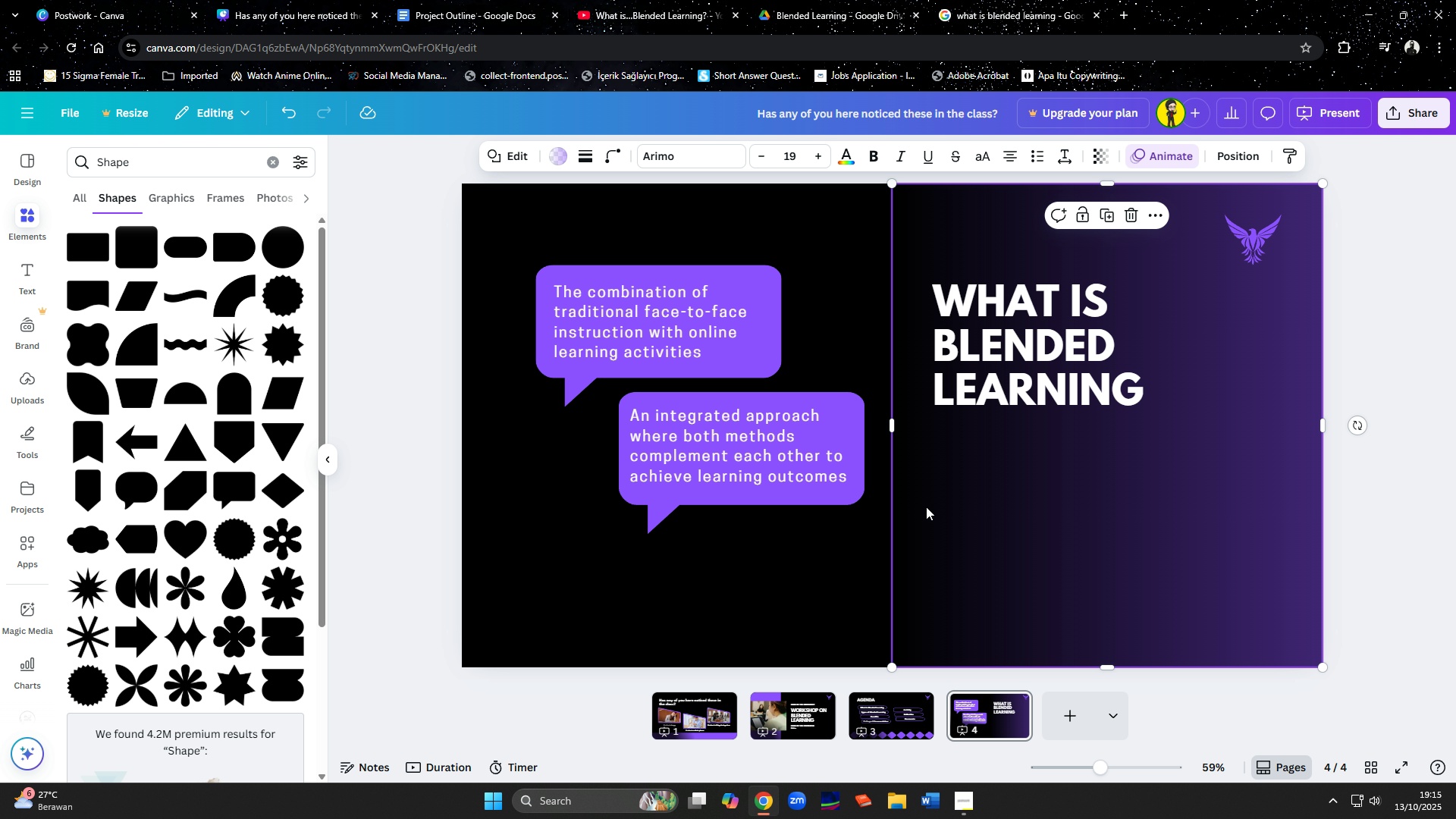 
left_click([926, 507])
 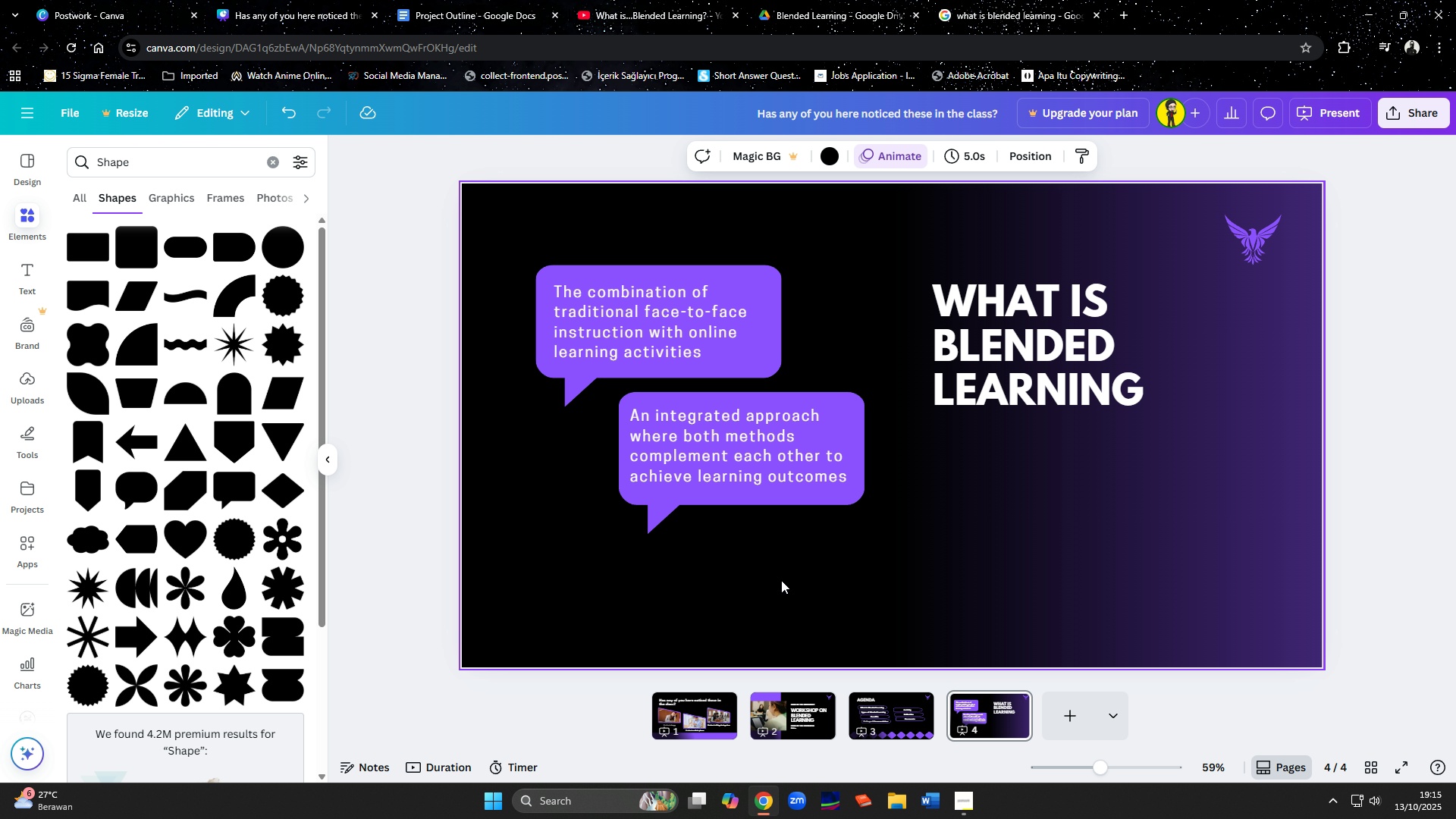 
left_click([781, 580])
 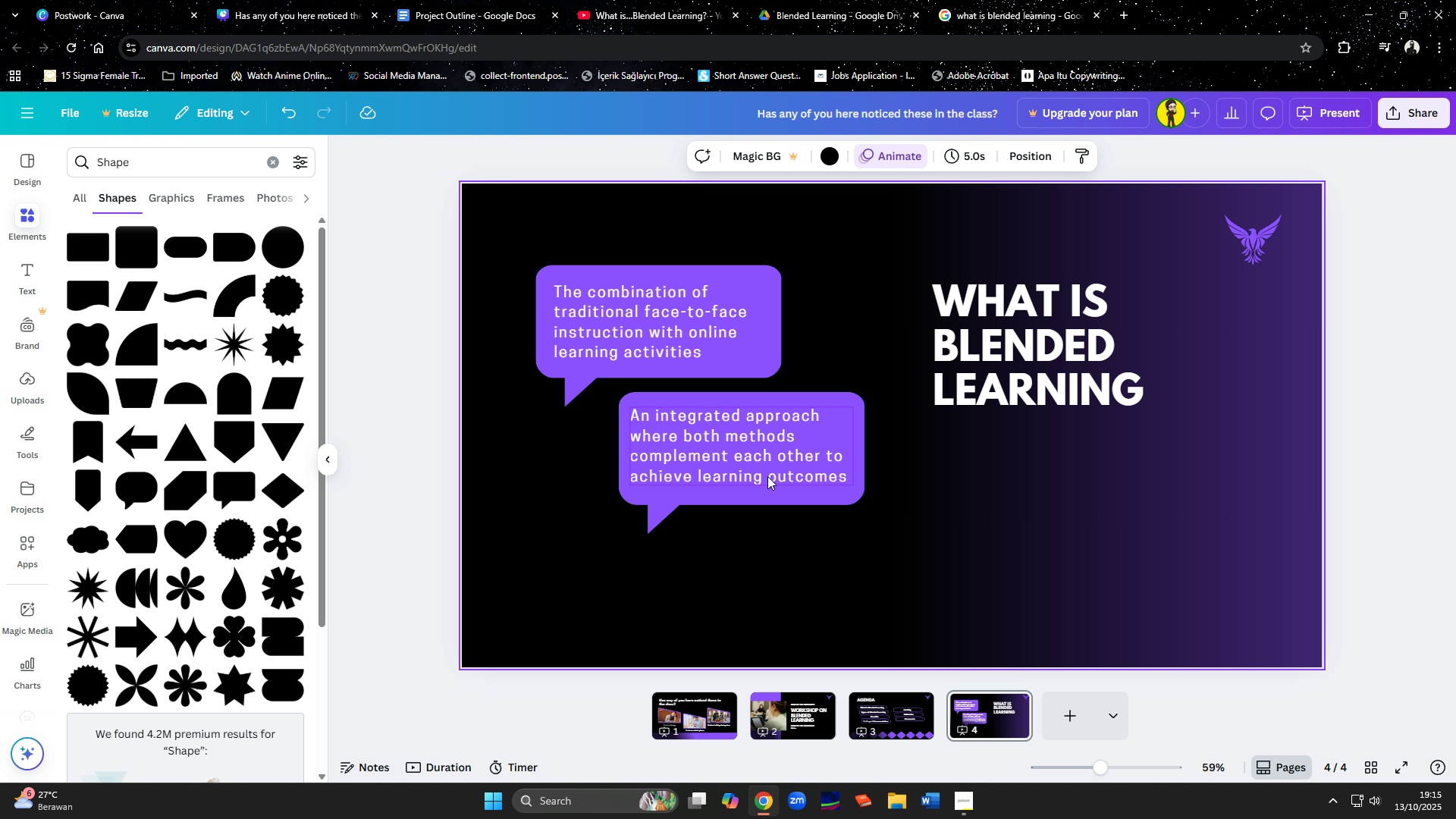 
left_click([758, 461])
 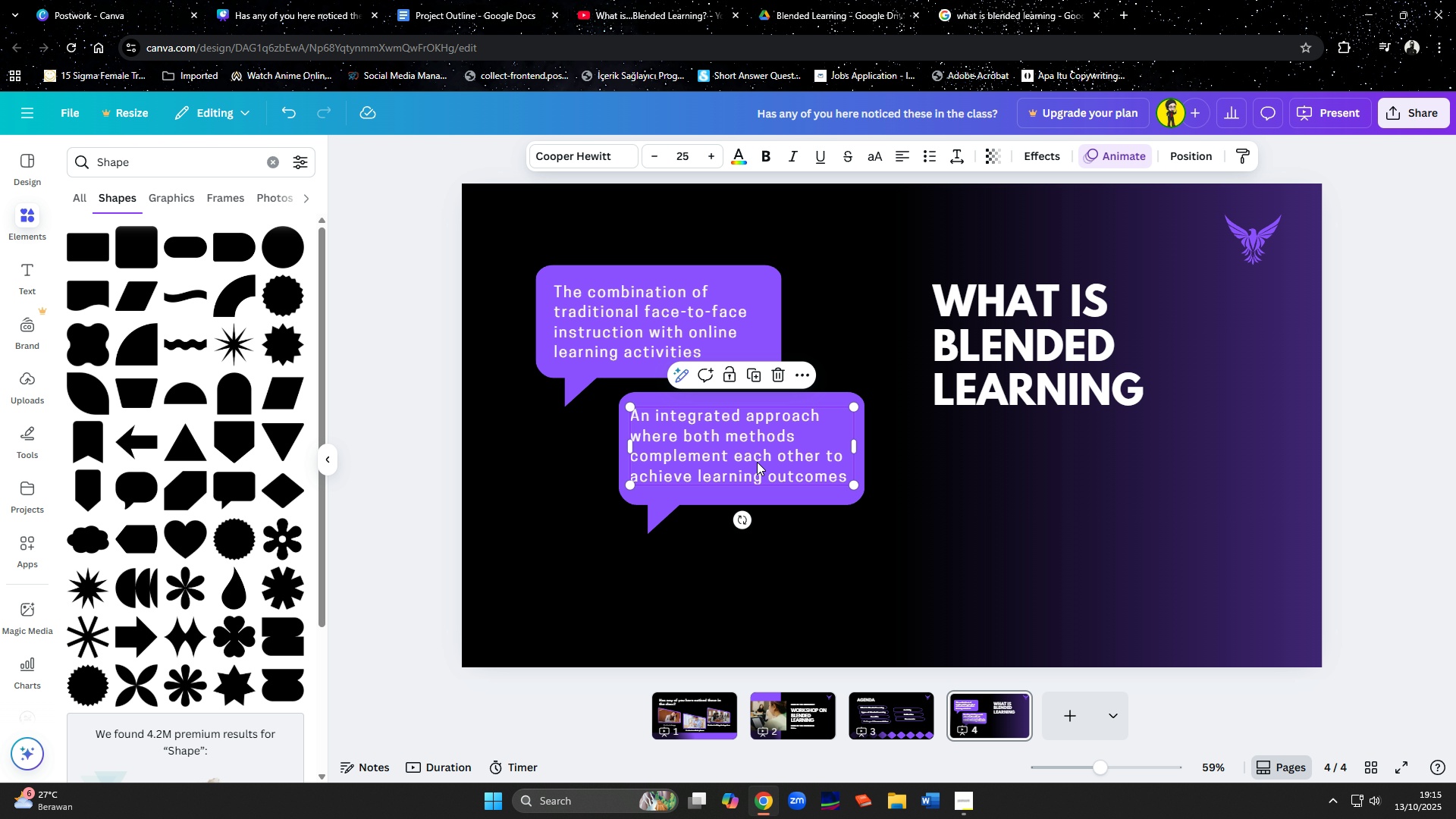 
hold_key(key=ShiftLeft, duration=0.78)
left_click([749, 491])
 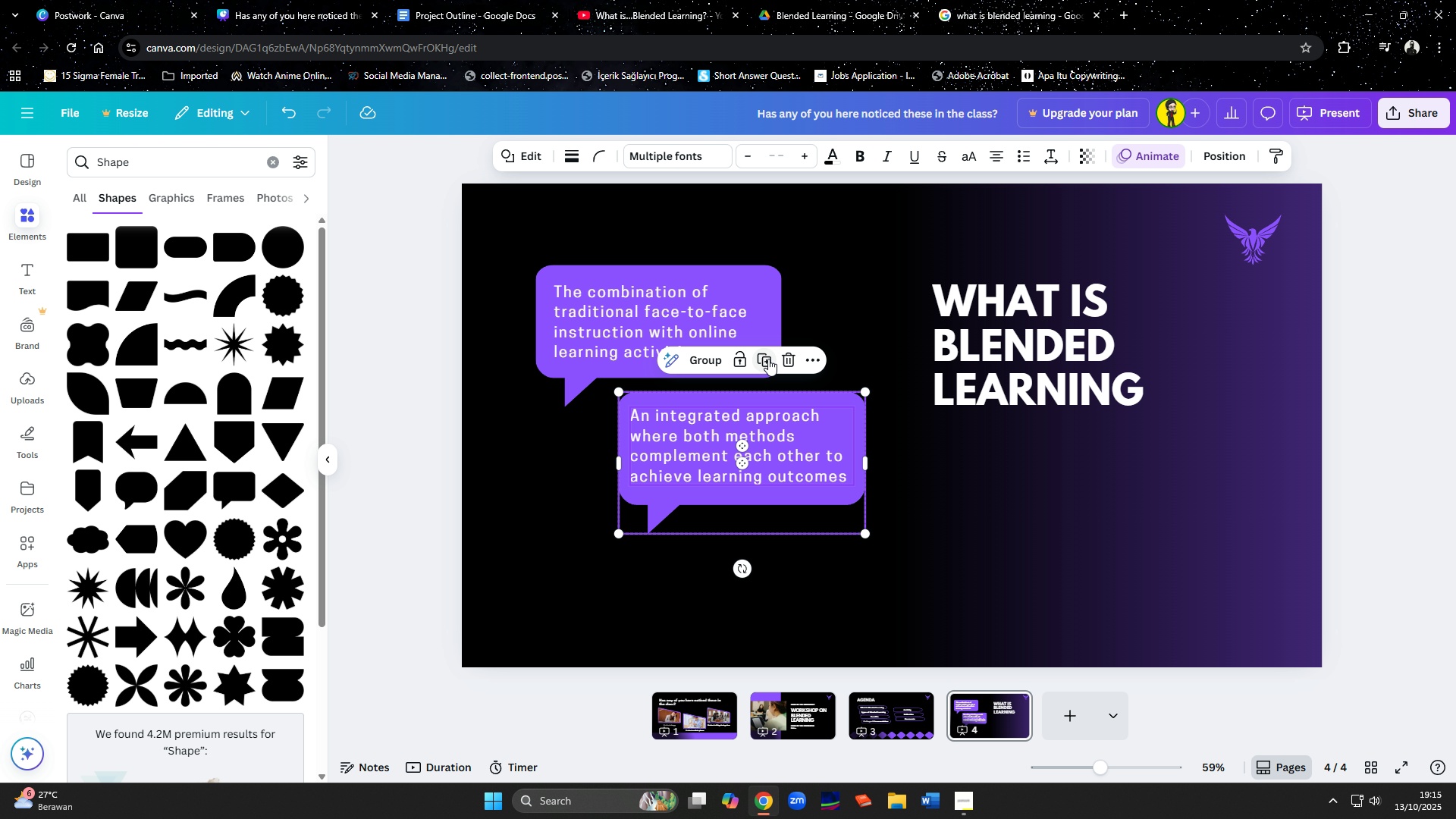 
left_click([768, 359])
 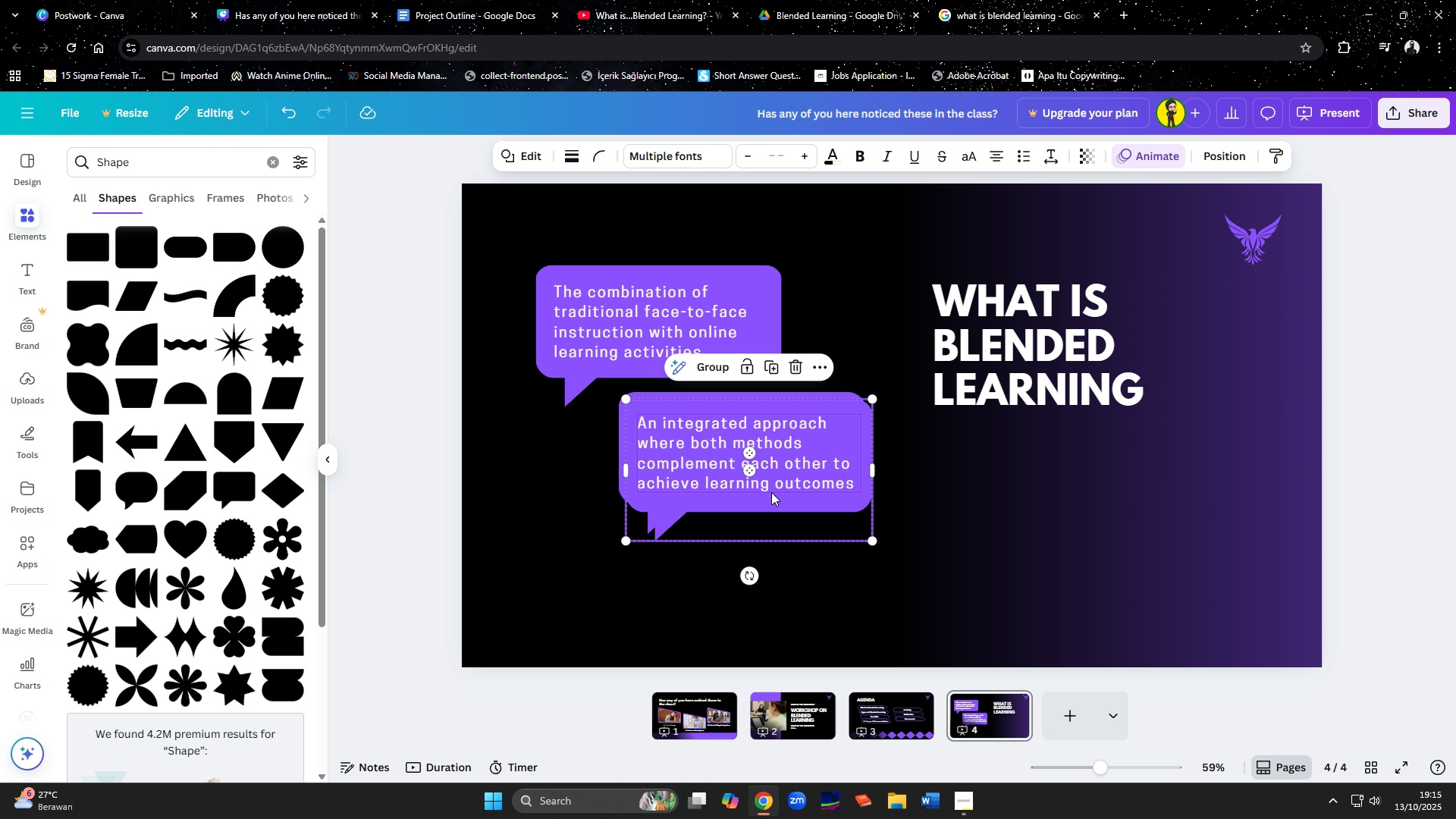 
left_click_drag(start_coordinate=[777, 497], to_coordinate=[1078, 574])
 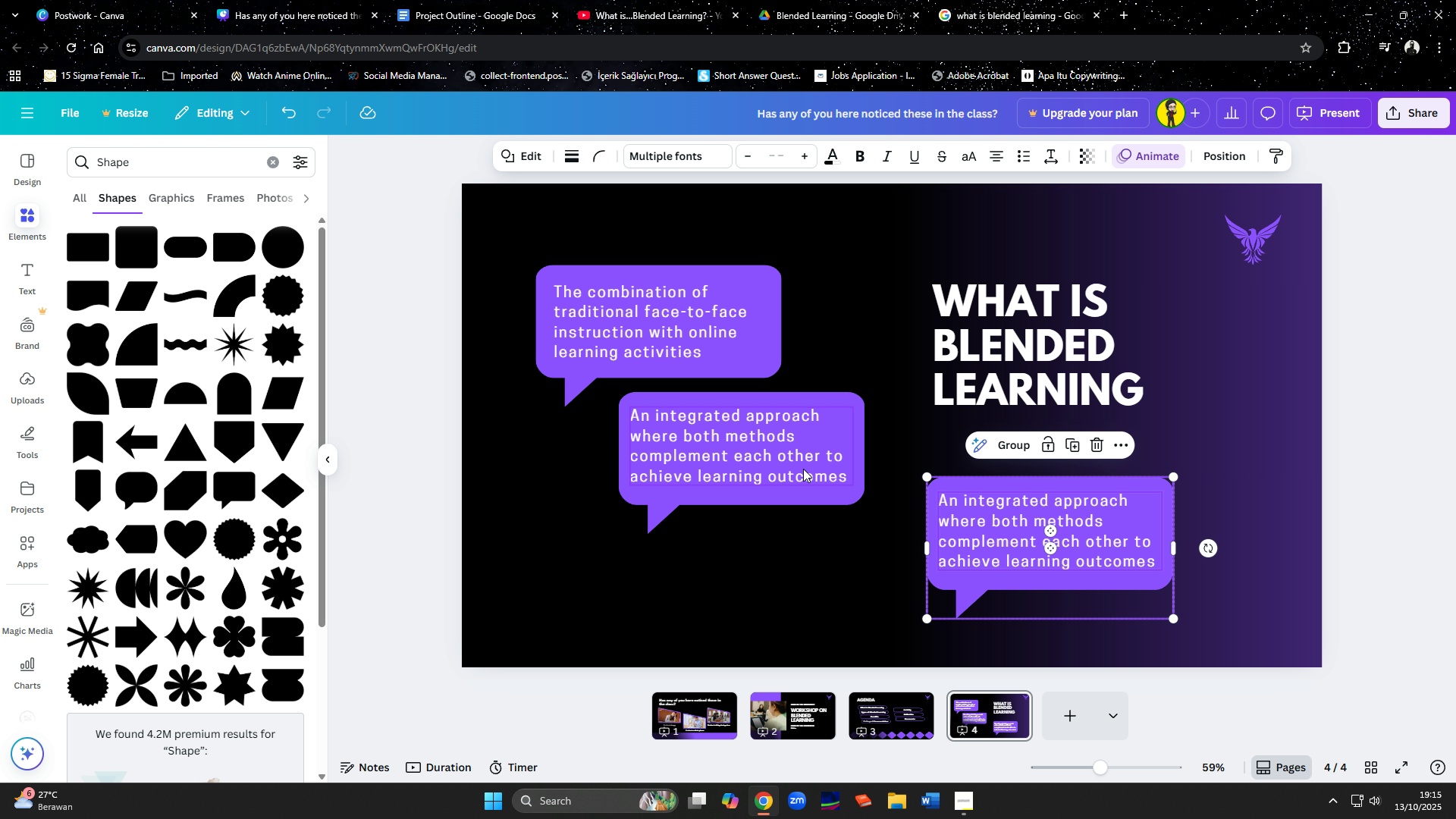 
left_click([803, 469])
 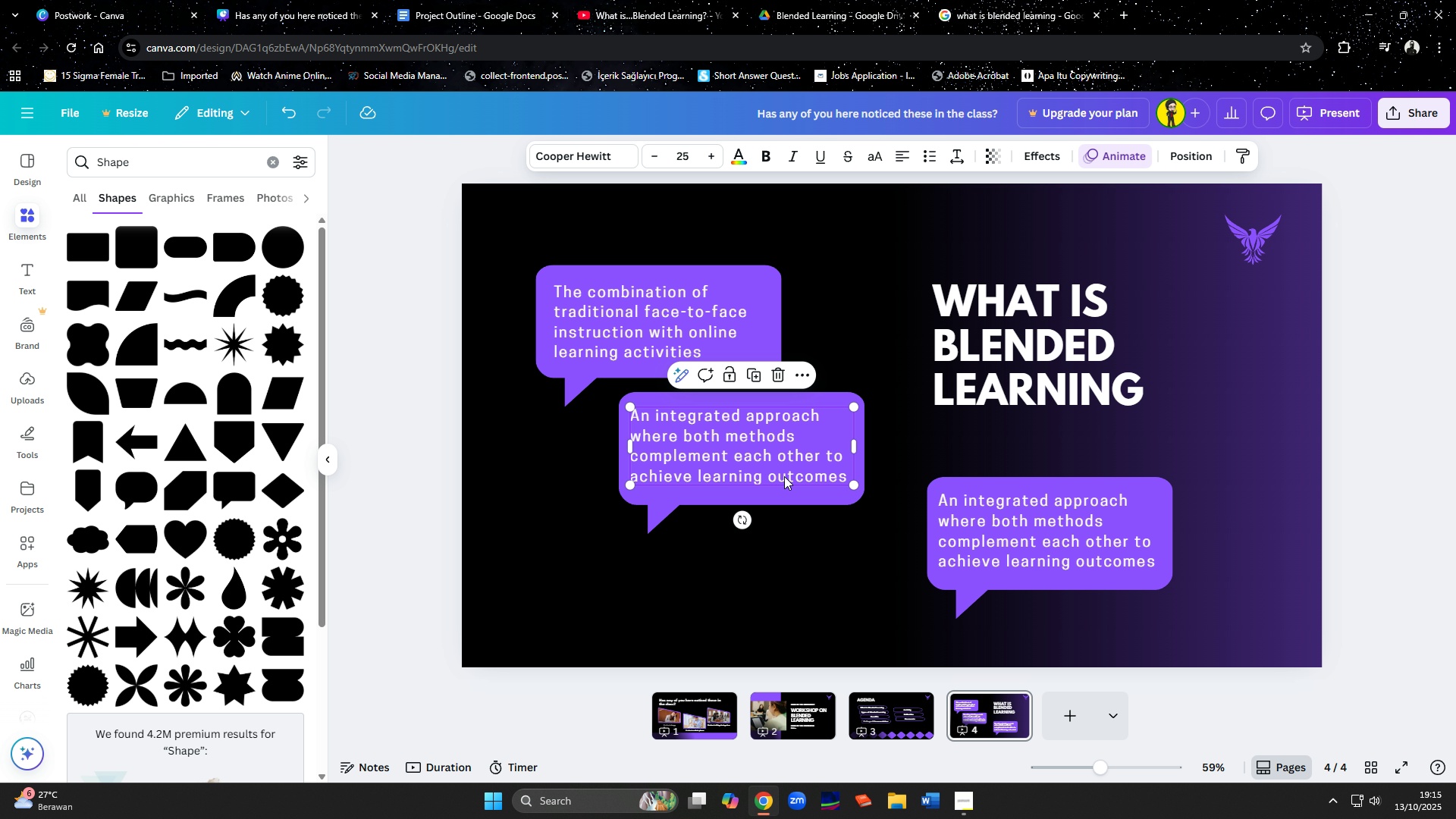 
hold_key(key=ShiftLeft, duration=0.62)
left_click_drag(start_coordinate=[768, 490], to_coordinate=[762, 487])
 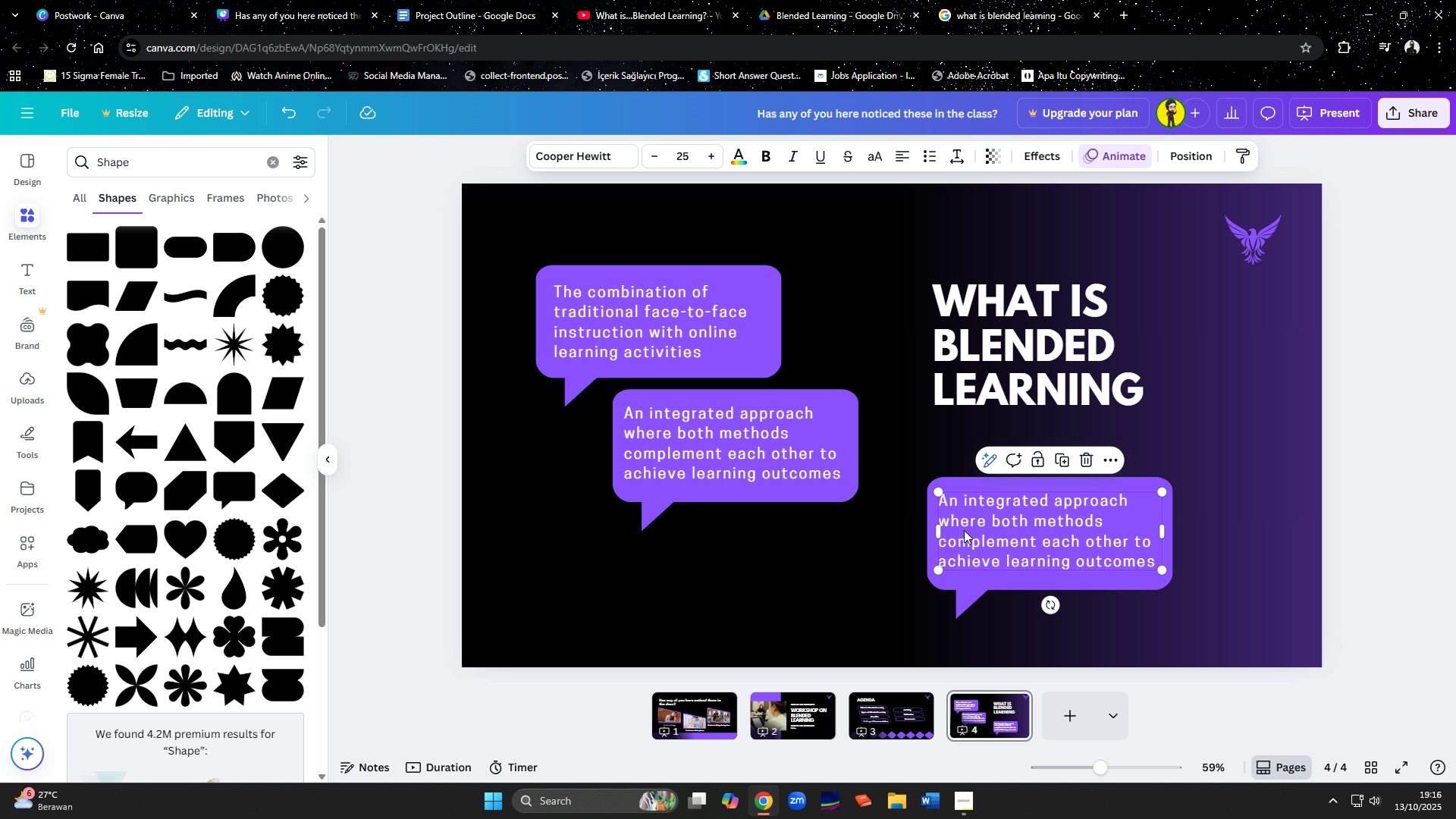 
left_click([964, 530])
 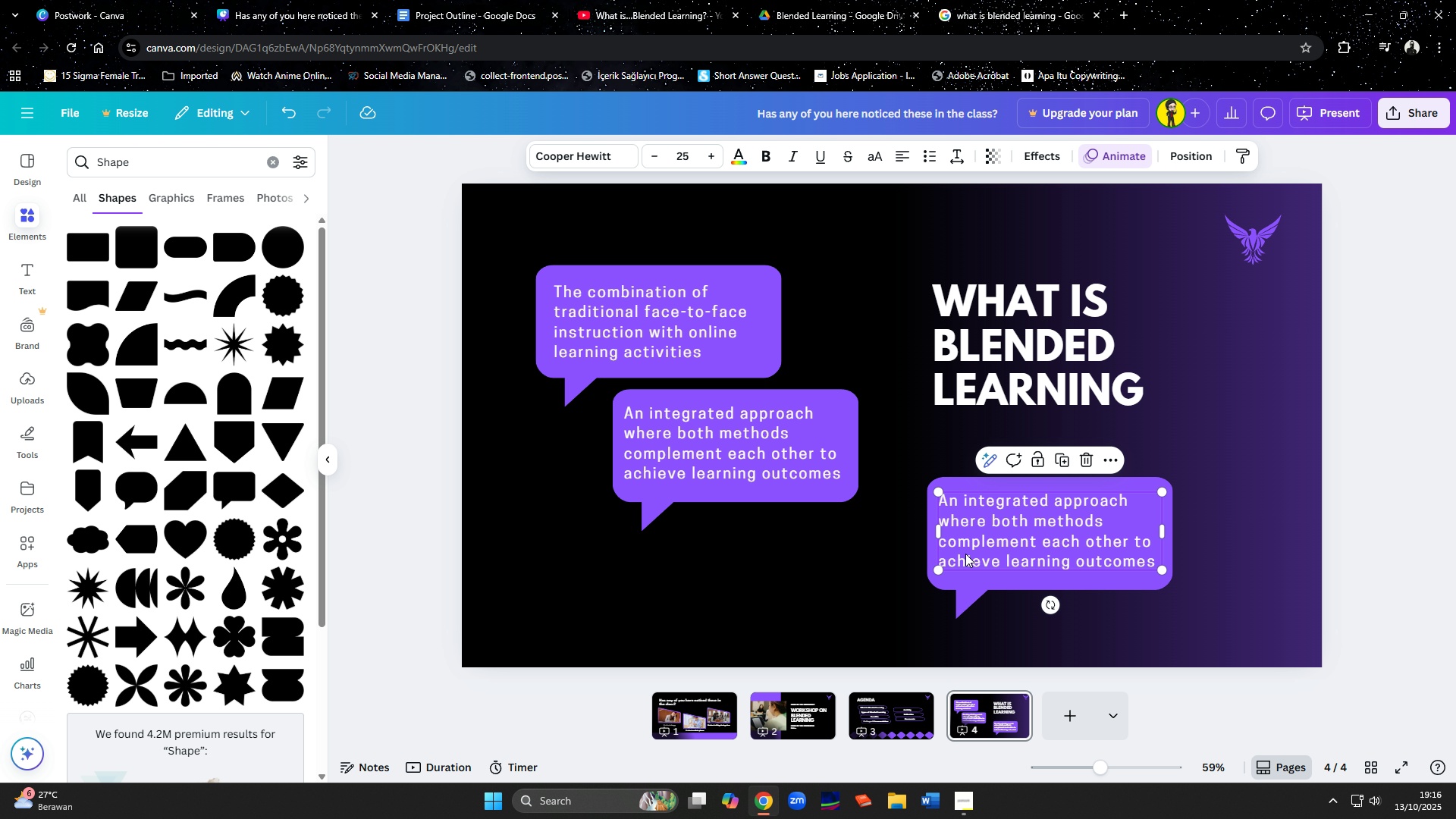 
hold_key(key=ShiftLeft, duration=0.57)
left_click_drag(start_coordinate=[965, 582], to_coordinate=[921, 556])
 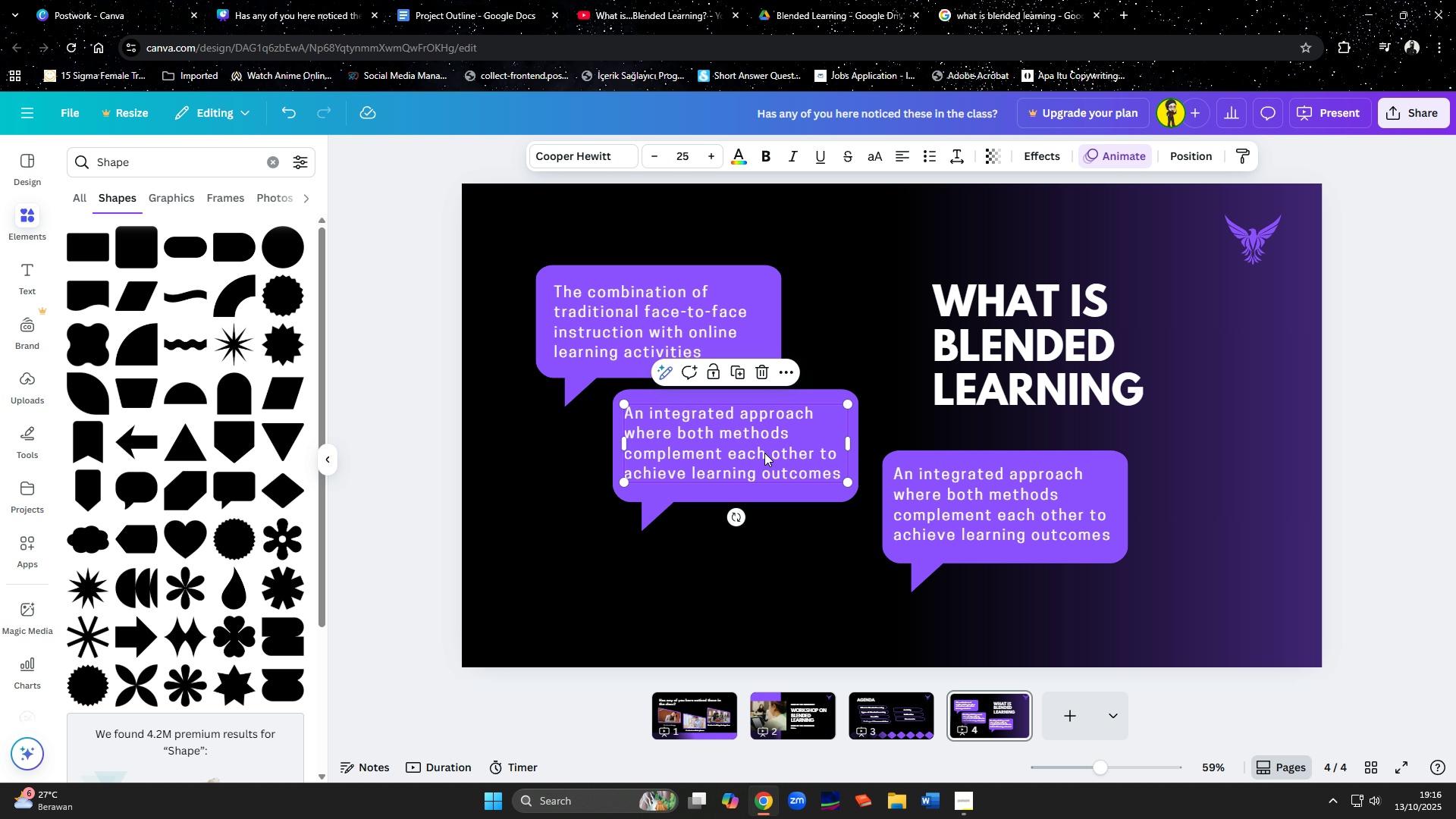 
left_click([764, 453])
 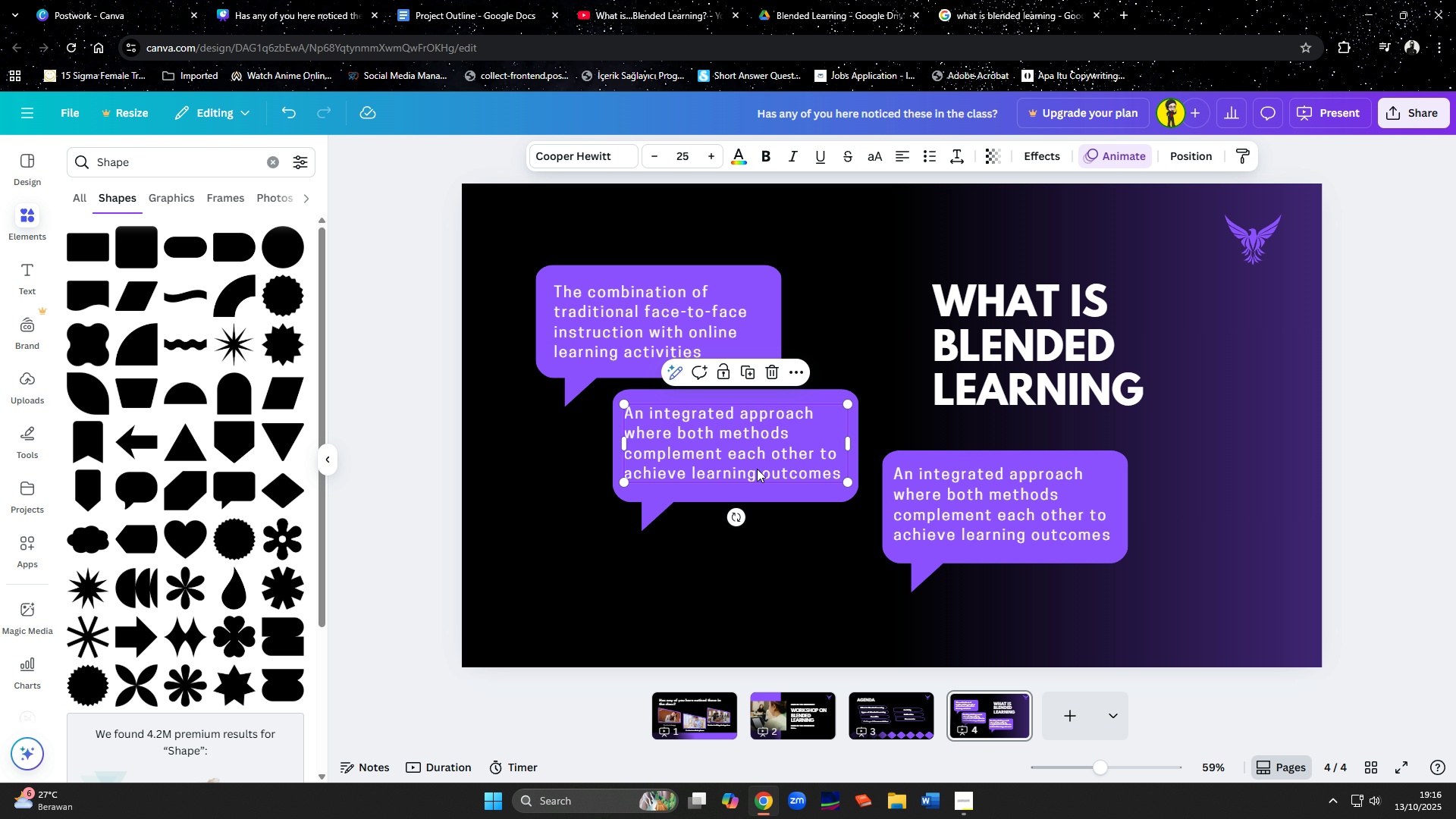 
hold_key(key=ShiftLeft, duration=0.49)
left_click_drag(start_coordinate=[737, 496], to_coordinate=[659, 524])
 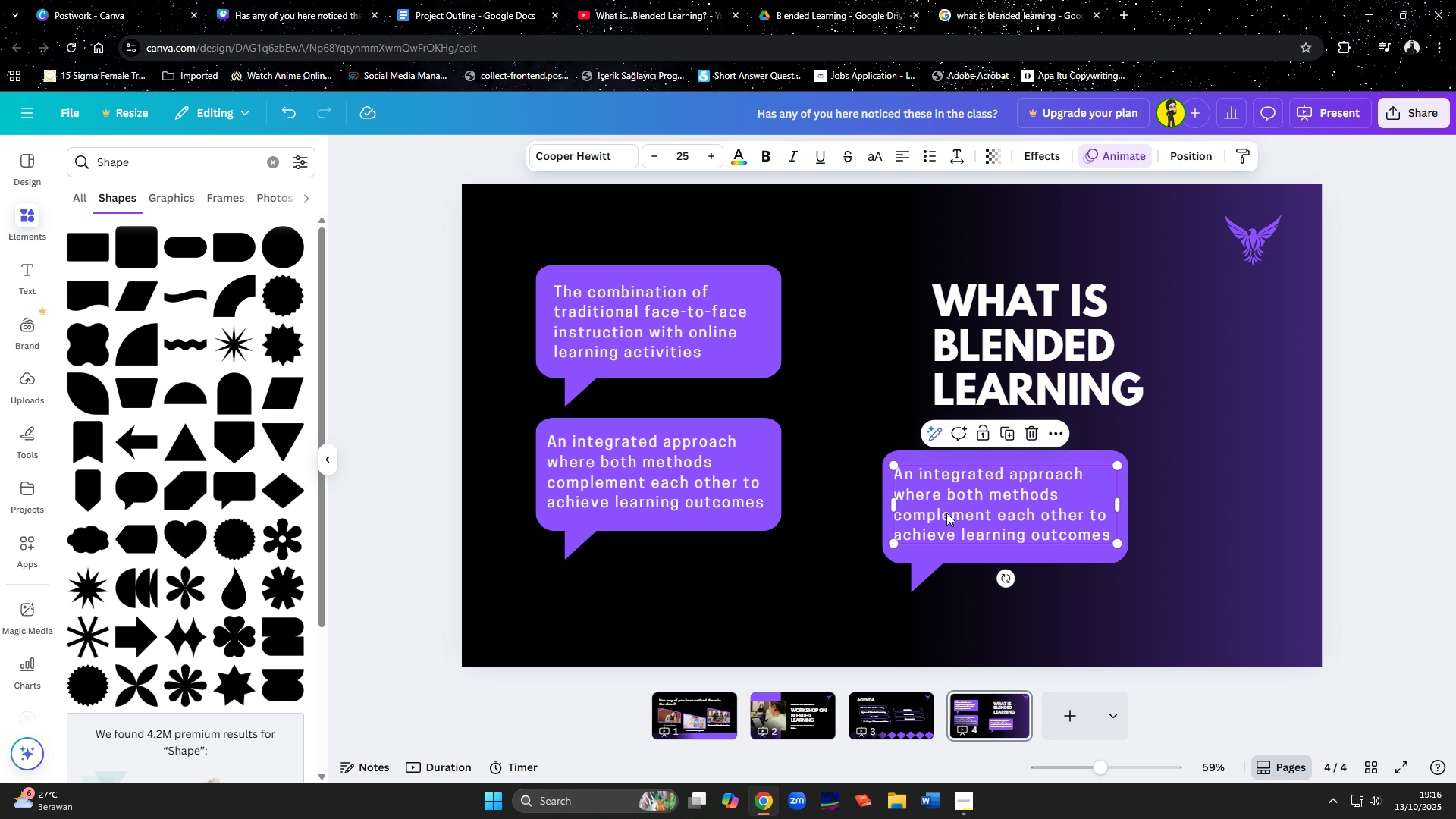 
left_click([946, 513])
 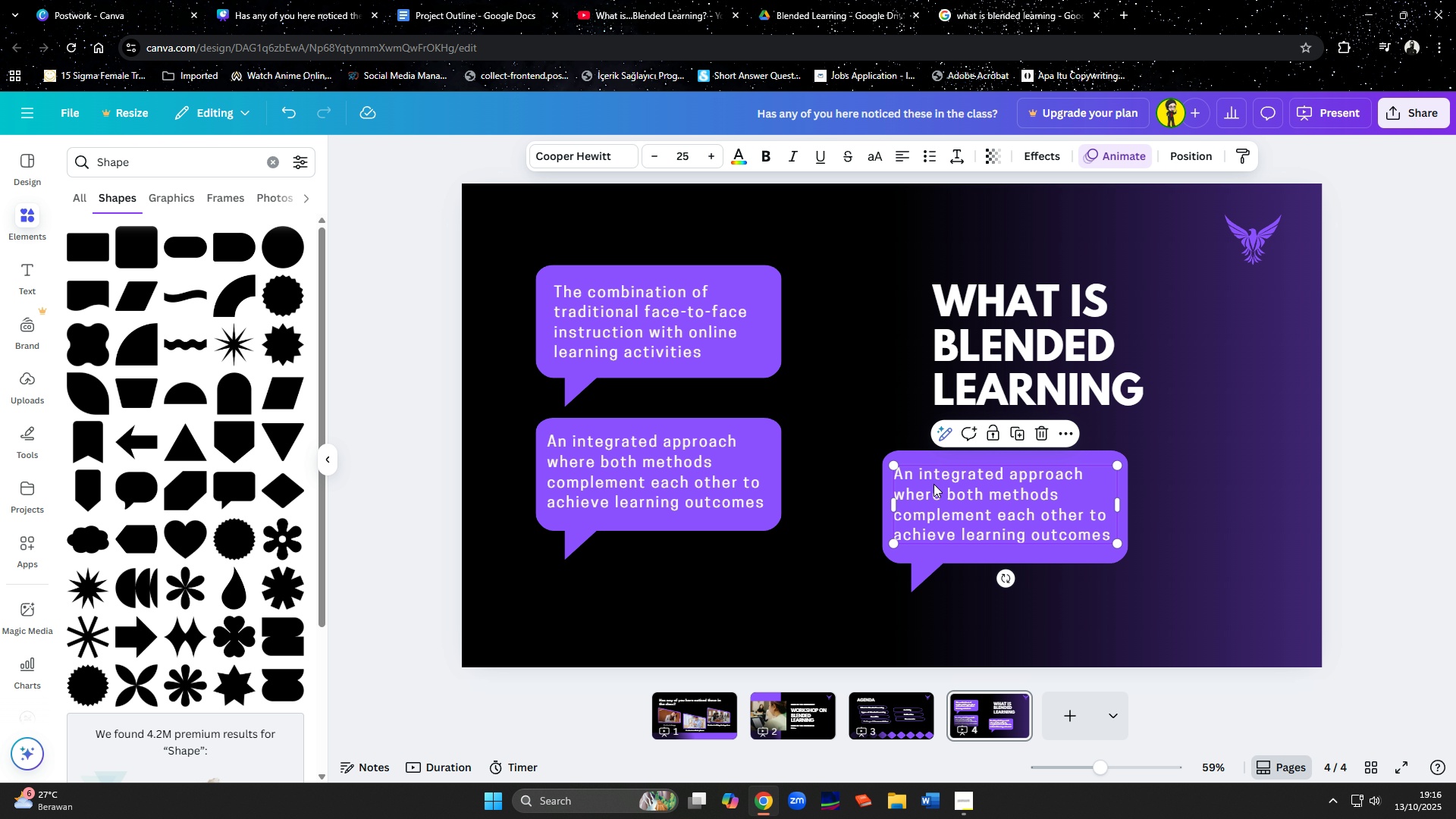 
hold_key(key=ShiftLeft, duration=0.65)
left_click_drag(start_coordinate=[919, 457], to_coordinate=[846, 425])
 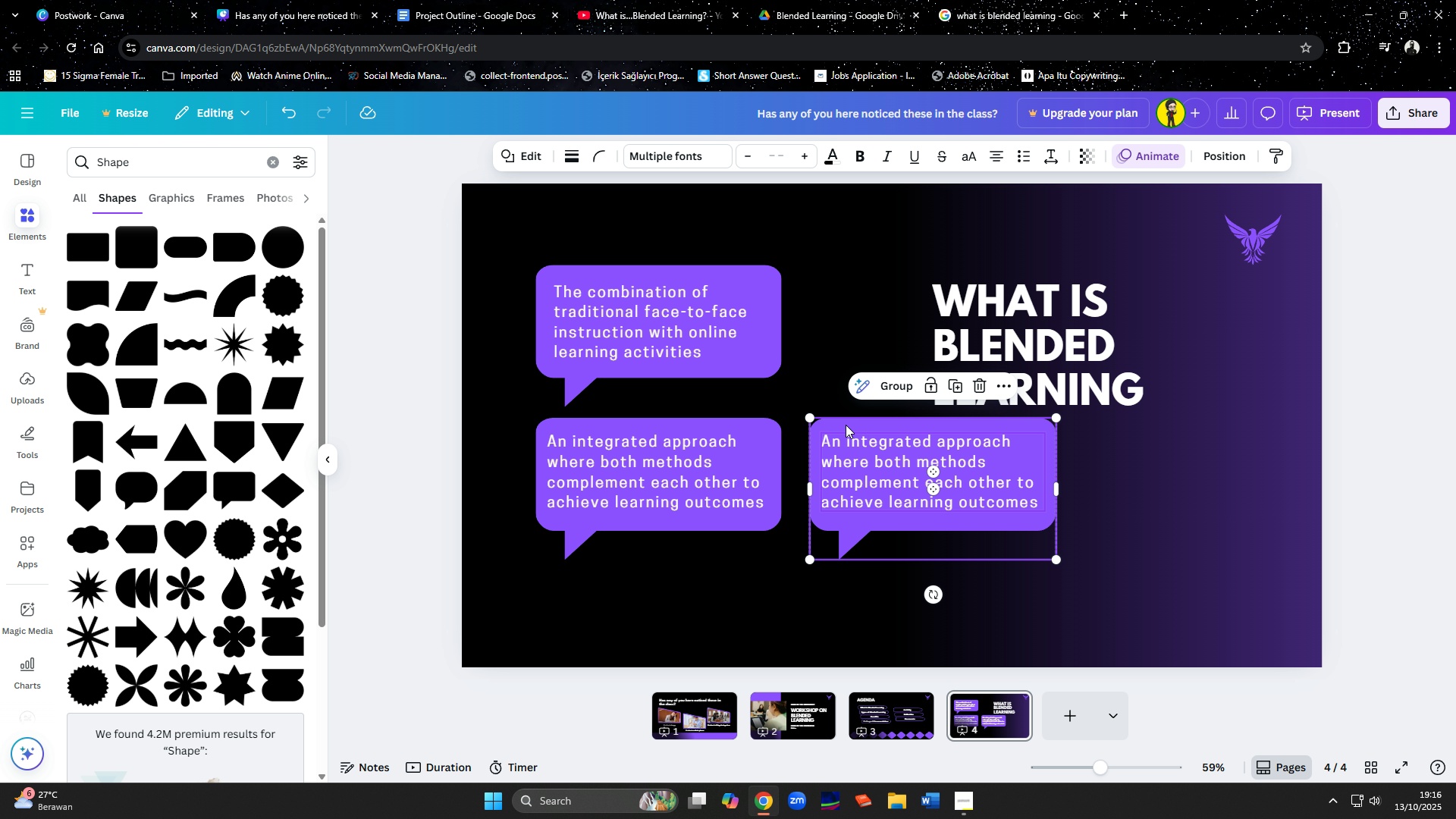 
hold_key(key=ShiftLeft, duration=1.53)
left_click([710, 468])
 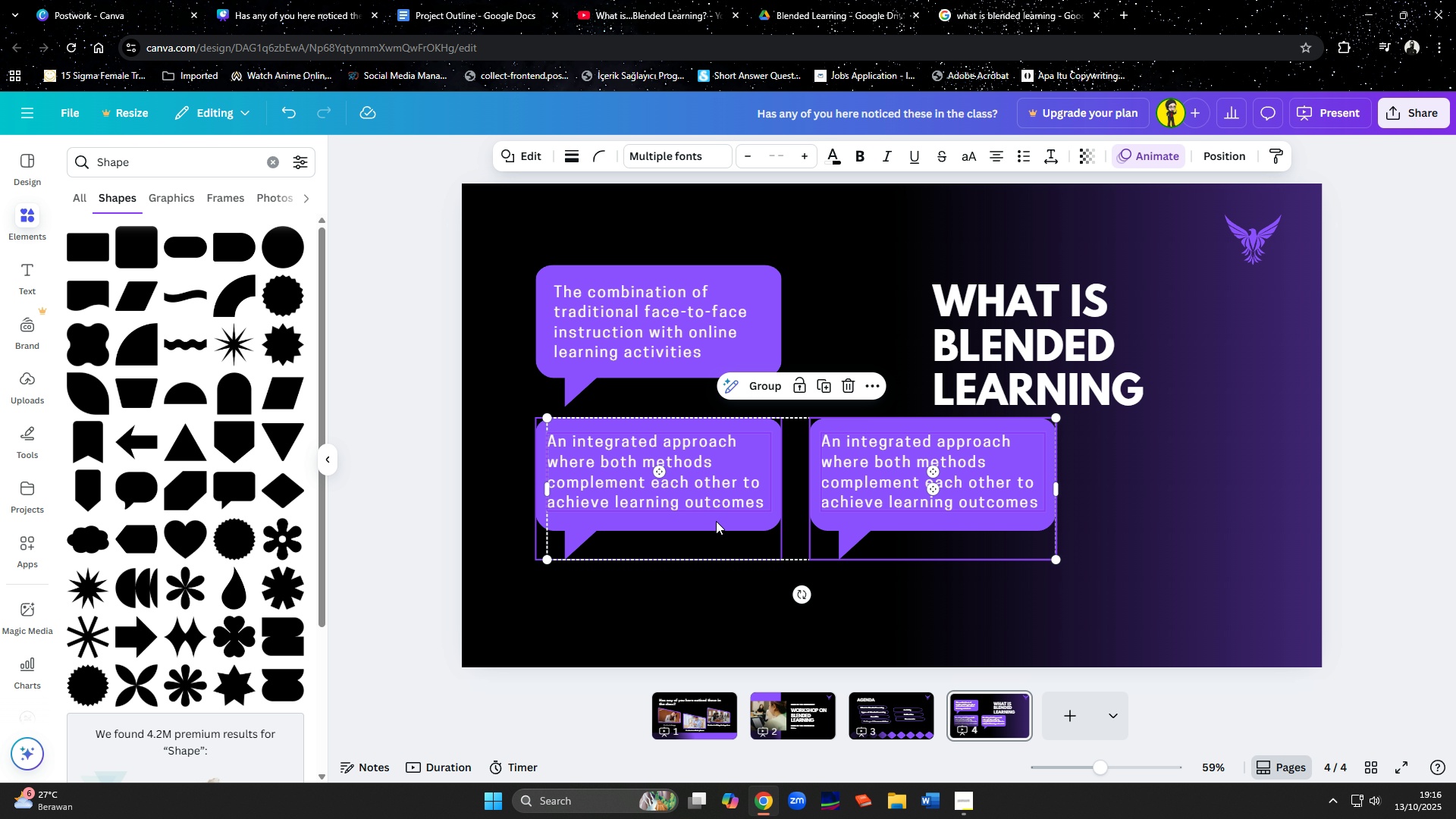 
left_click_drag(start_coordinate=[717, 524], to_coordinate=[716, 548])
 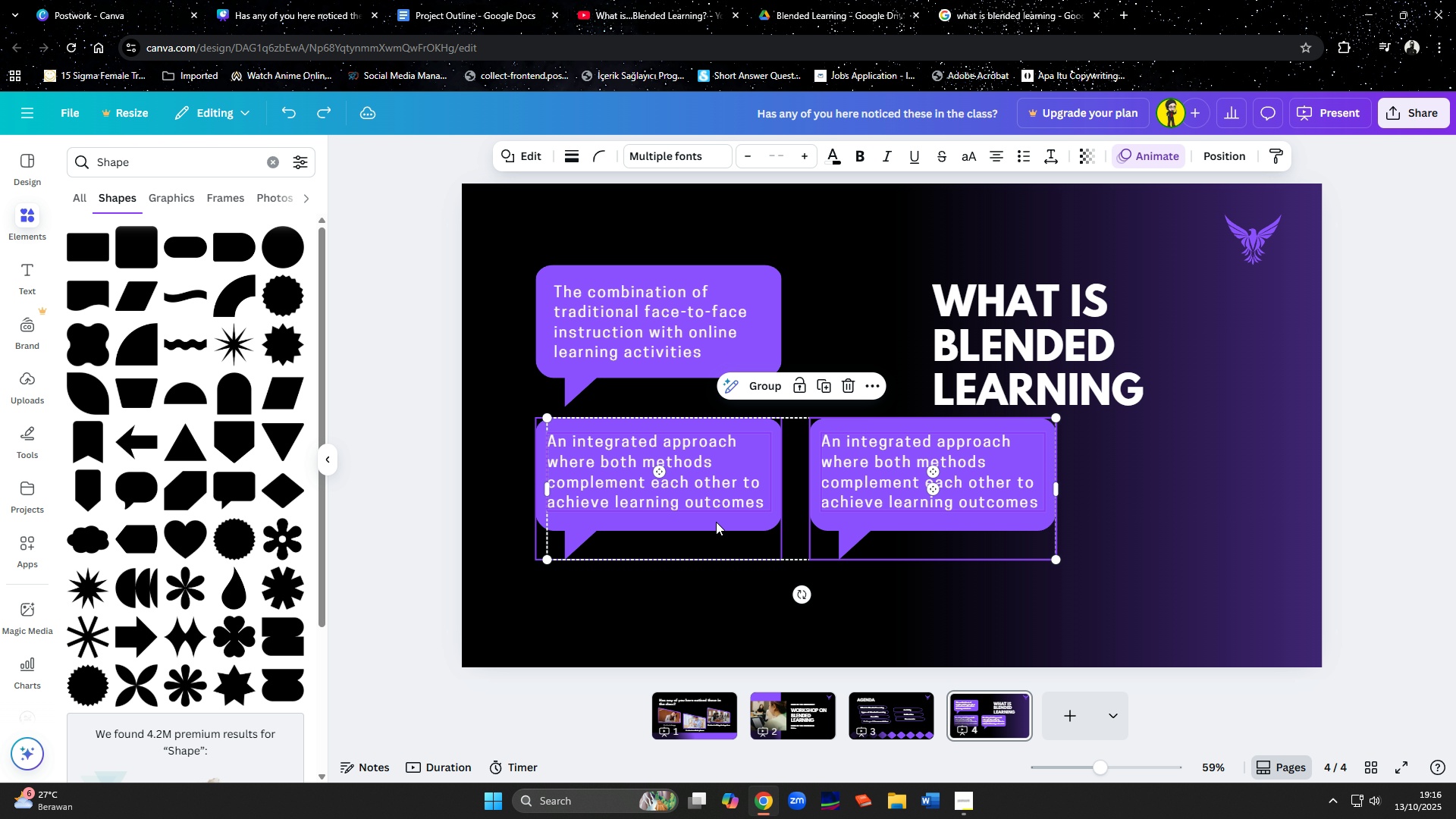 
key(Control+Z)
 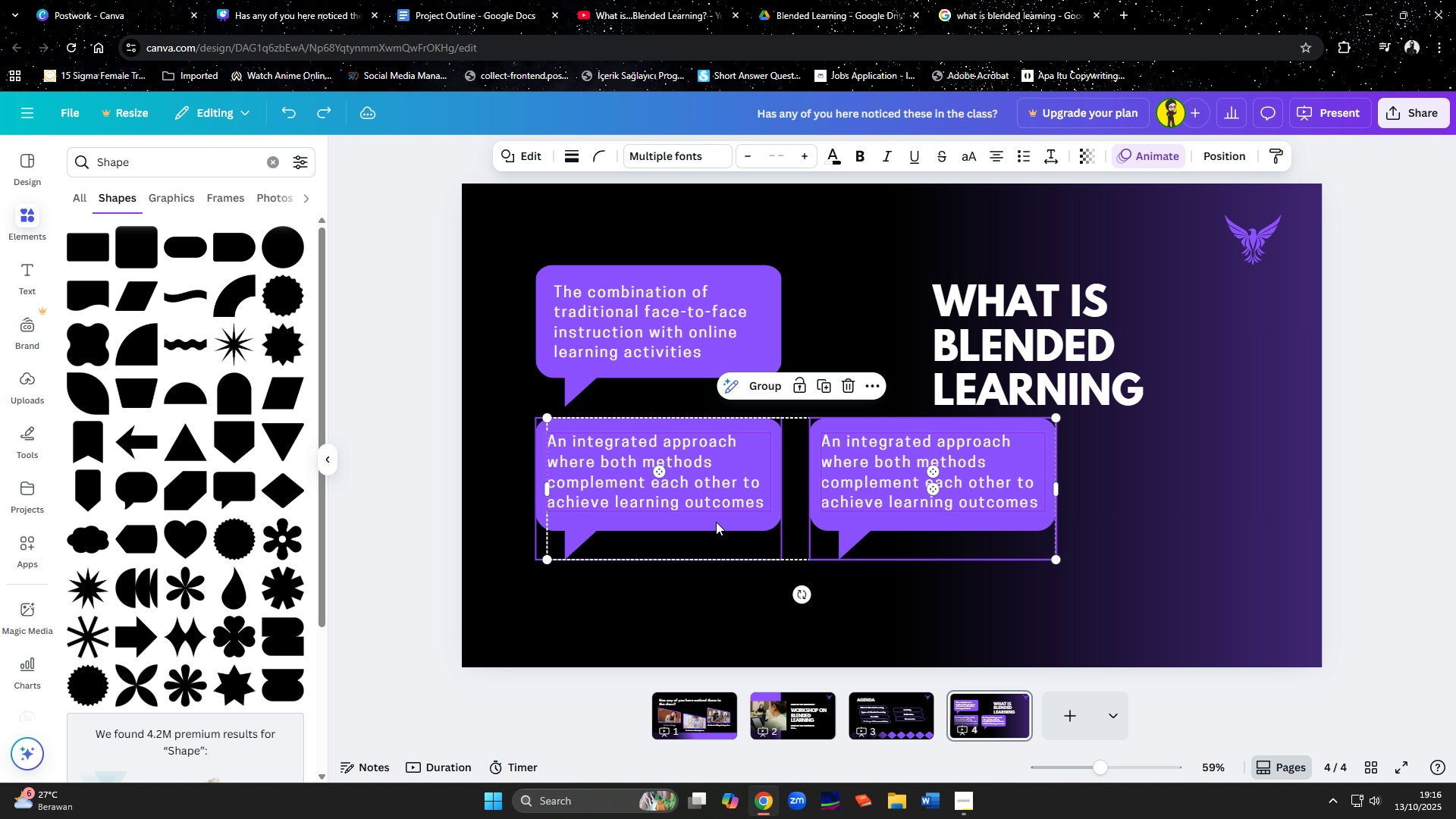 
hold_key(key=ShiftLeft, duration=0.97)
left_click([719, 526])
 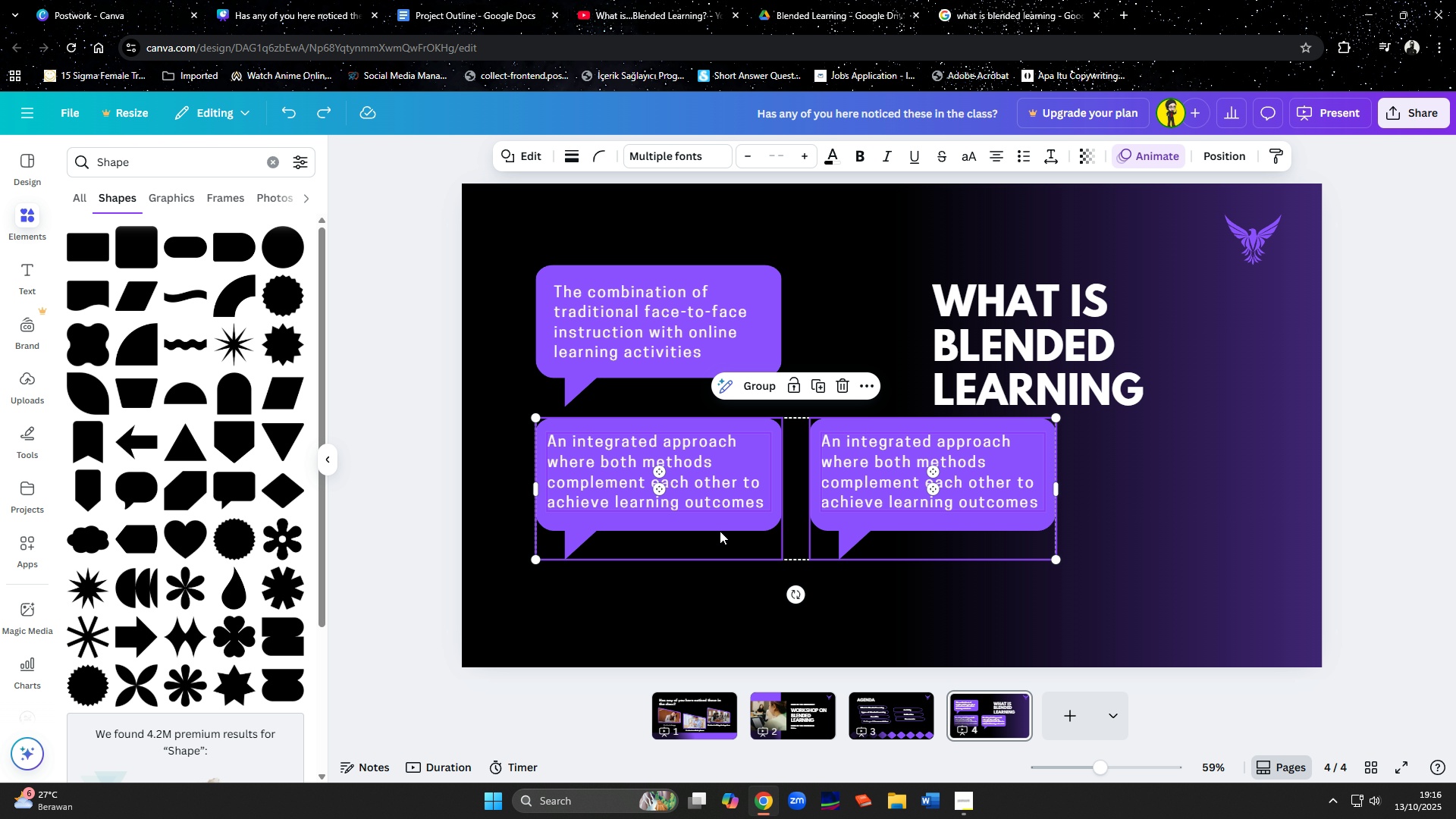 
left_click_drag(start_coordinate=[720, 531], to_coordinate=[722, 548])
 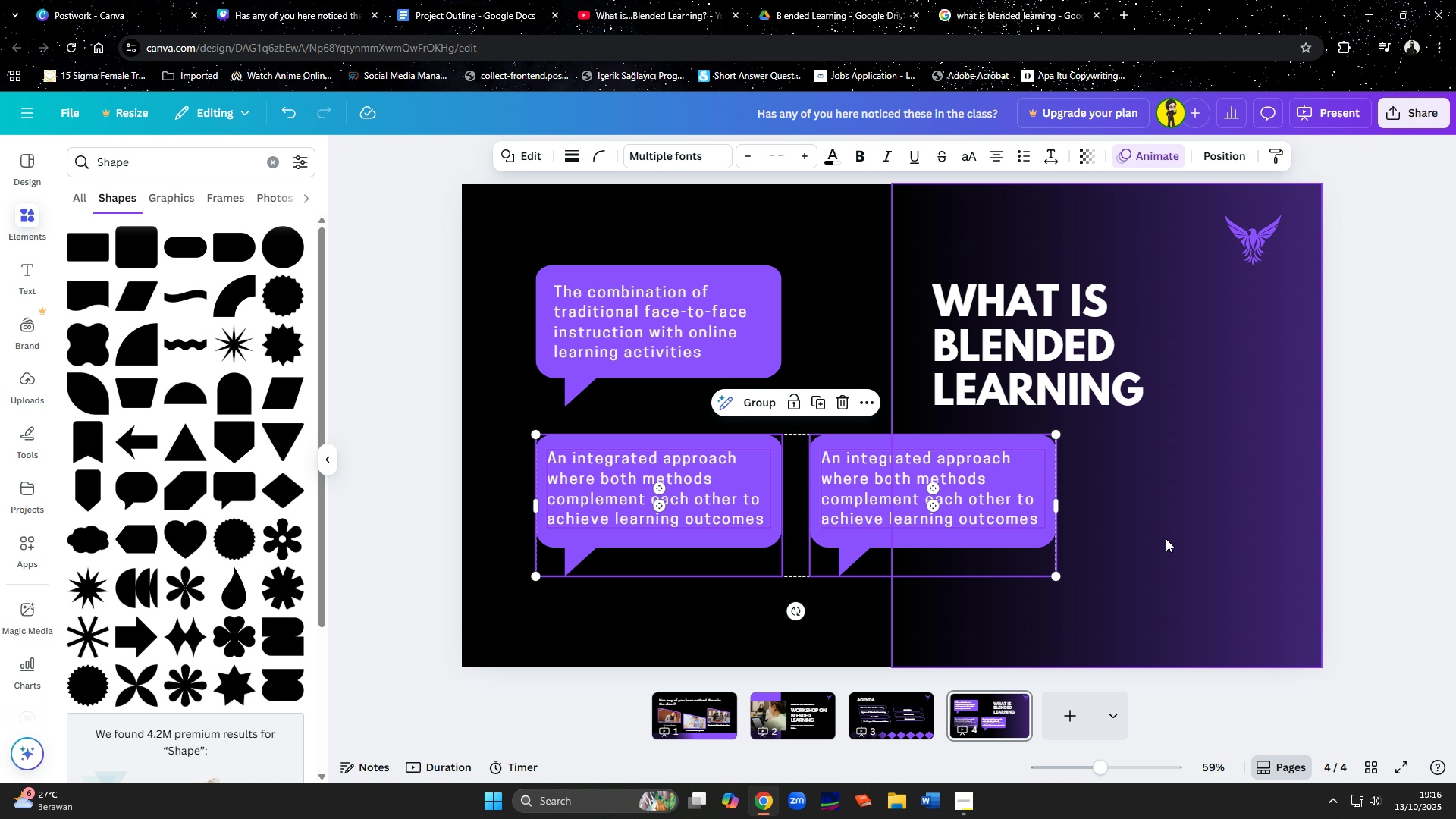 
left_click([1170, 538])
 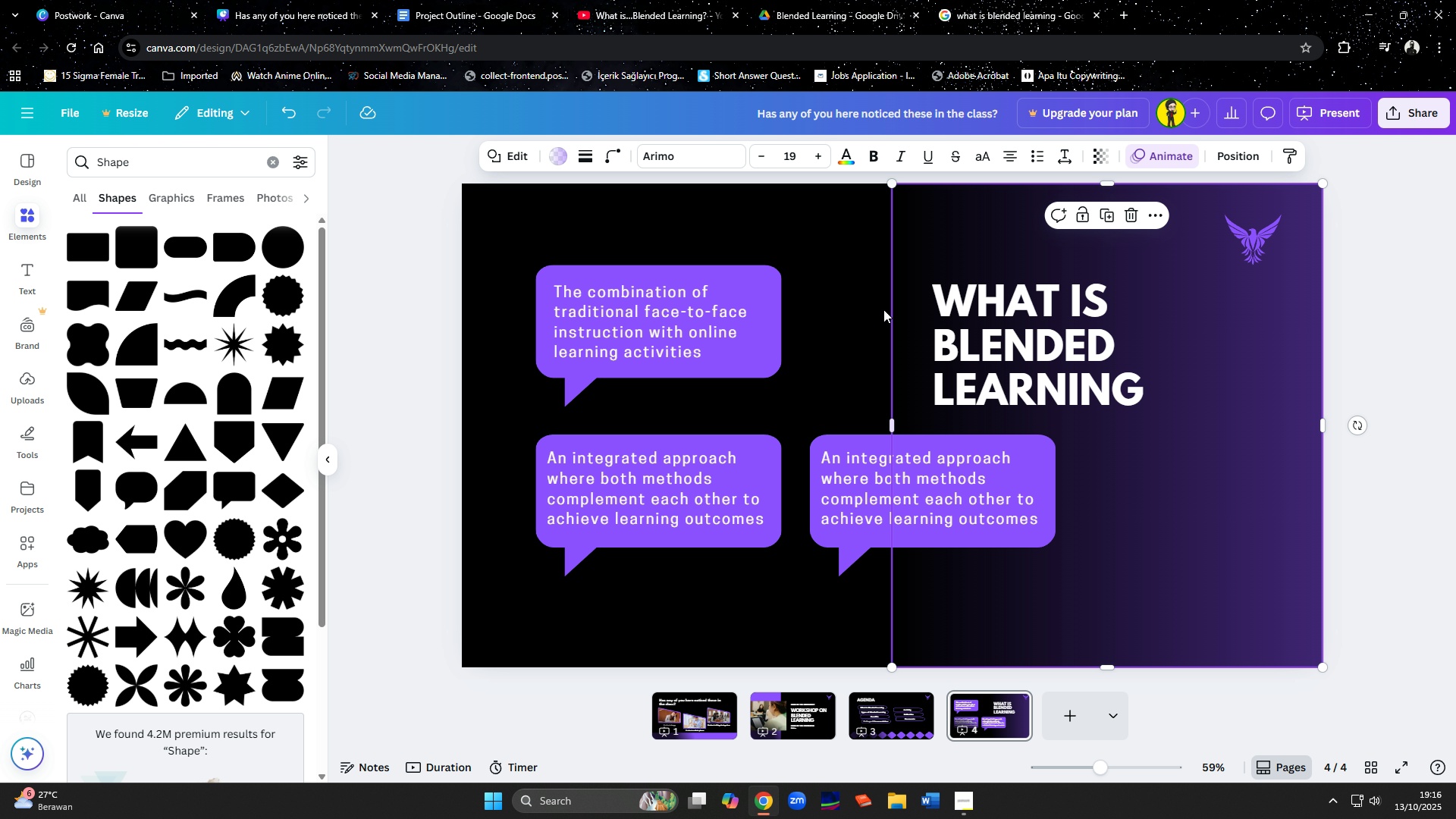 
left_click([867, 301])
 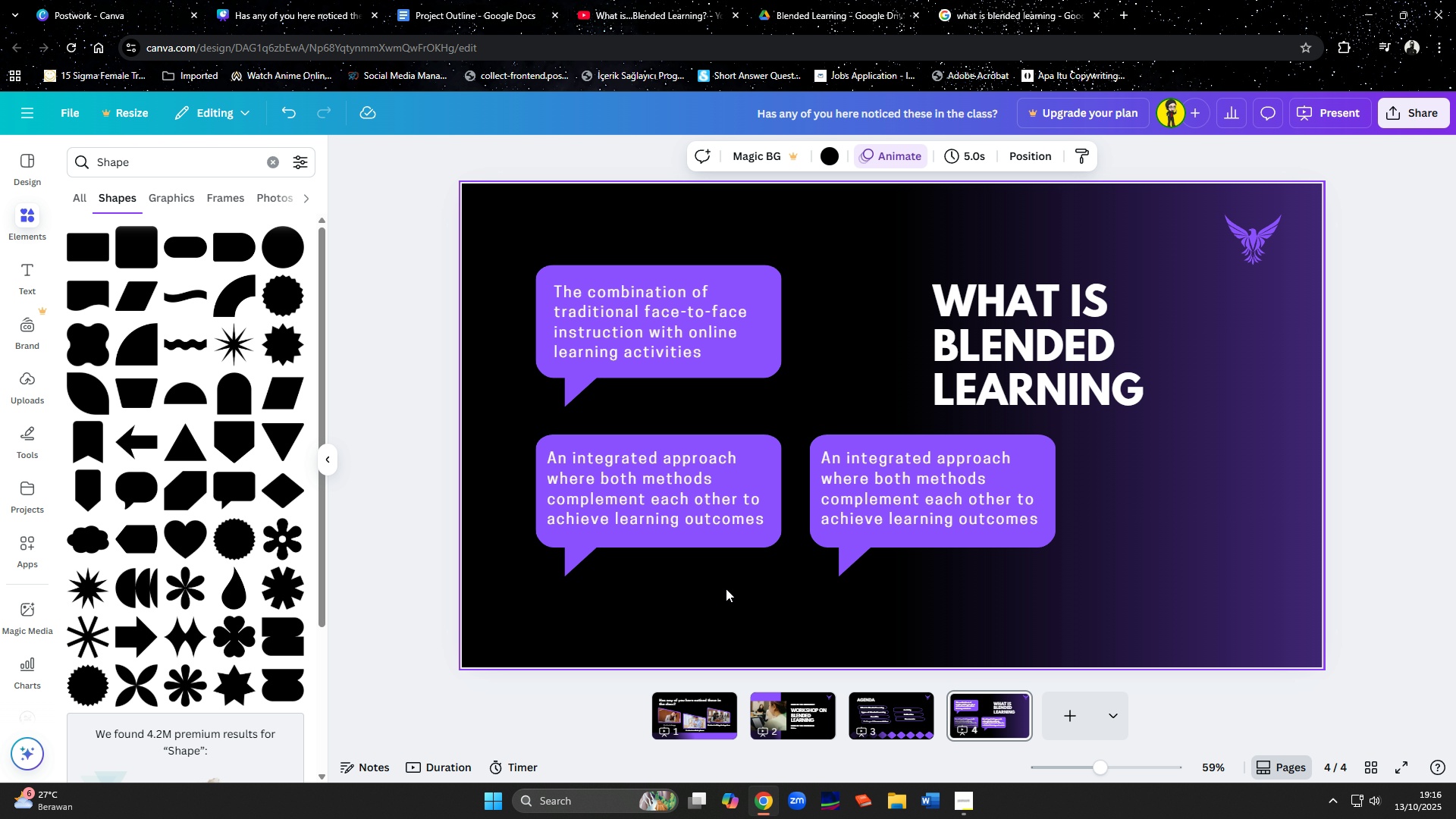 
left_click_drag(start_coordinate=[999, 352], to_coordinate=[944, 334])
 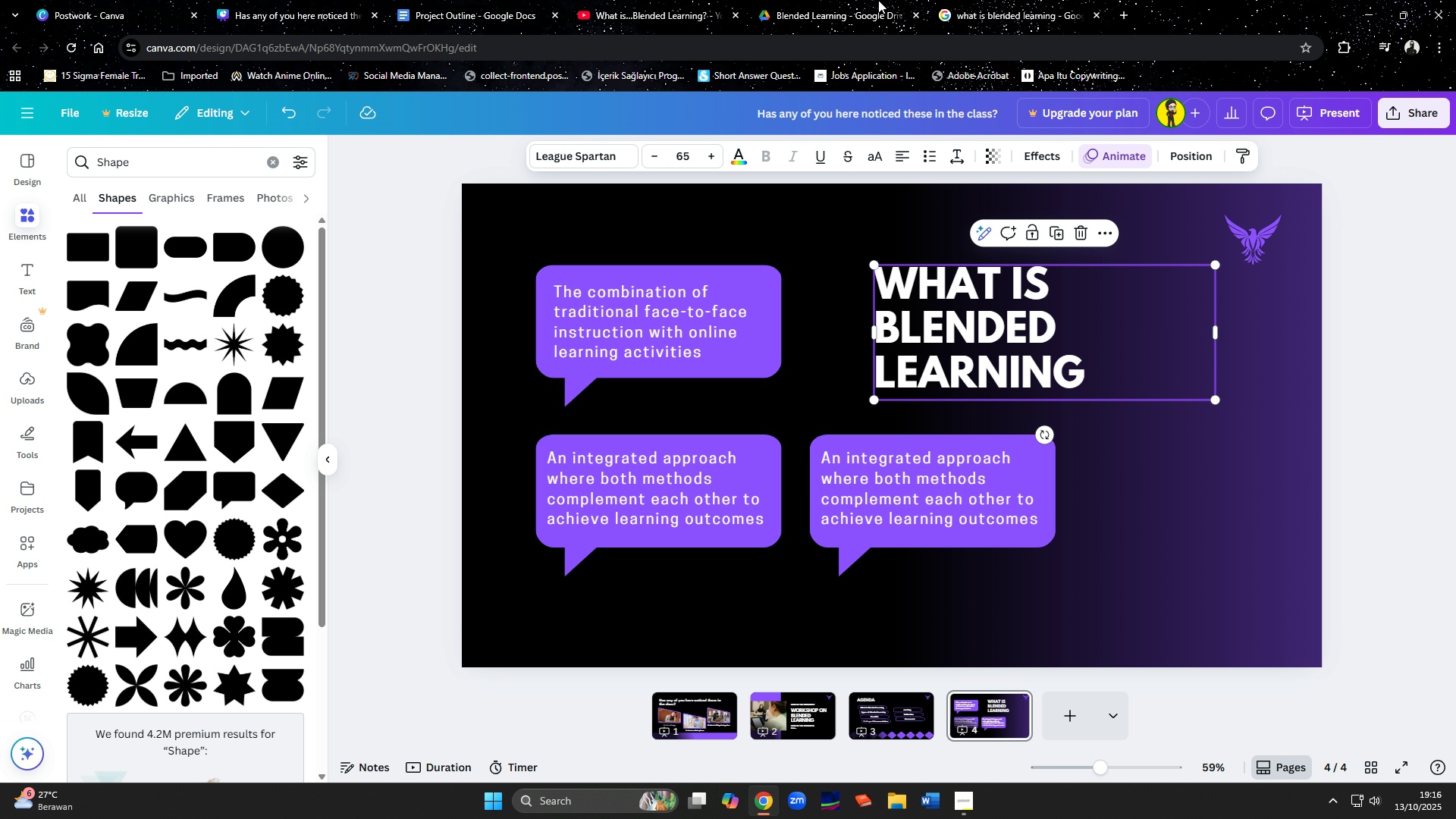 
left_click([1004, 0])
 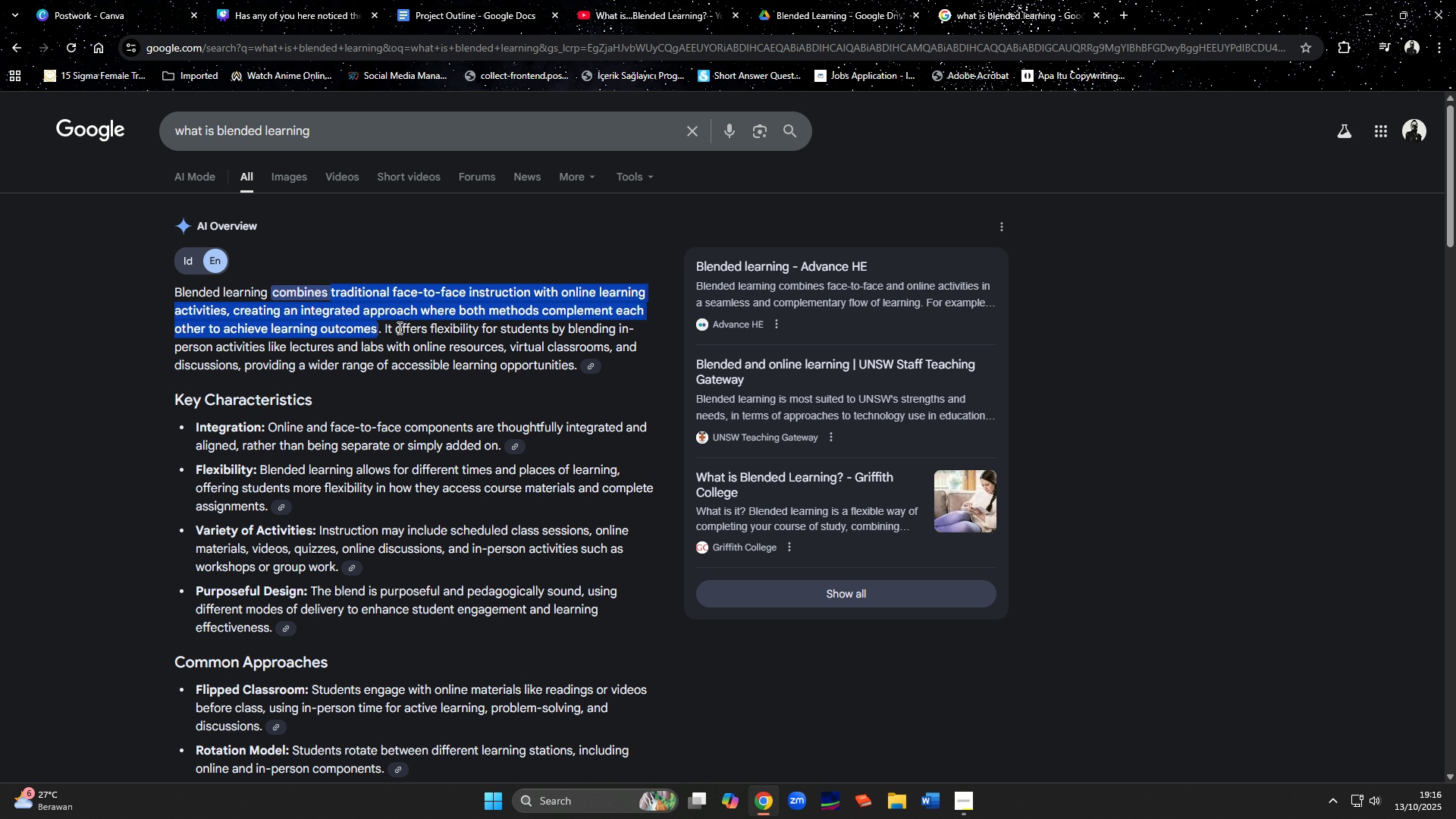 
left_click_drag(start_coordinate=[428, 328], to_coordinate=[265, 347])
 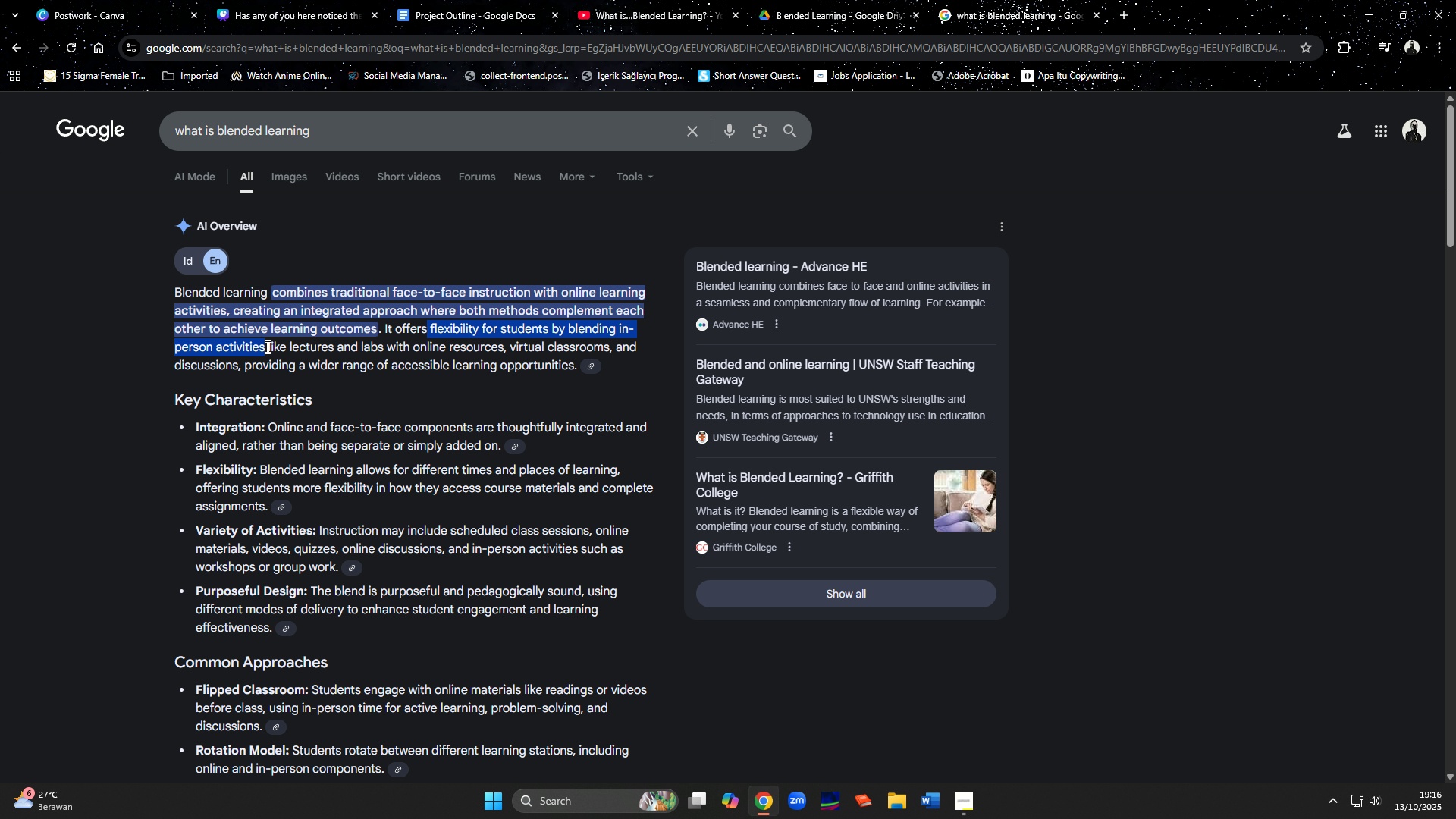 
key(Control+C)
 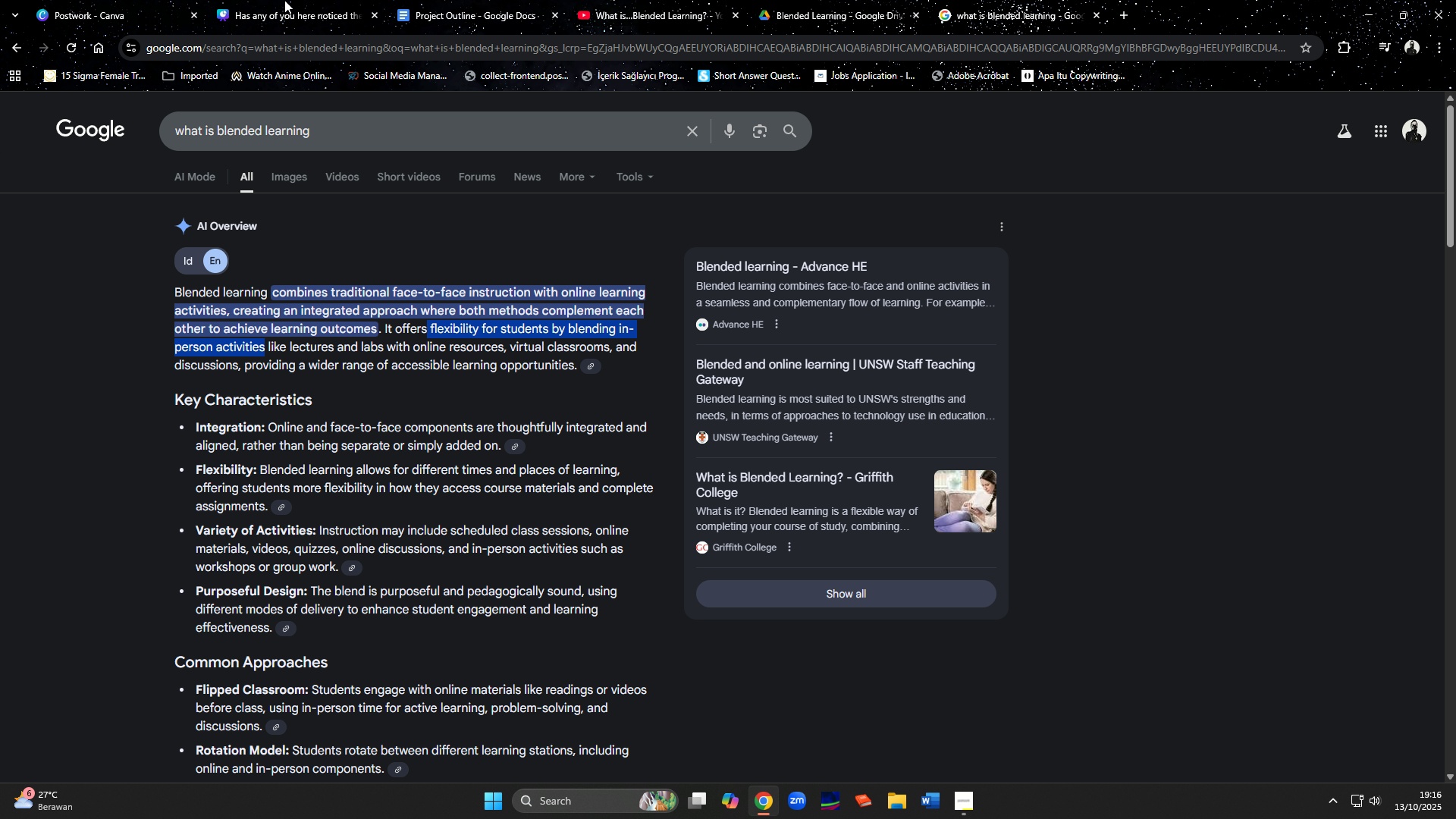 
left_click([277, 0])
 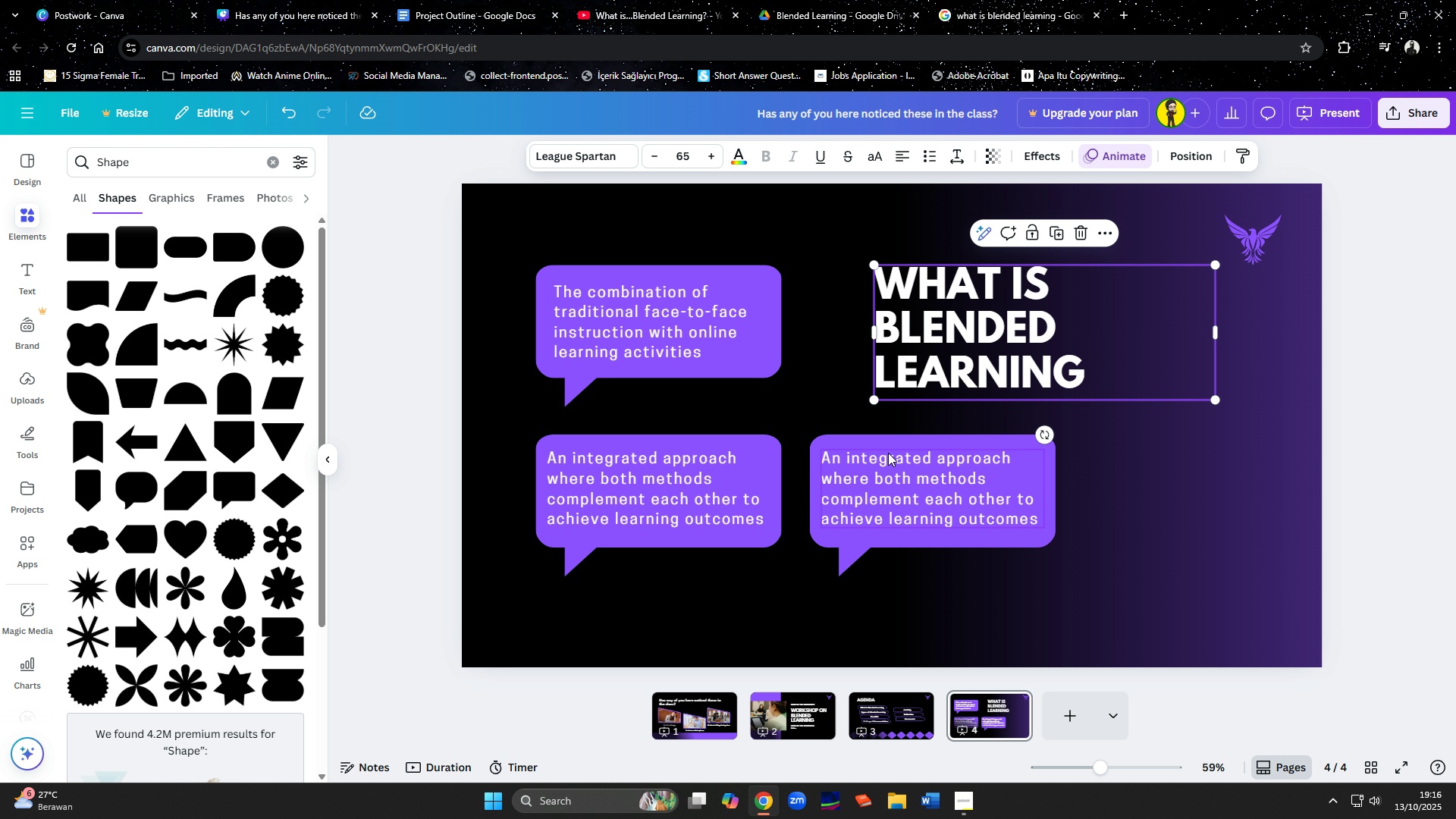 
double_click([888, 453])
 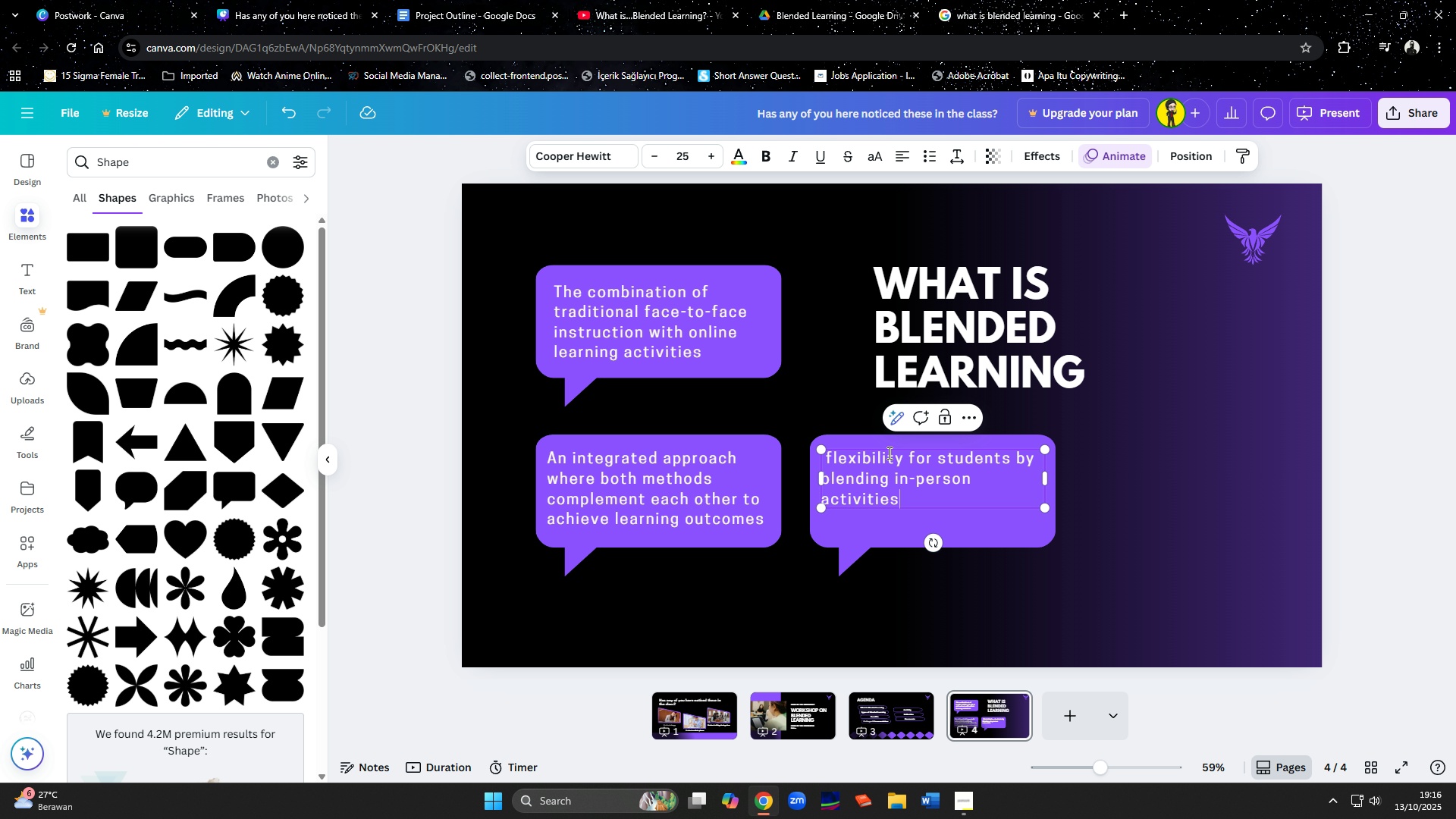 
key(Control+ControlLeft)
 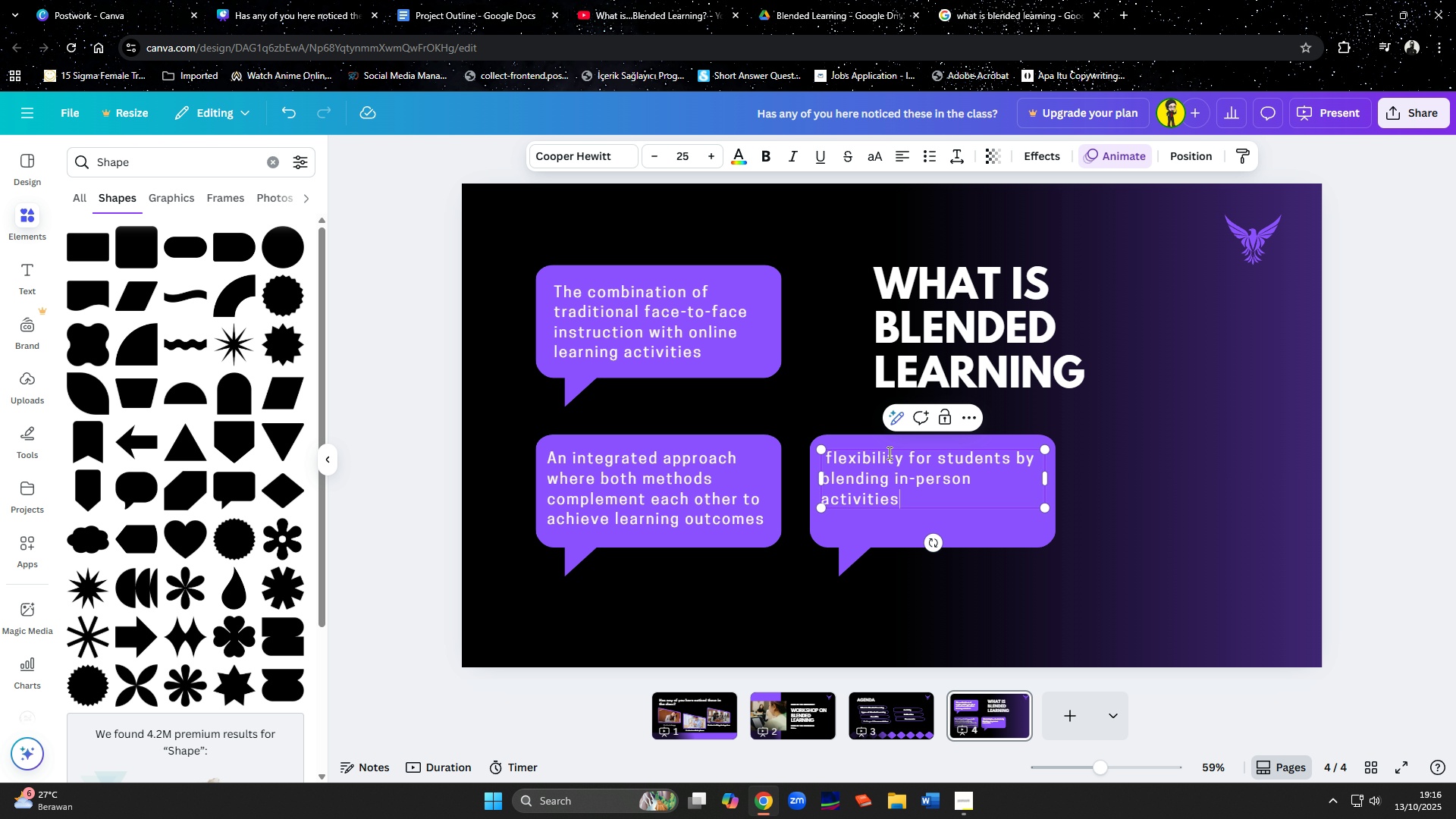 
key(Control+V)
 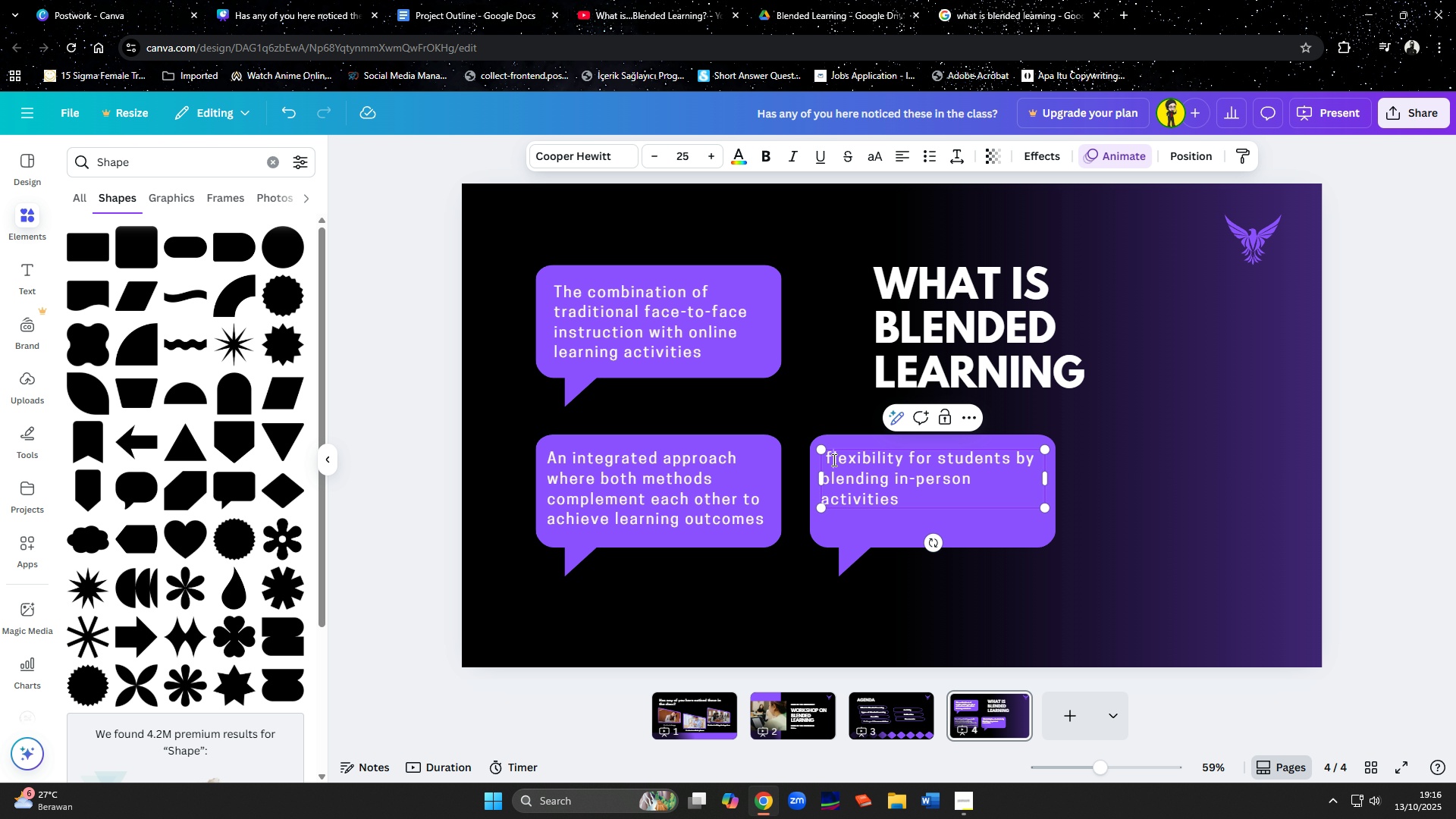 
left_click([833, 460])
 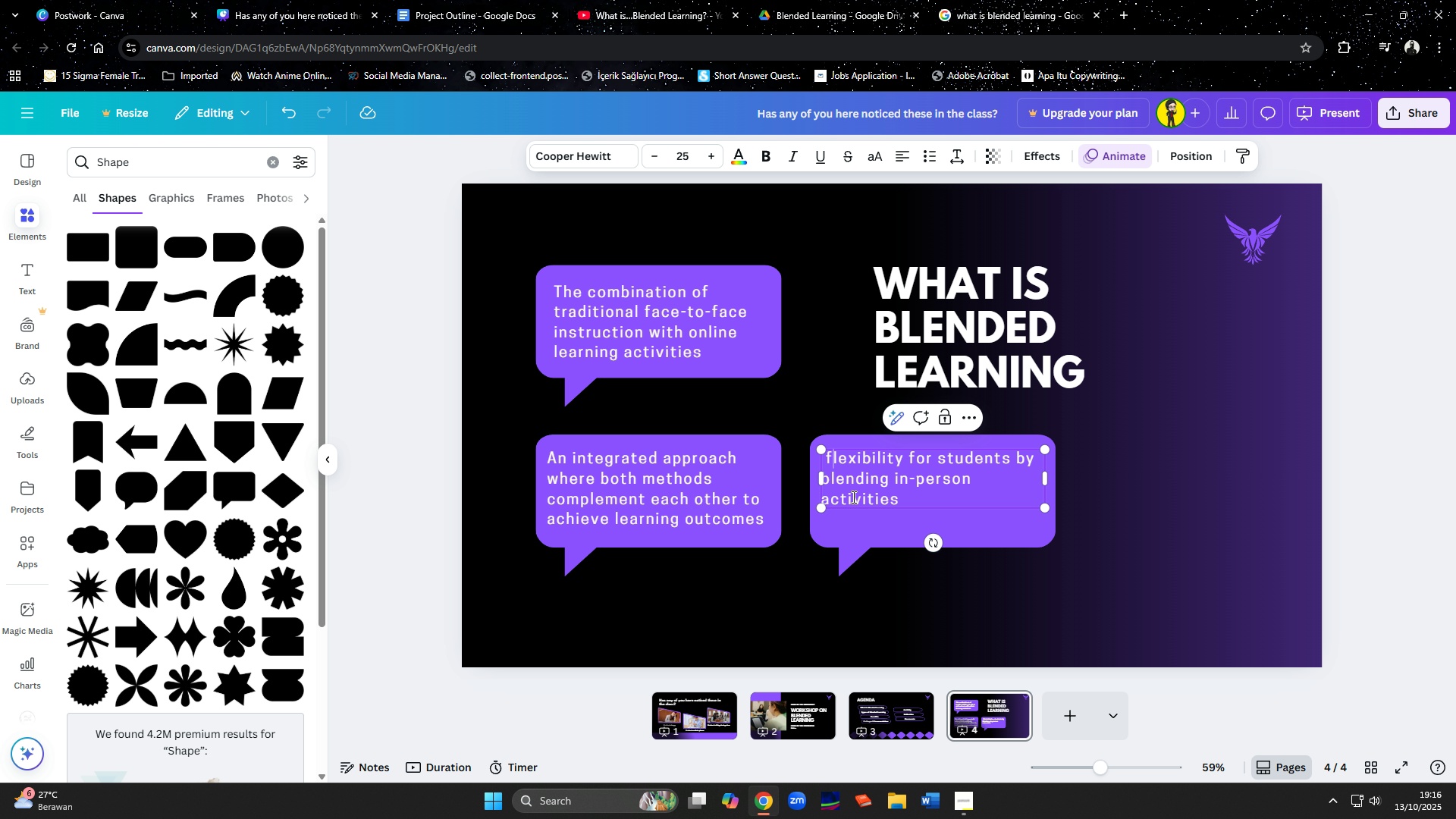 
key(Backspace)
key(Backspace)
type(Offers f)
 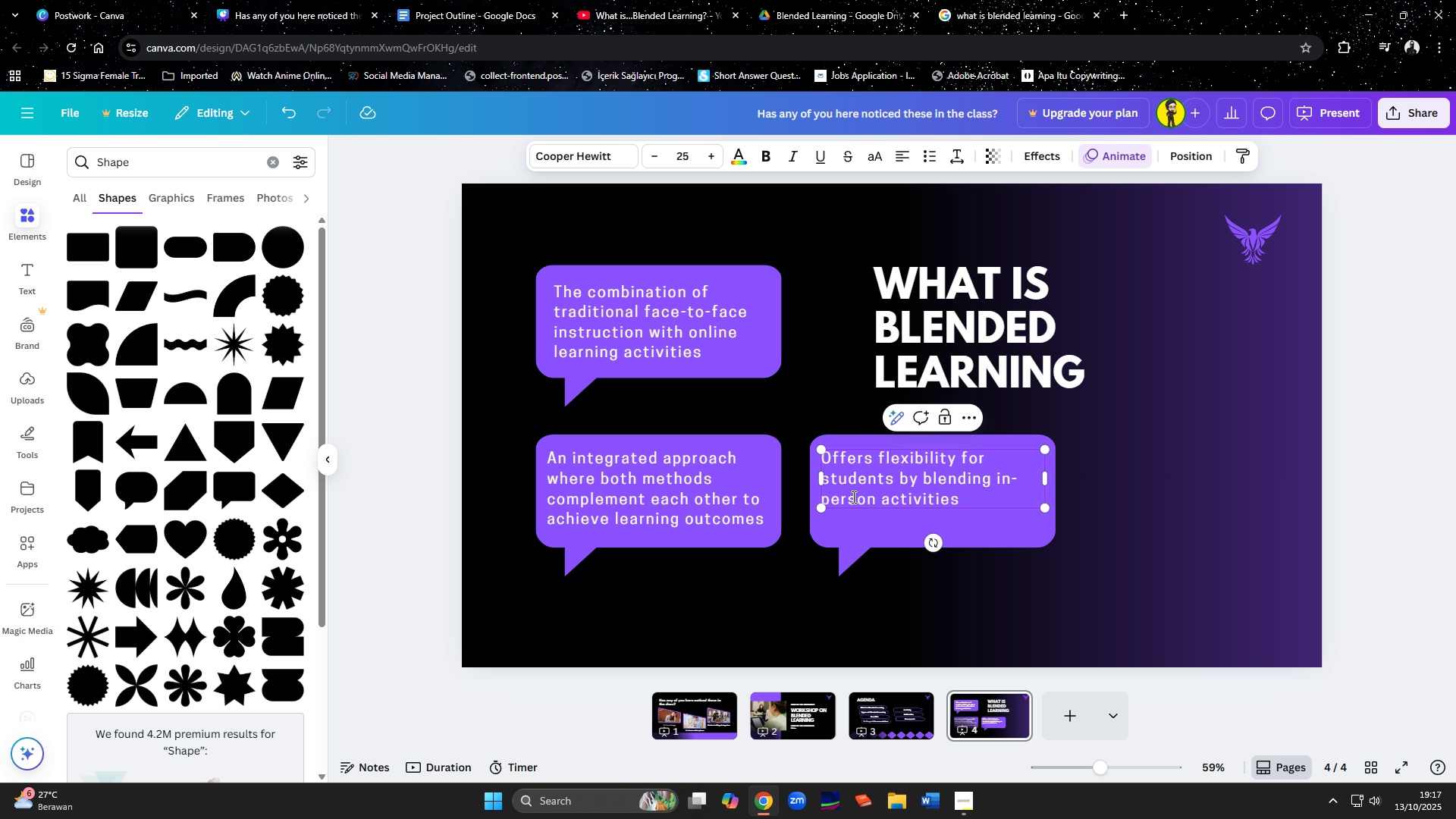 
left_click([981, 500])
 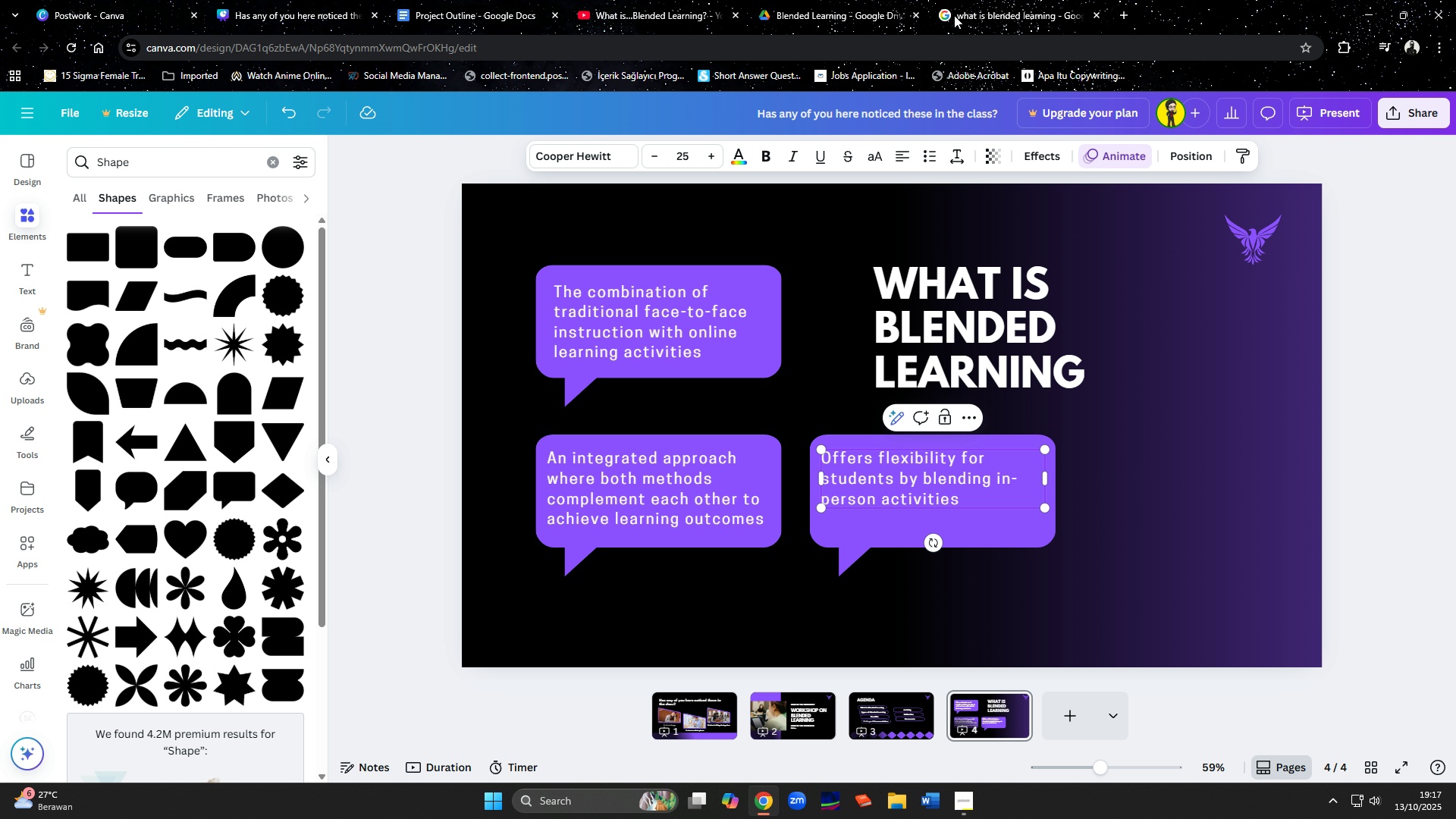 
left_click([982, 3])
 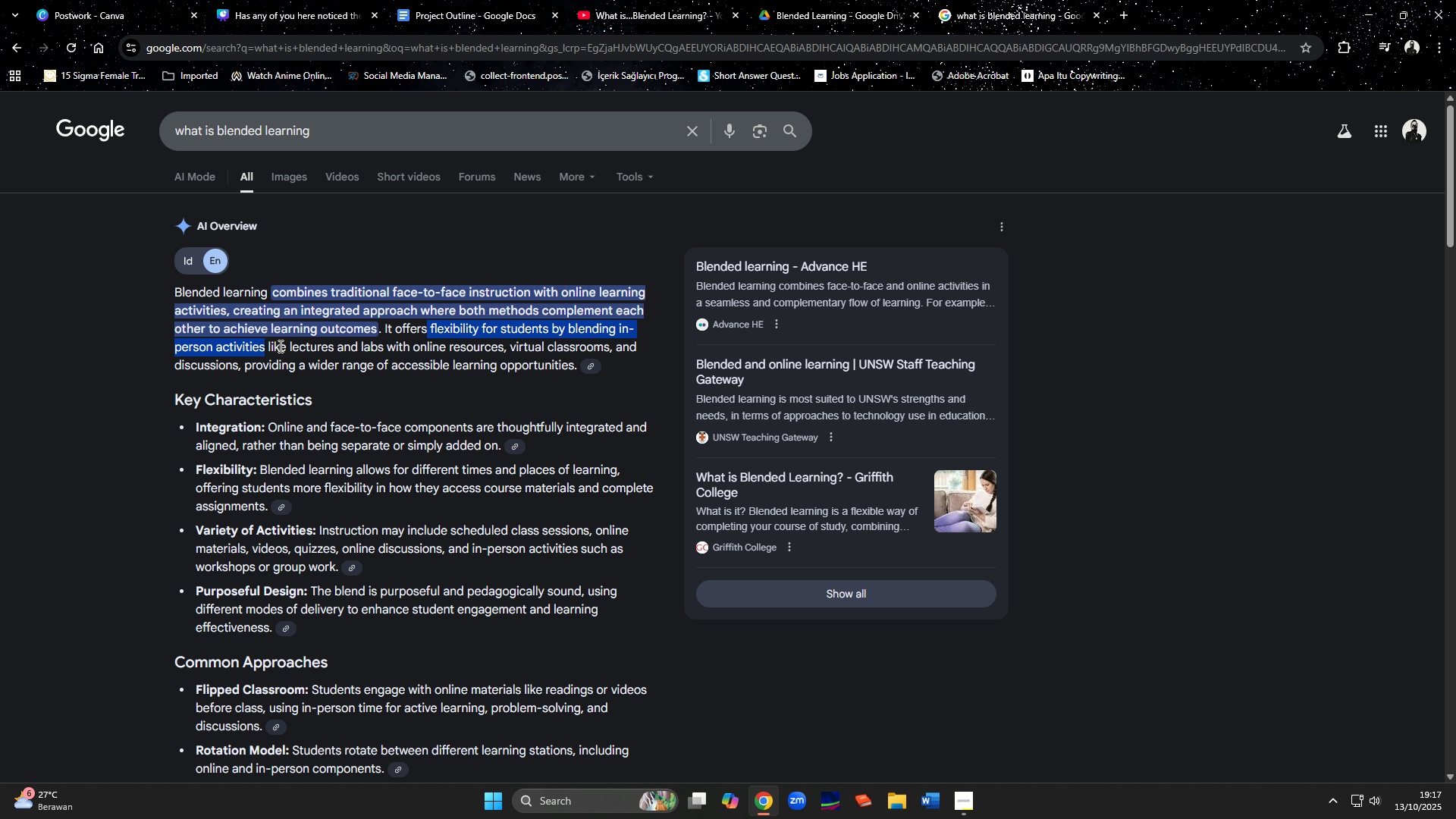 
left_click_drag(start_coordinate=[269, 346], to_coordinate=[504, 344])
 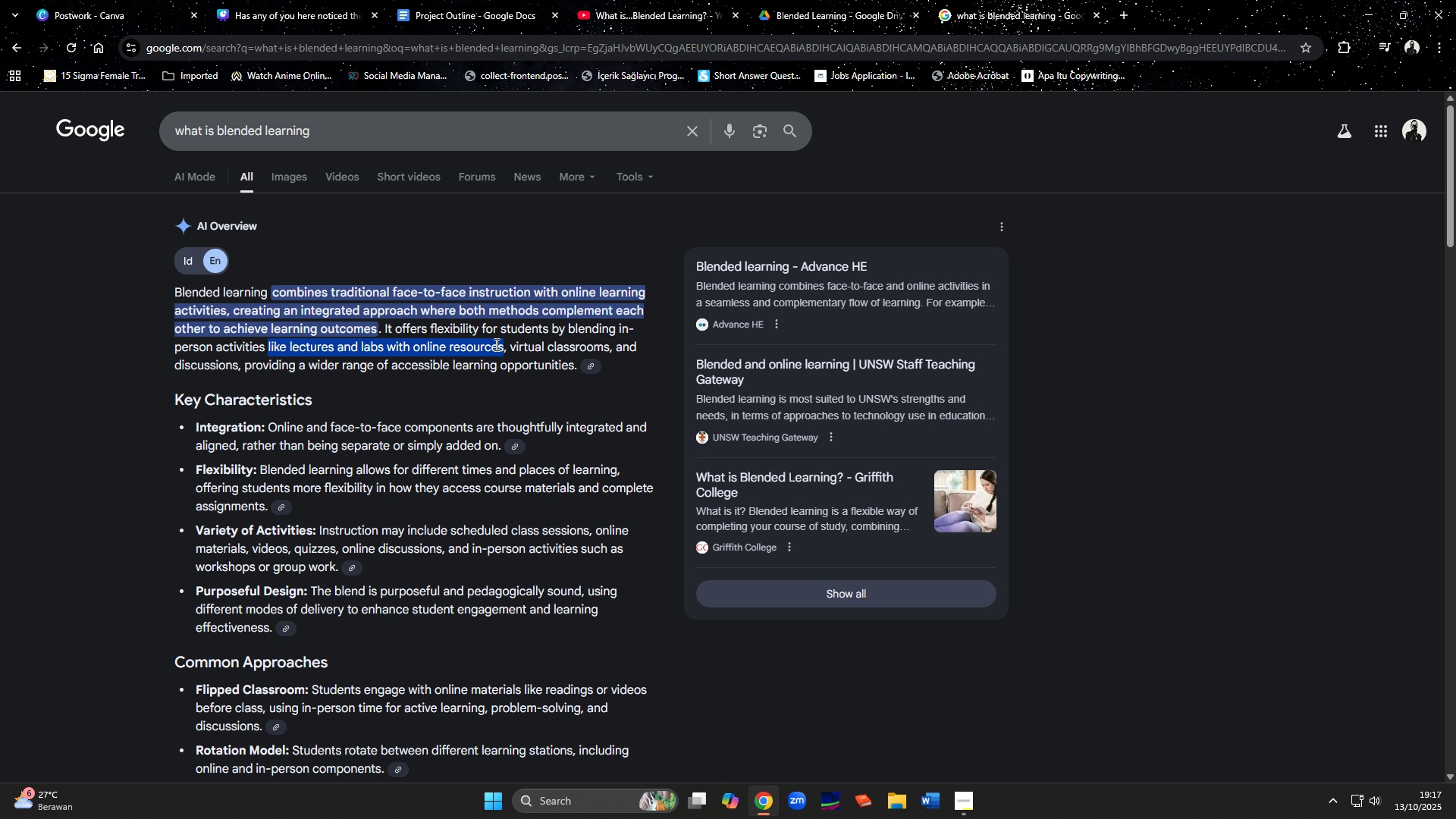 
key(Control+C)
 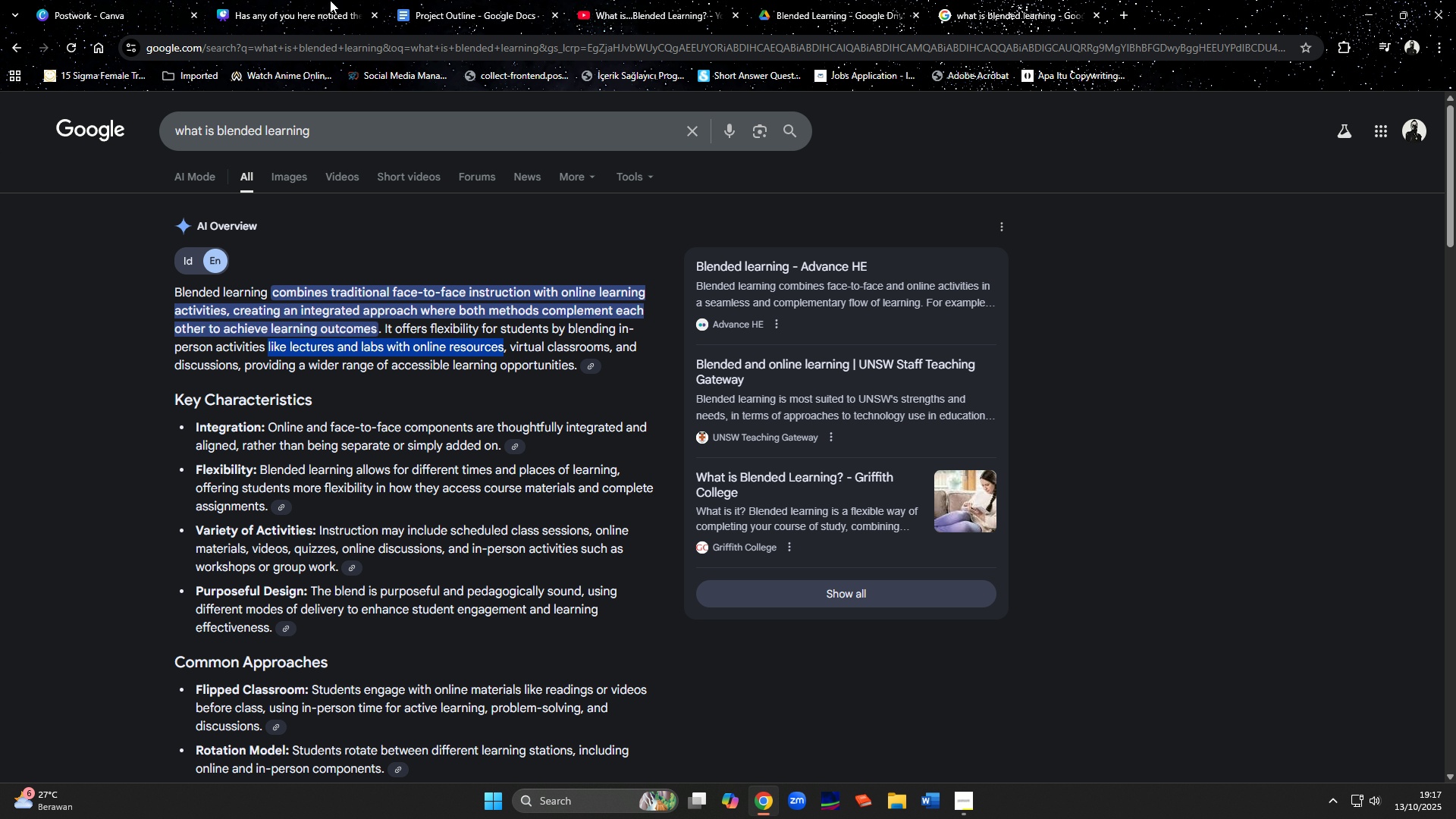 
left_click([317, 0])
 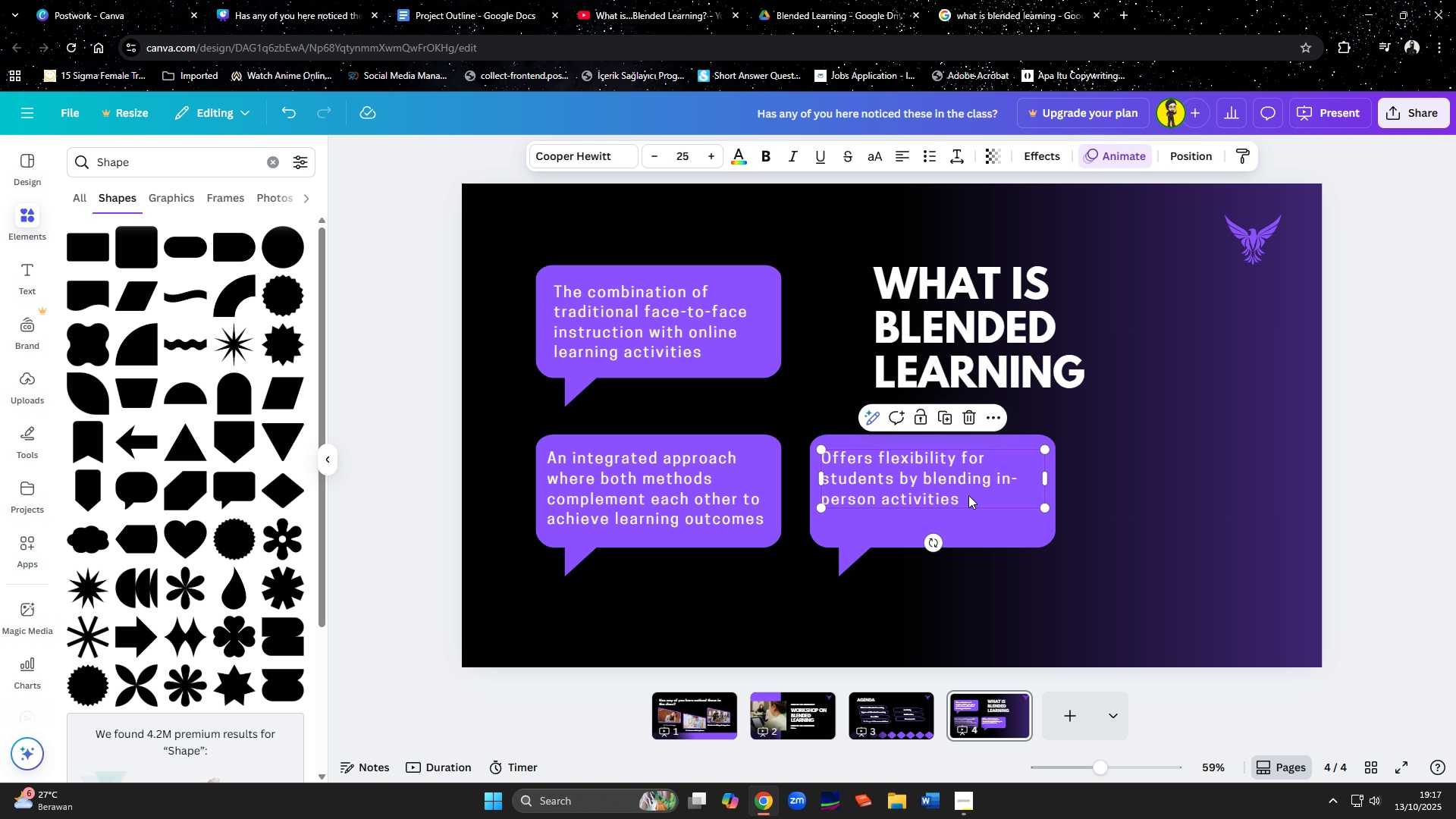 
left_click([976, 496])
 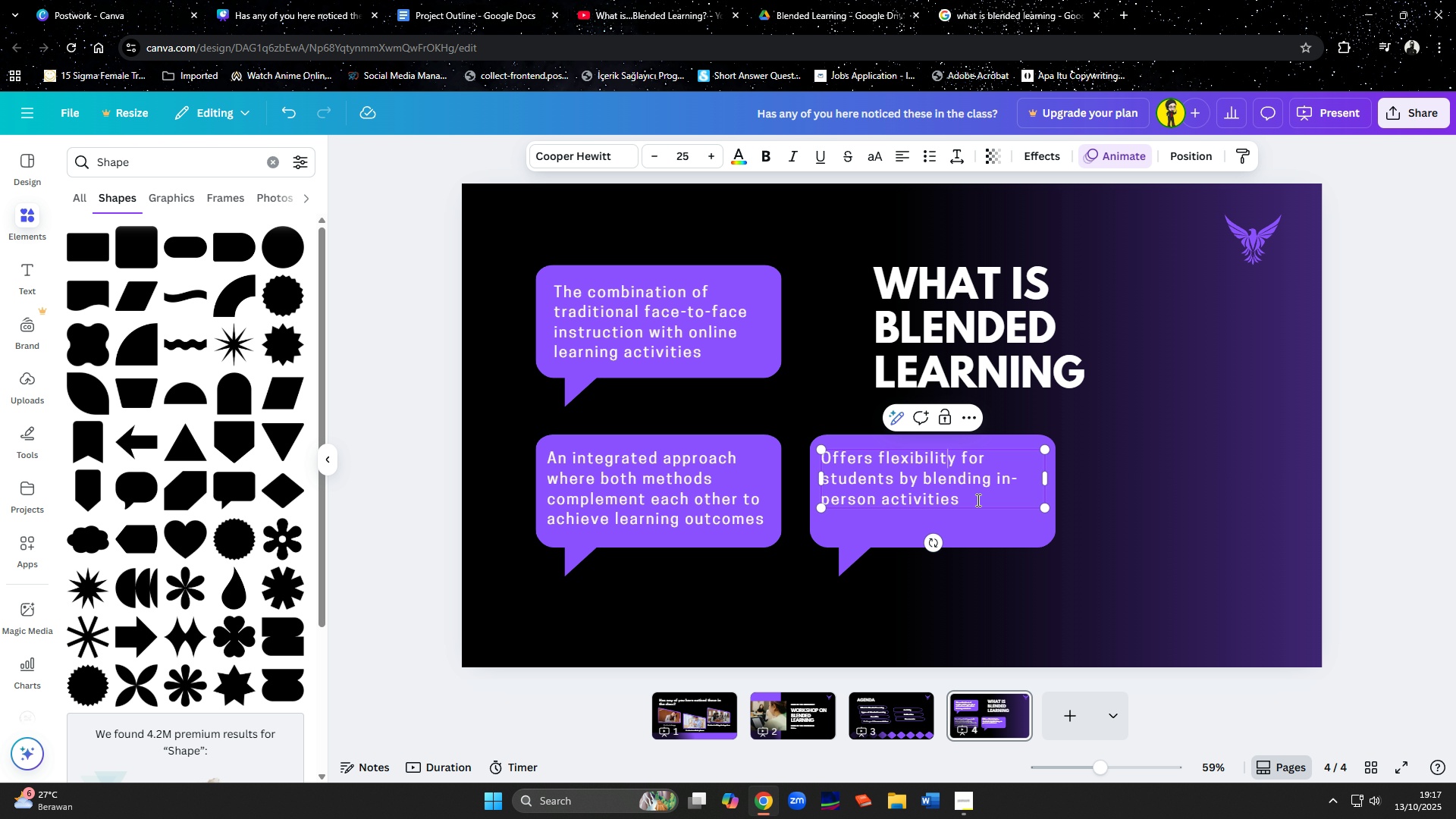 
left_click([977, 500])
 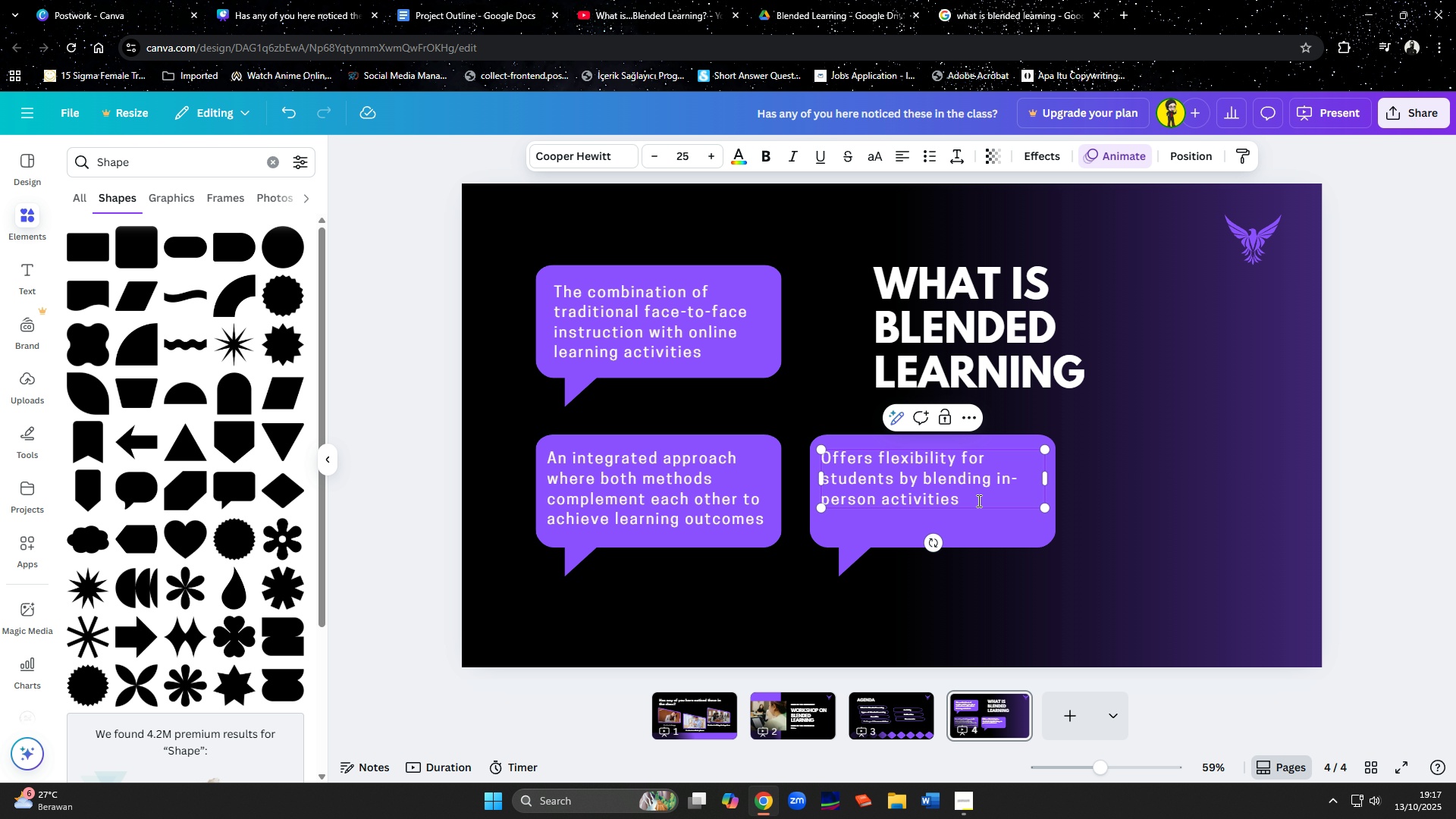 
key(Control+V)
 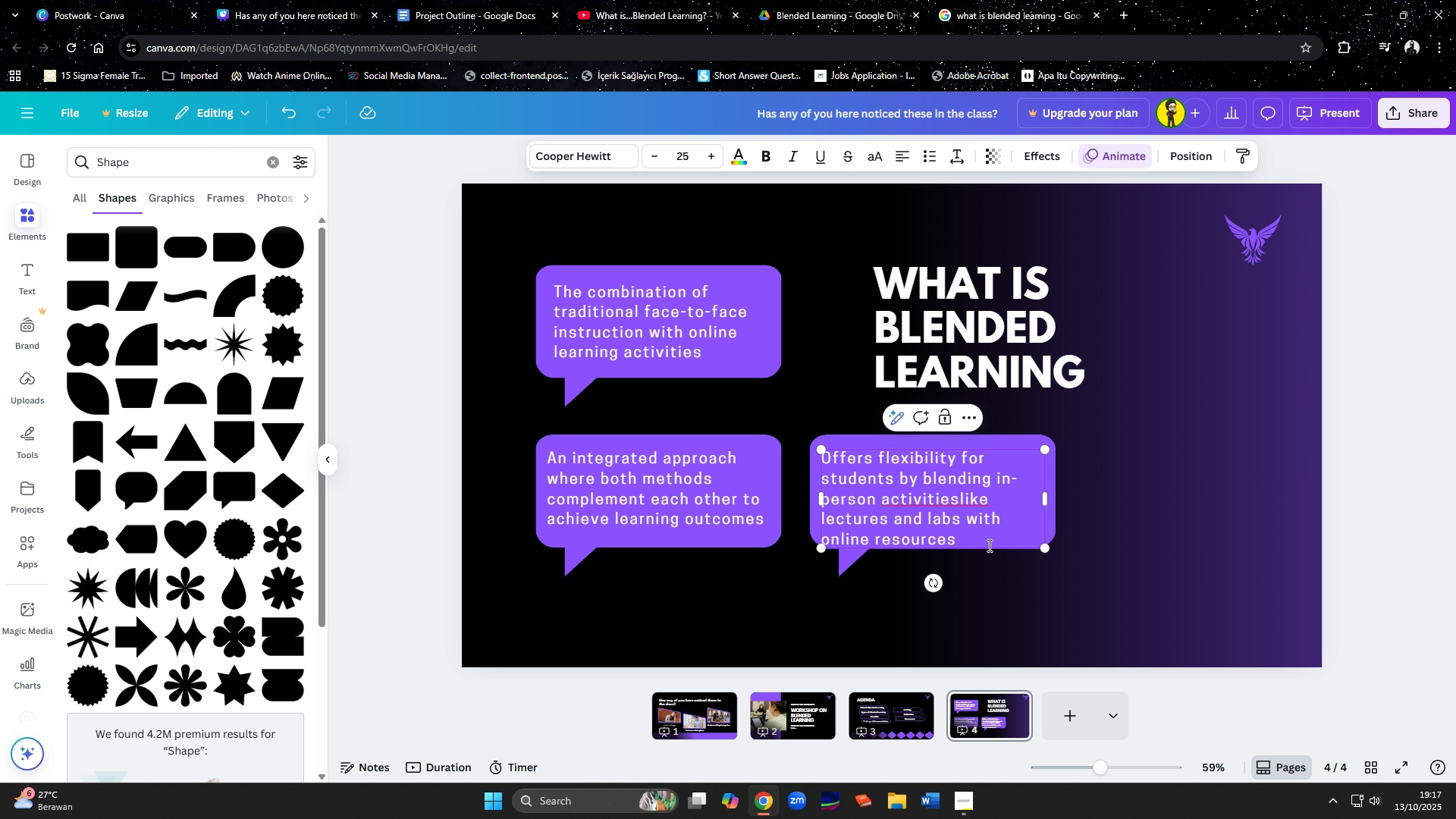 
left_click([1012, 592])
 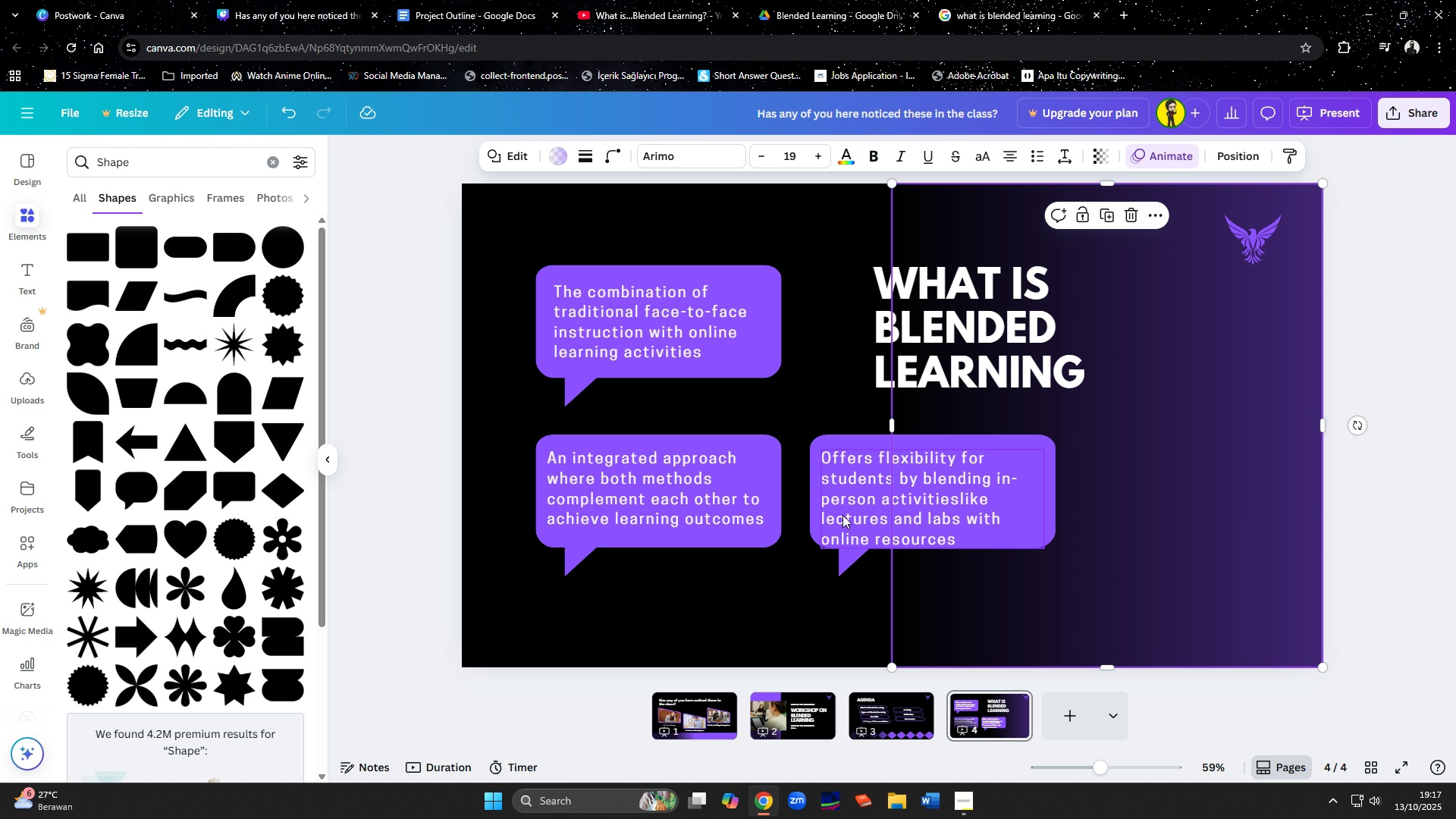 
left_click([843, 515])
 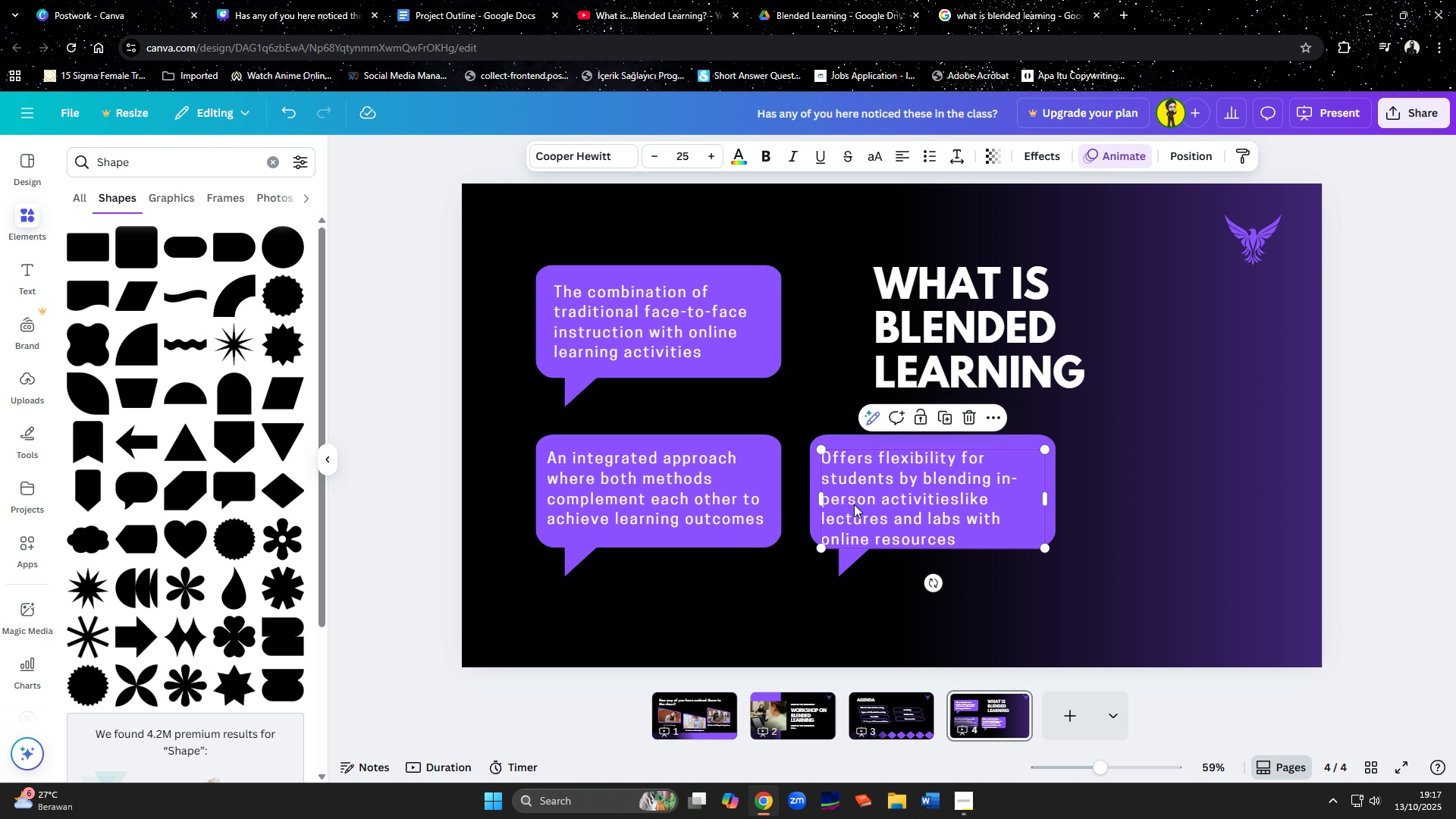 
left_click_drag(start_coordinate=[854, 504], to_coordinate=[858, 500])
 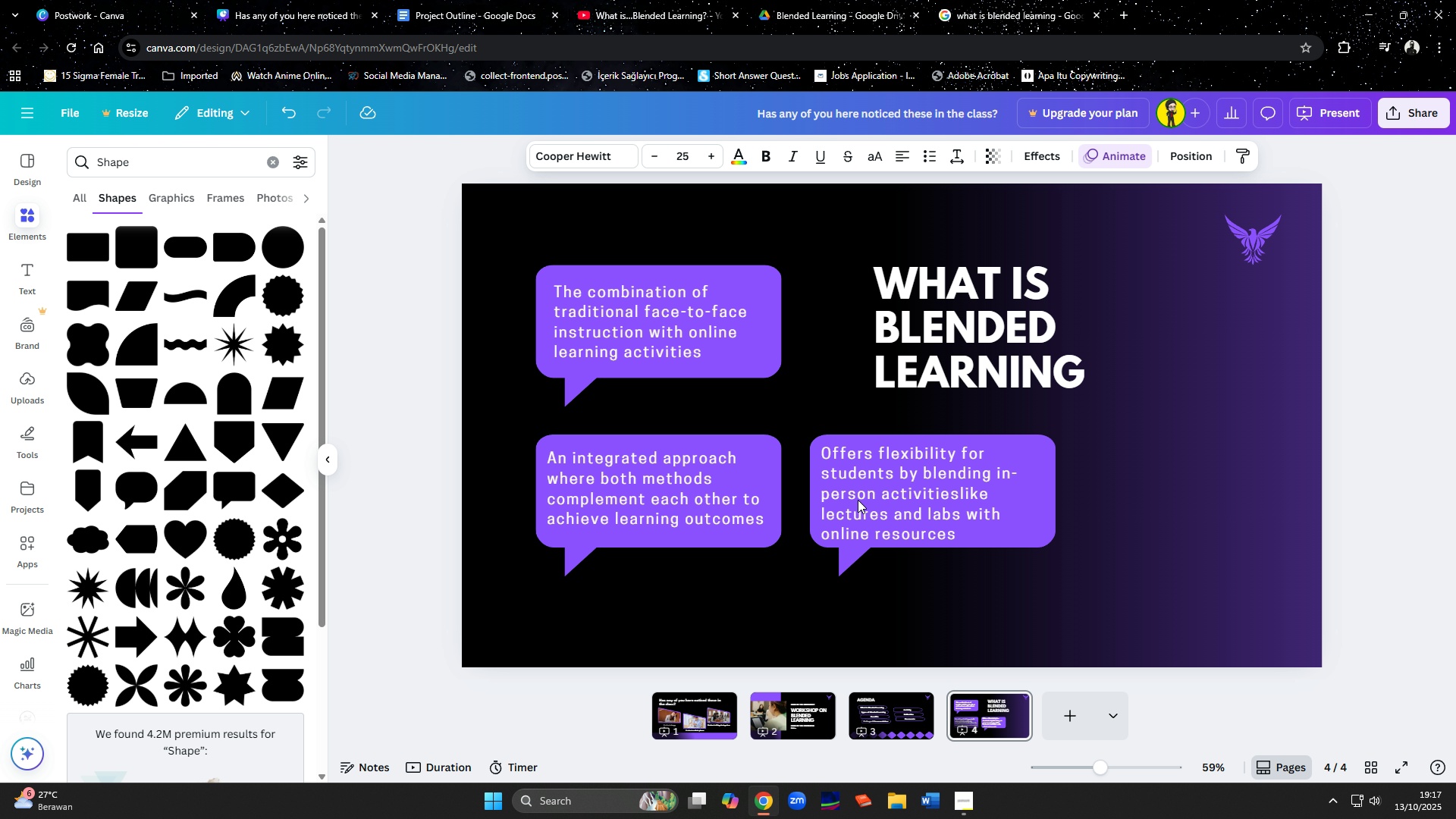 
key(ArrowUp)
 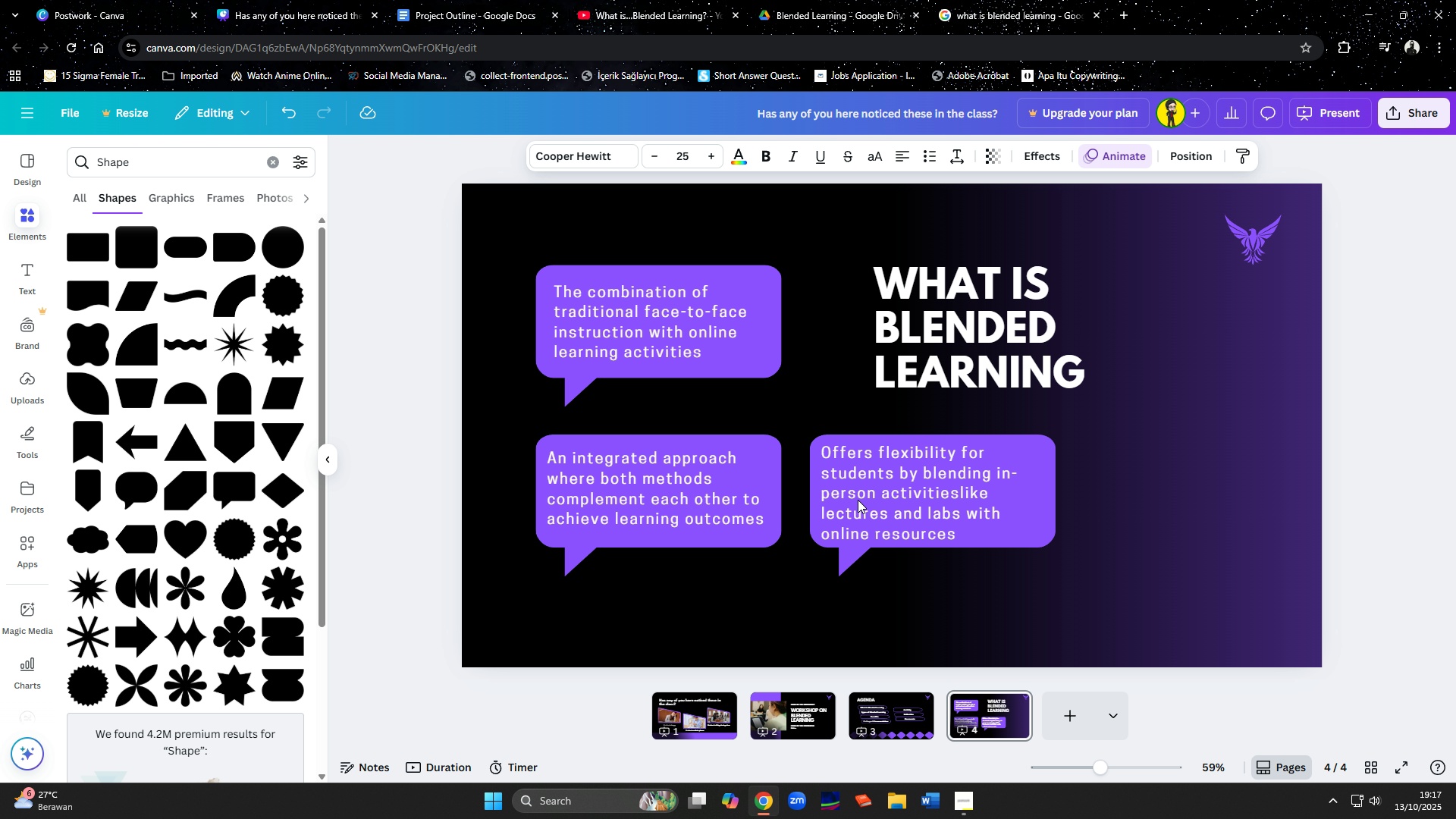 
key(ArrowUp)
 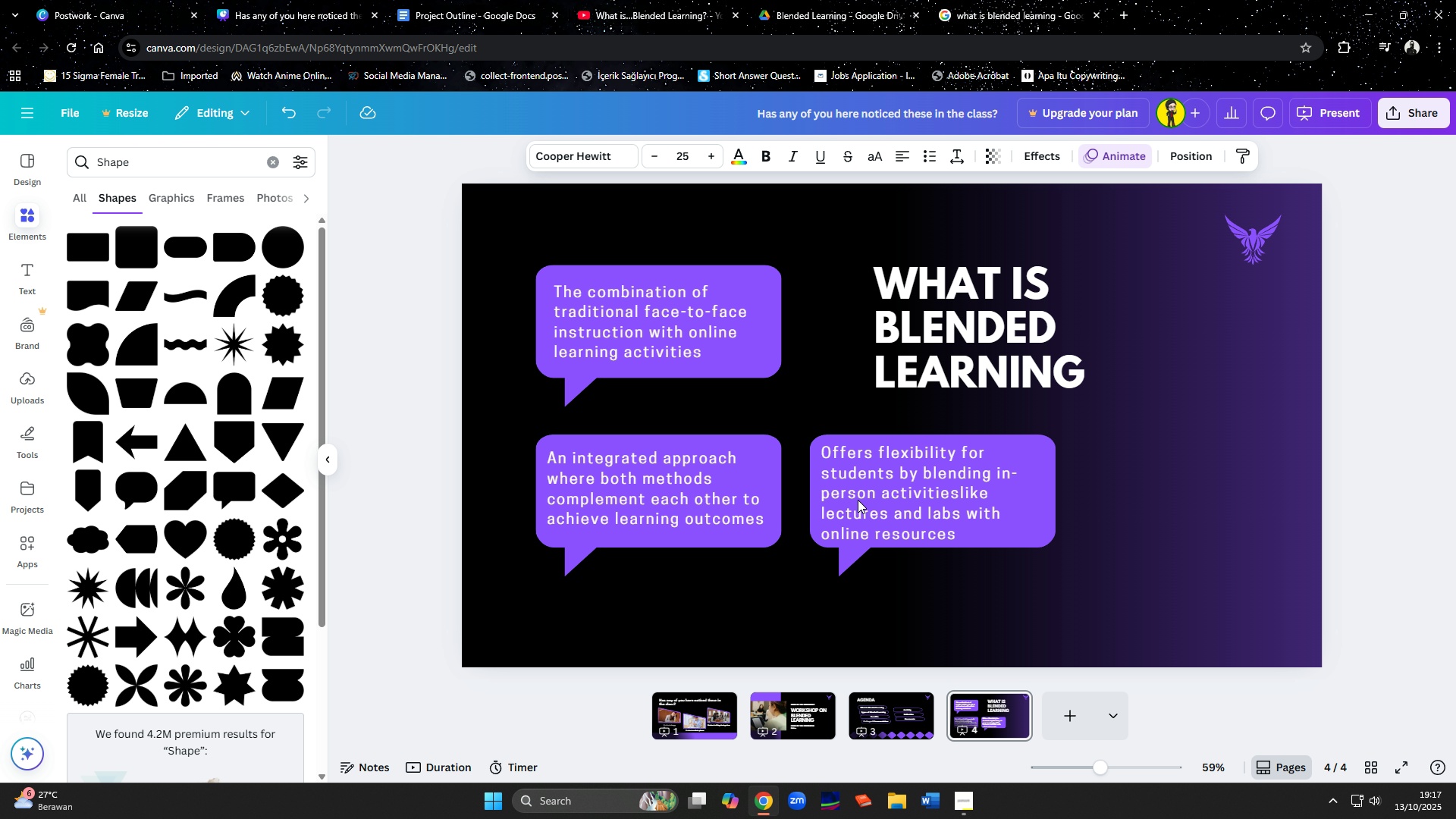 
key(ArrowUp)
 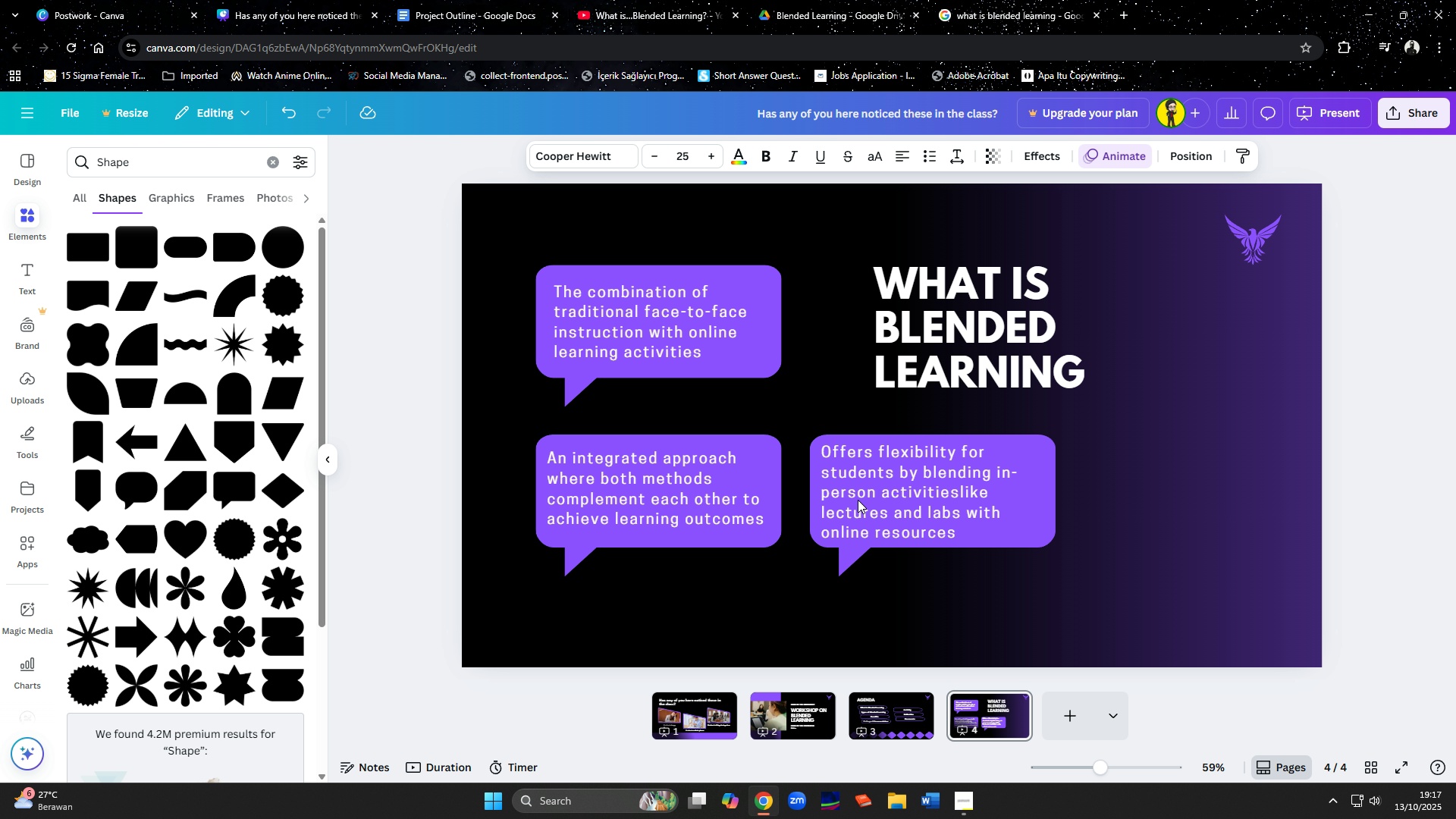 
key(ArrowUp)
 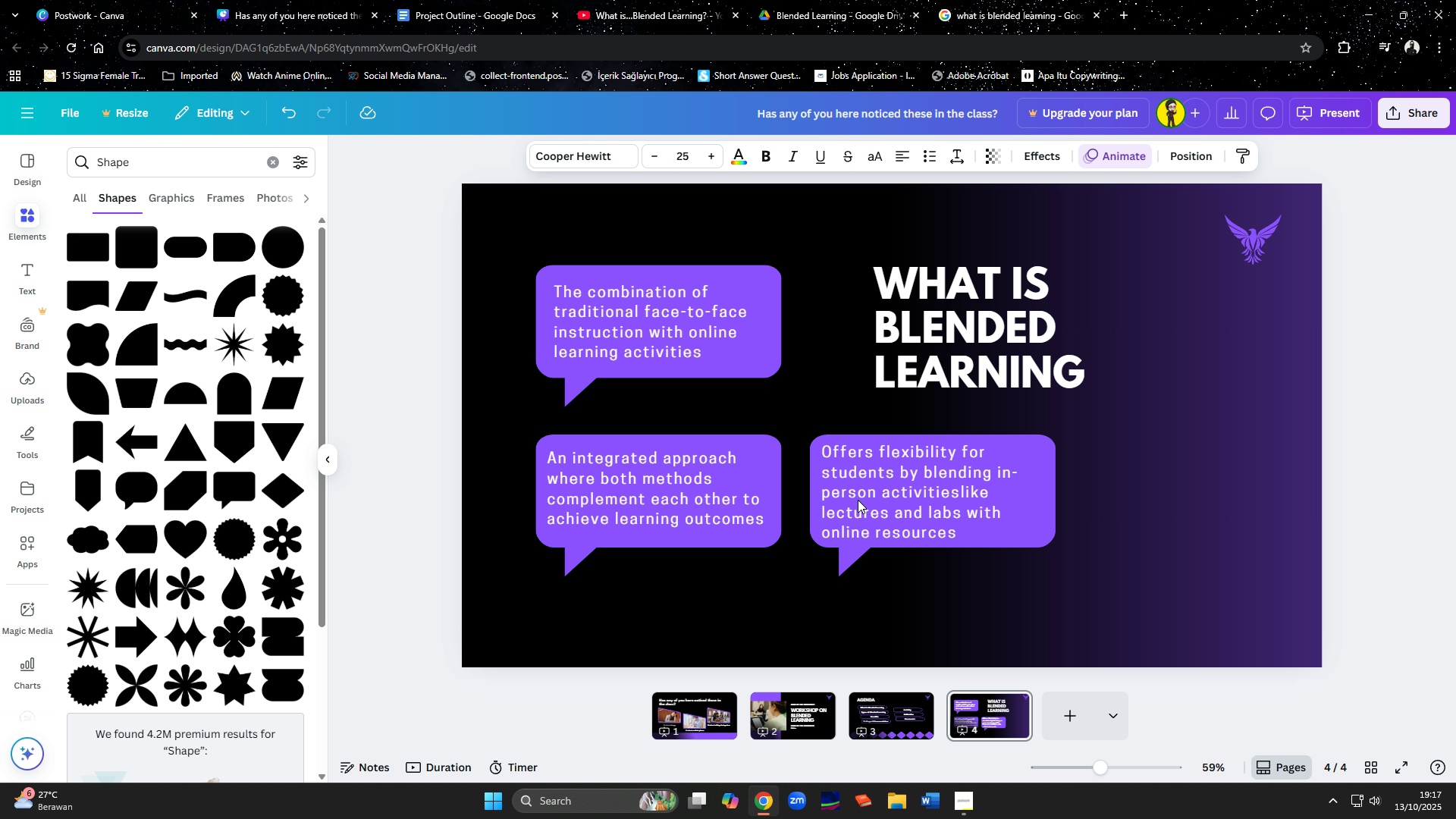 
key(ArrowRight)
 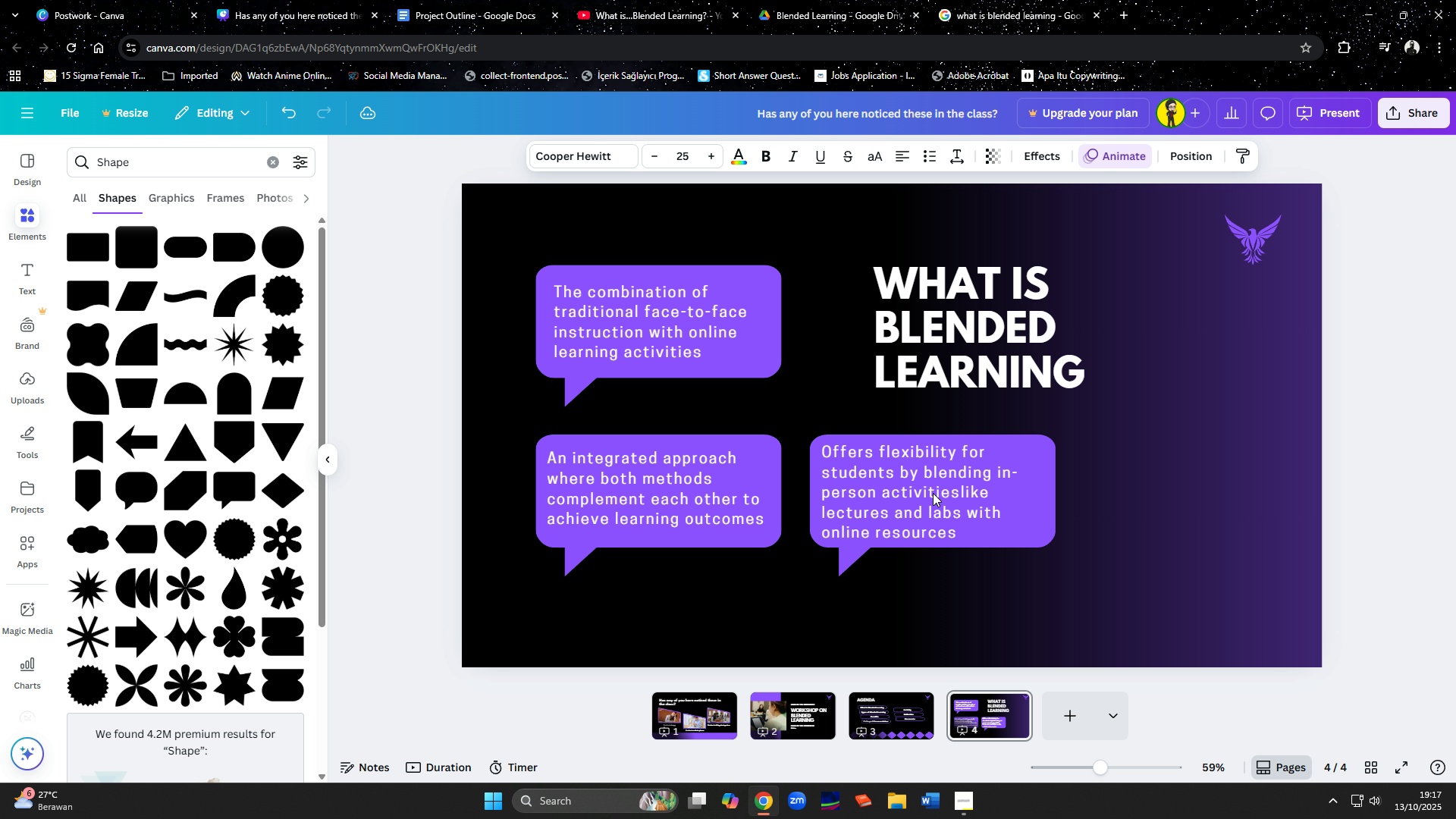 
left_click([933, 493])
 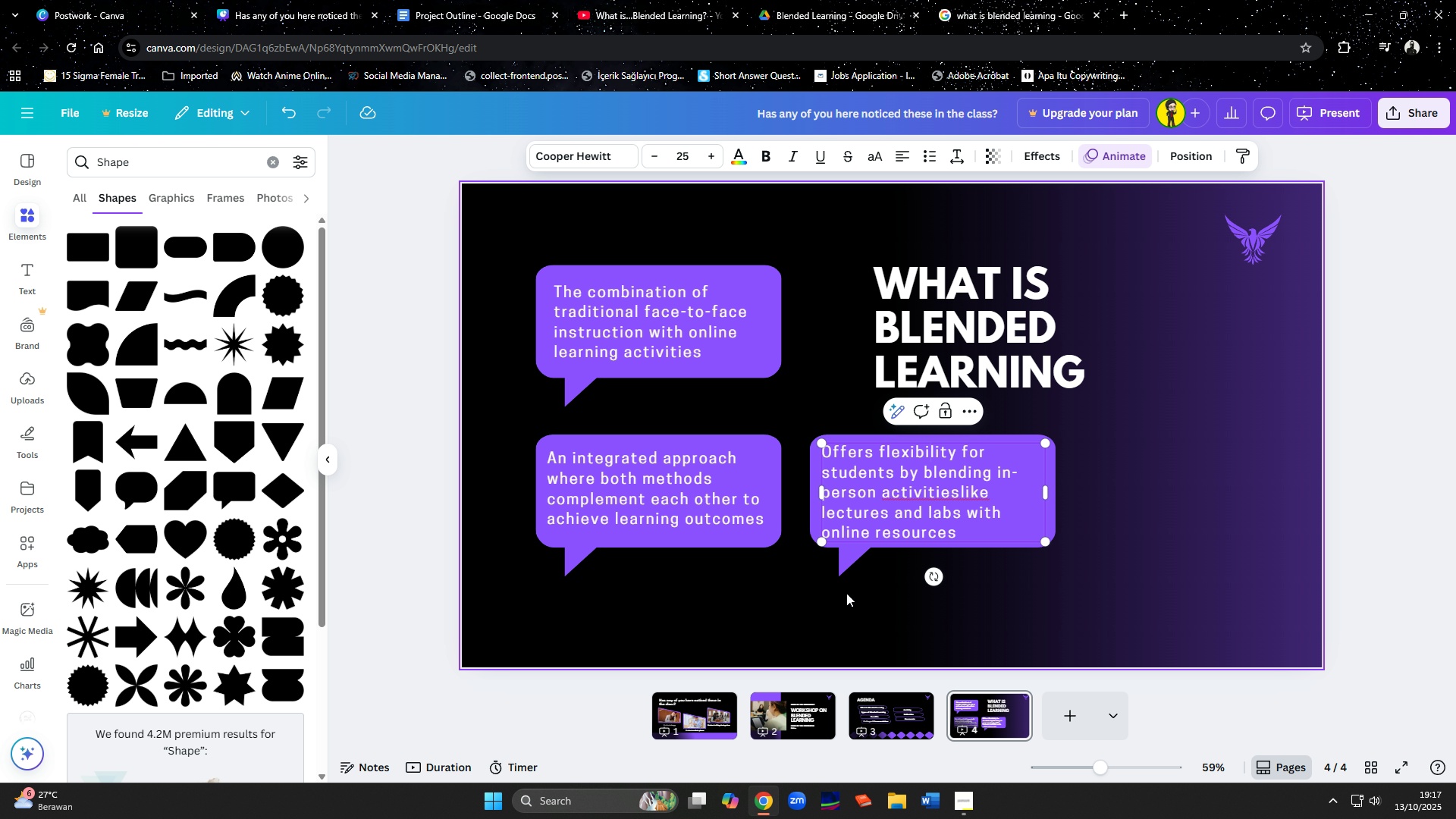 
left_click([775, 587])
 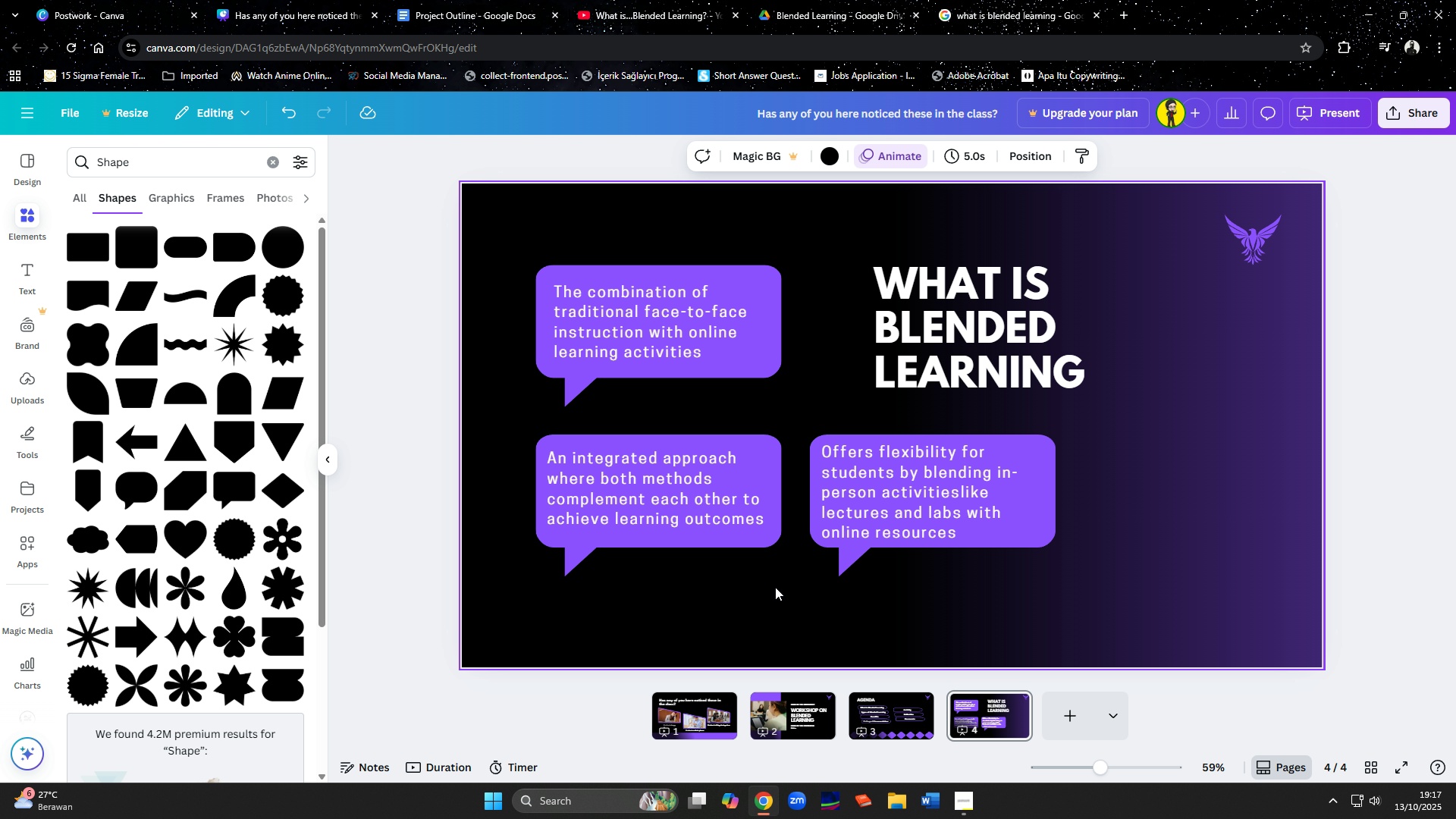 
mouse_move([730, 614])
 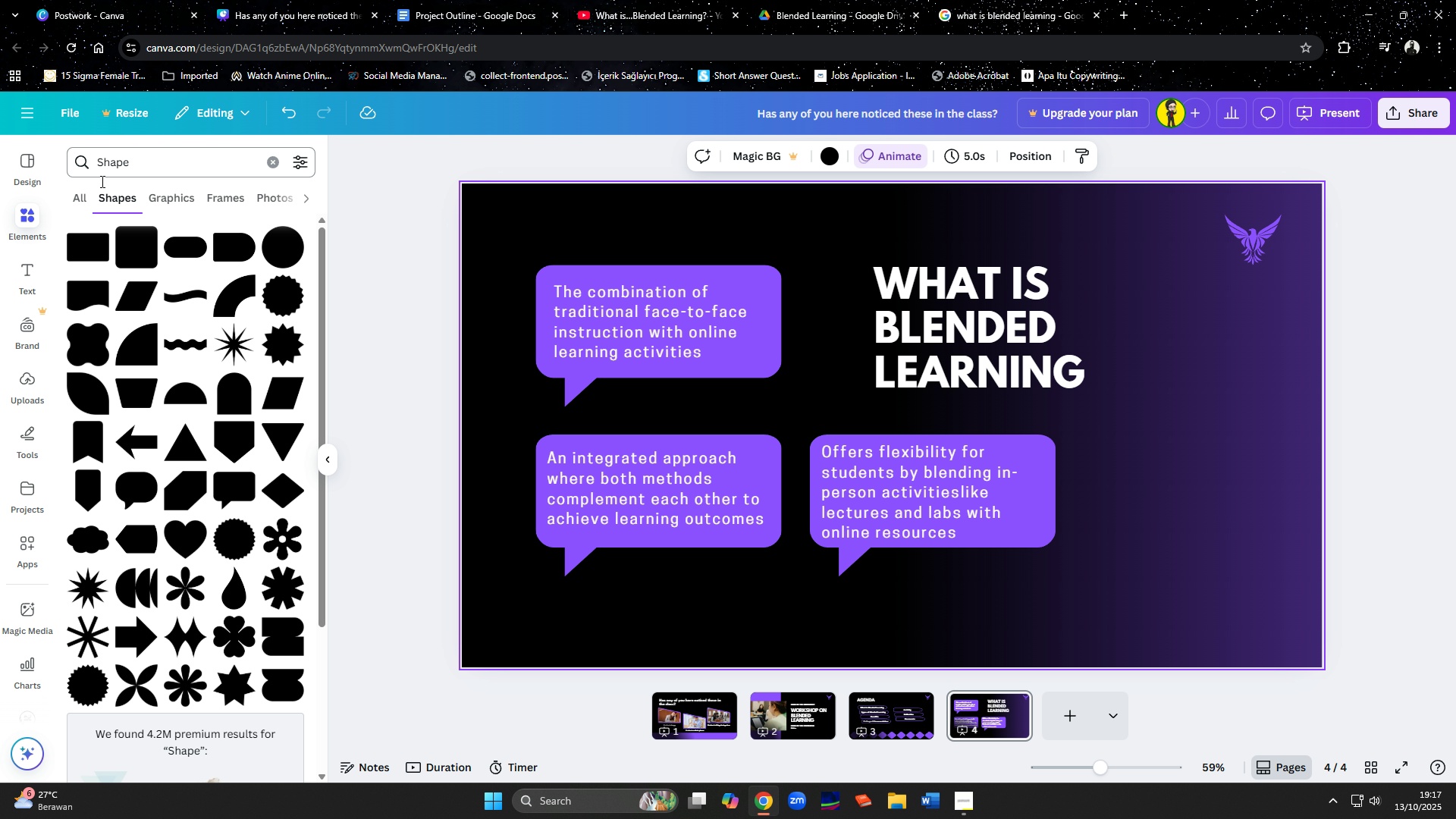 
left_click([21, 219])
 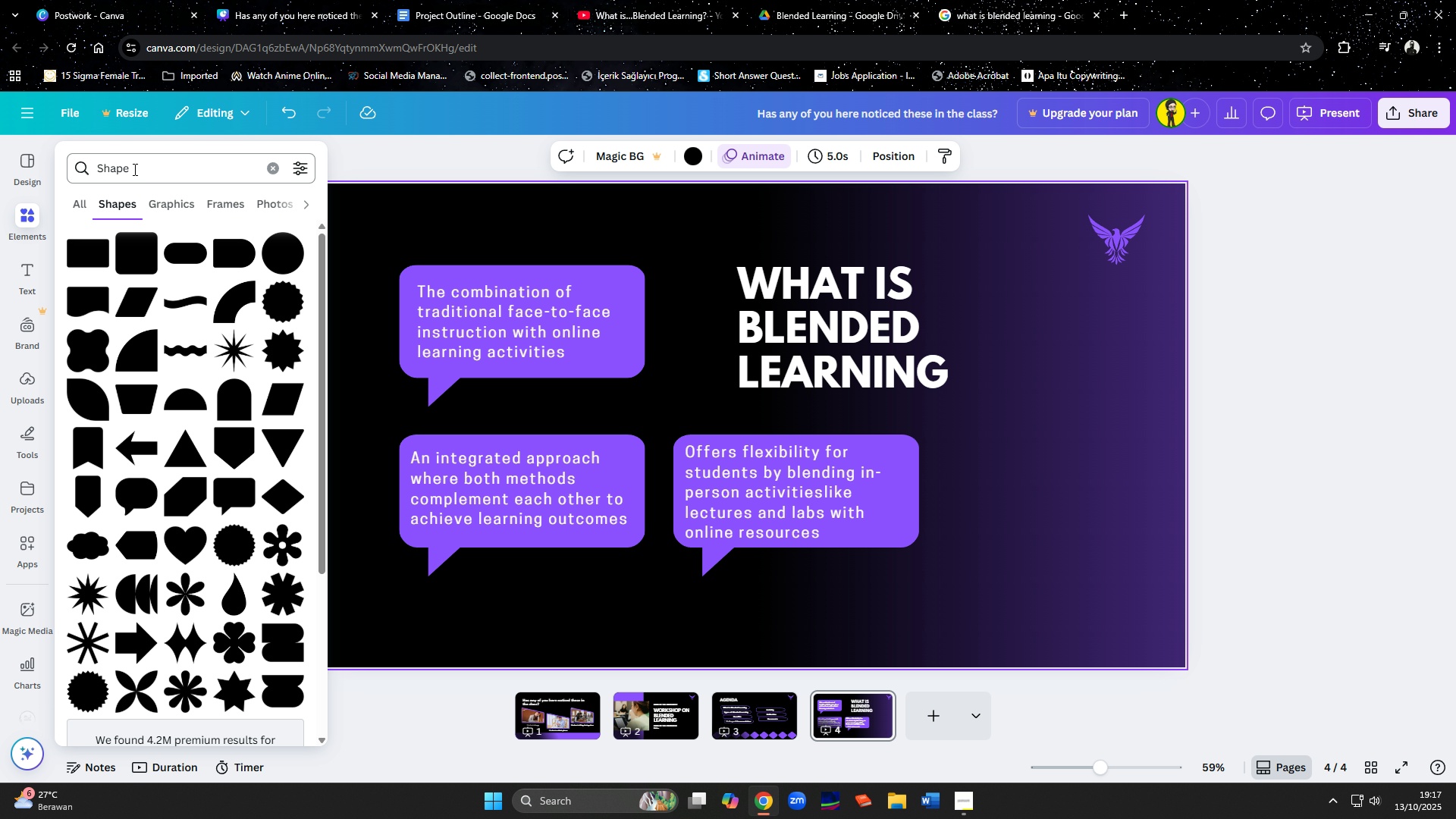 
left_click_drag(start_coordinate=[136, 166], to_coordinate=[15, 185])
 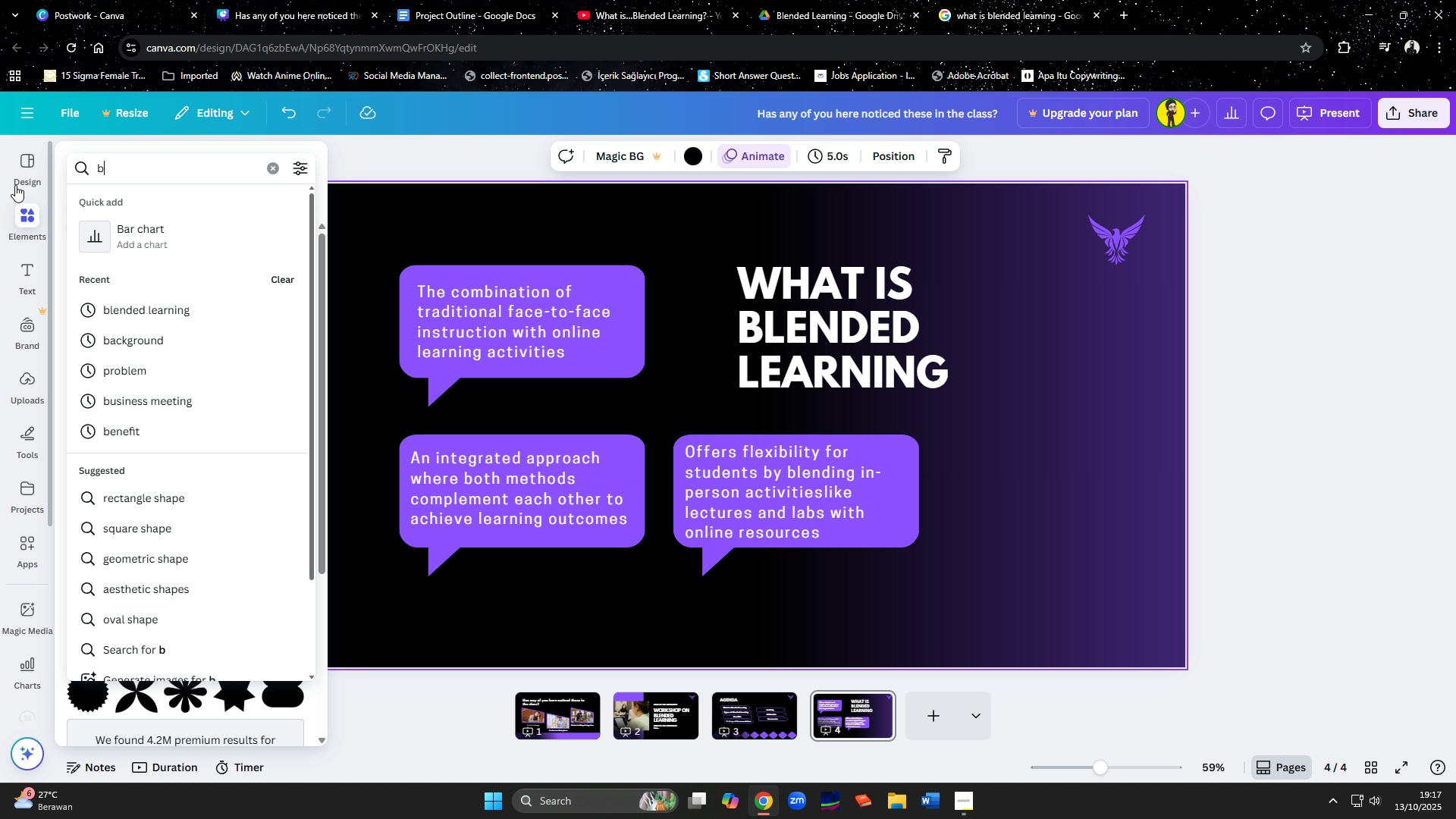 
type(blended learning)
 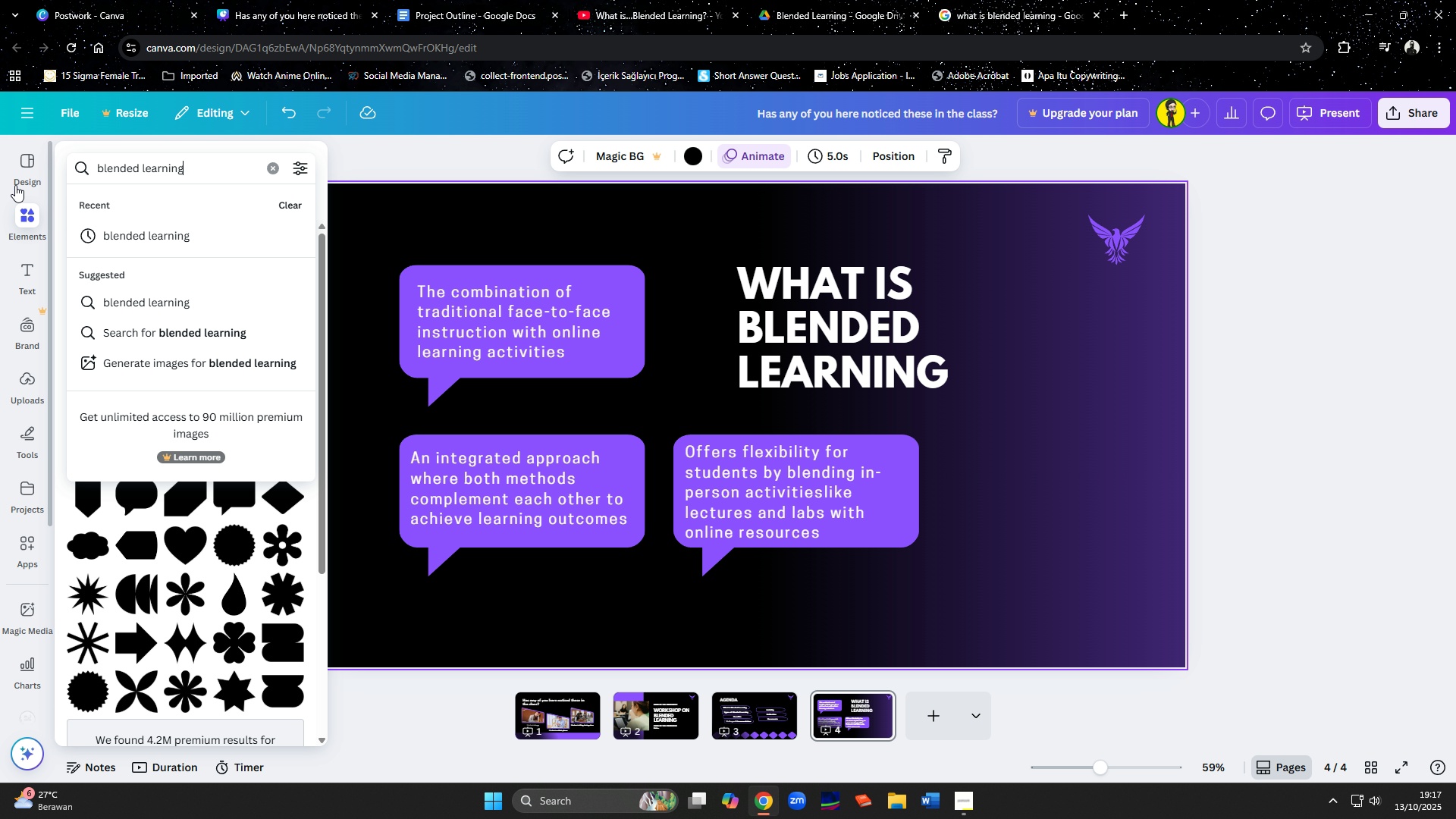 
key(Enter)
 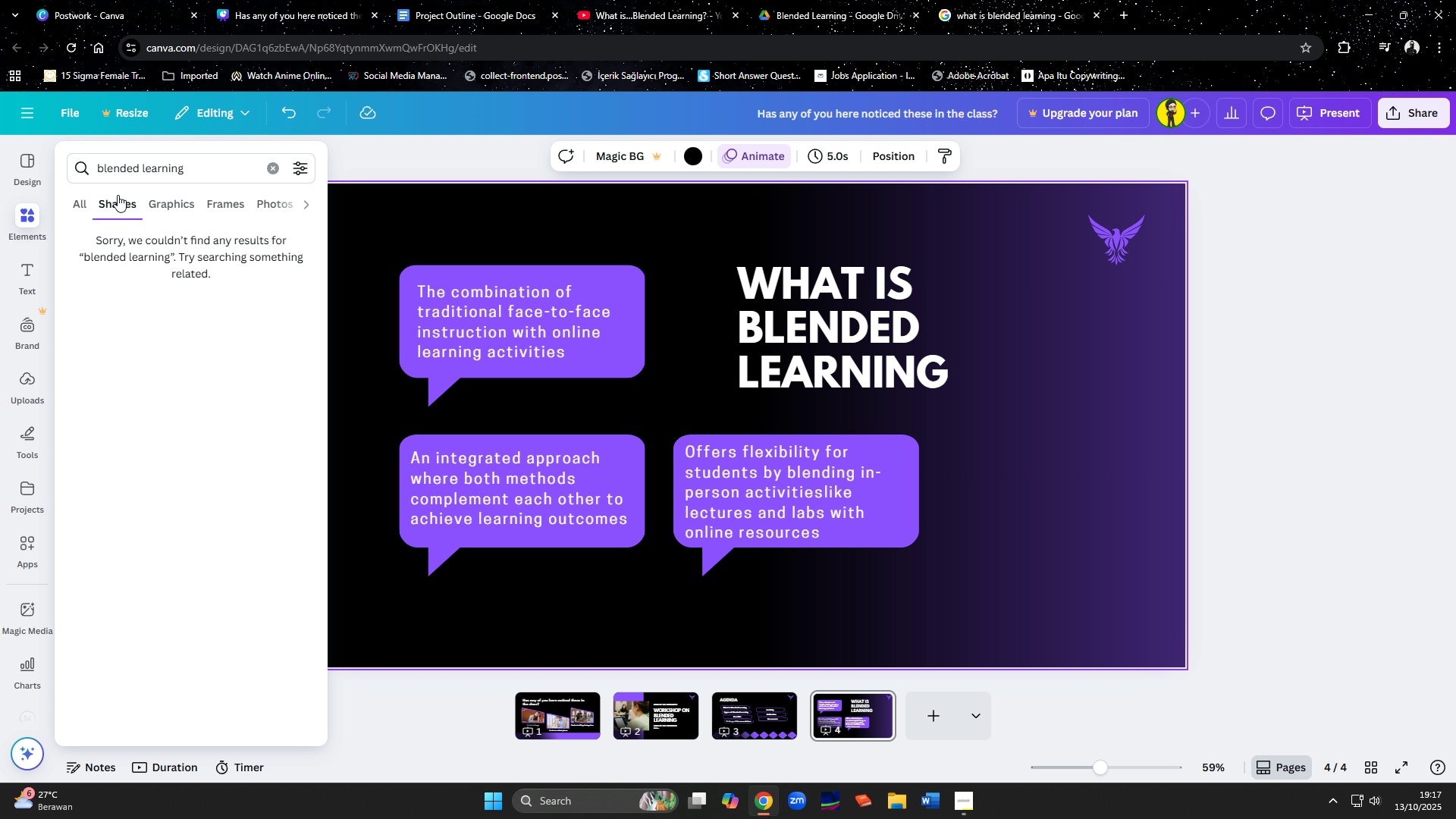 
left_click([165, 203])
 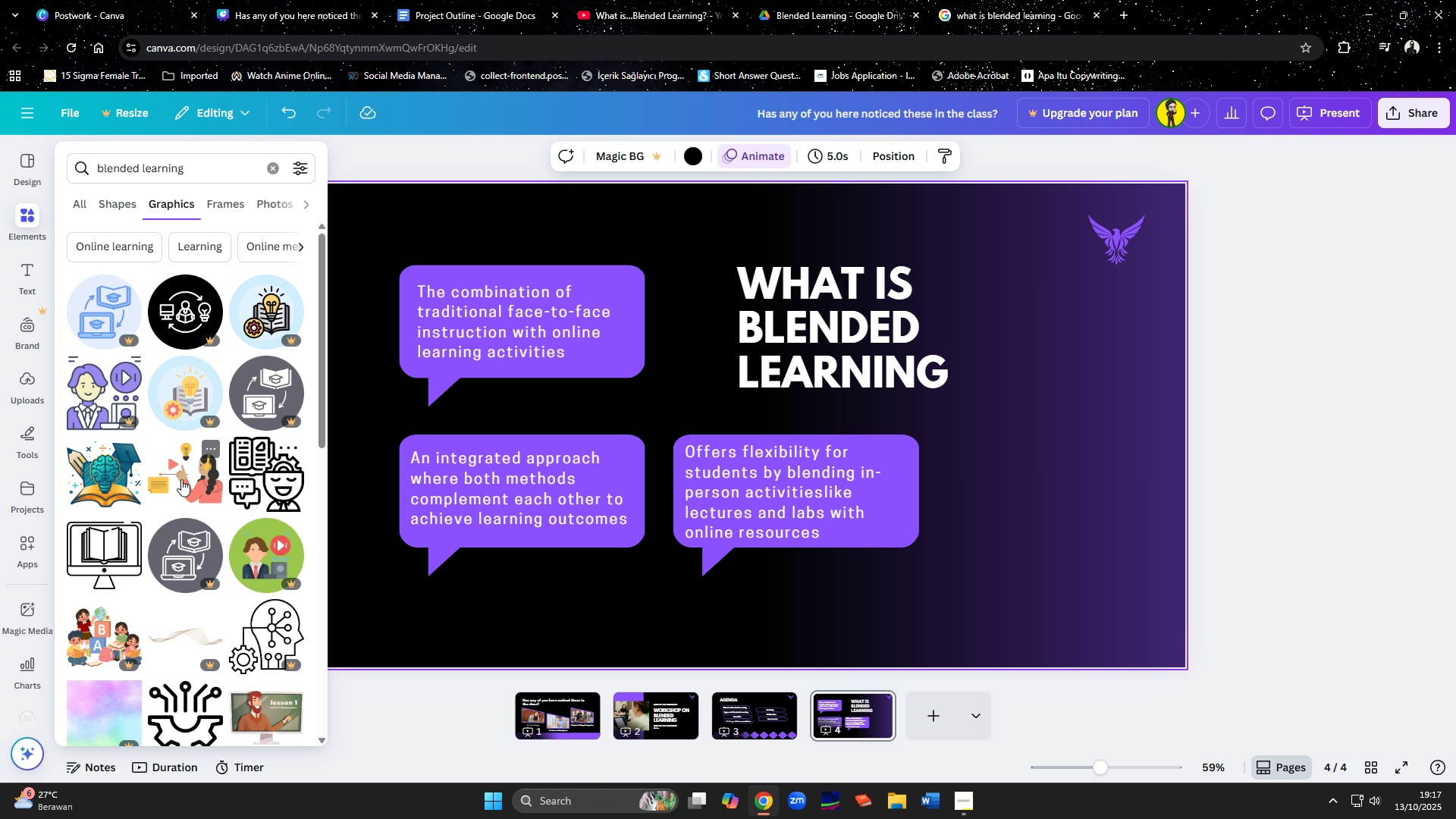 
wait(7.62)
 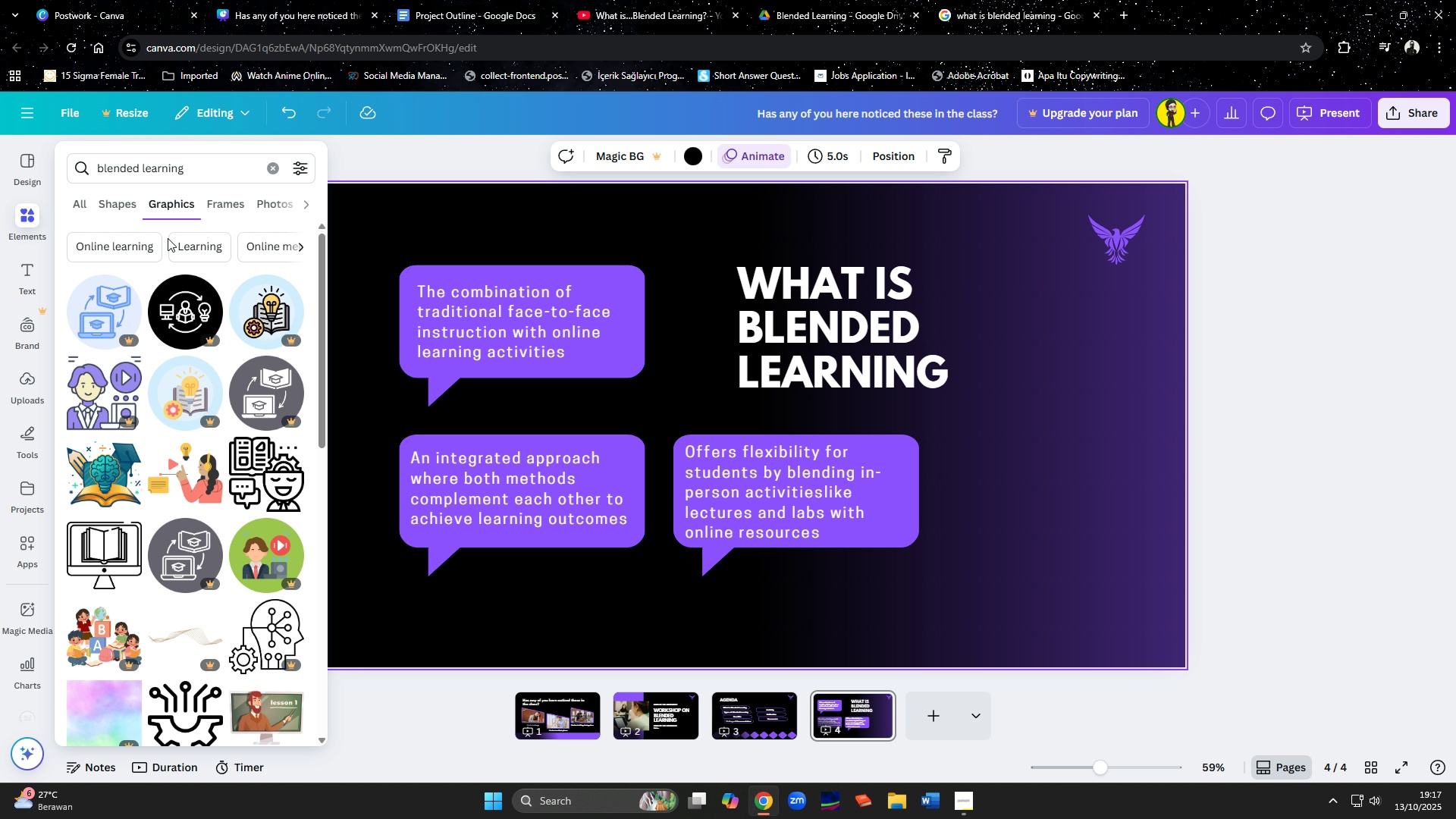 
scroll: coordinate [159, 461], scroll_direction: down, amount: 10.0
 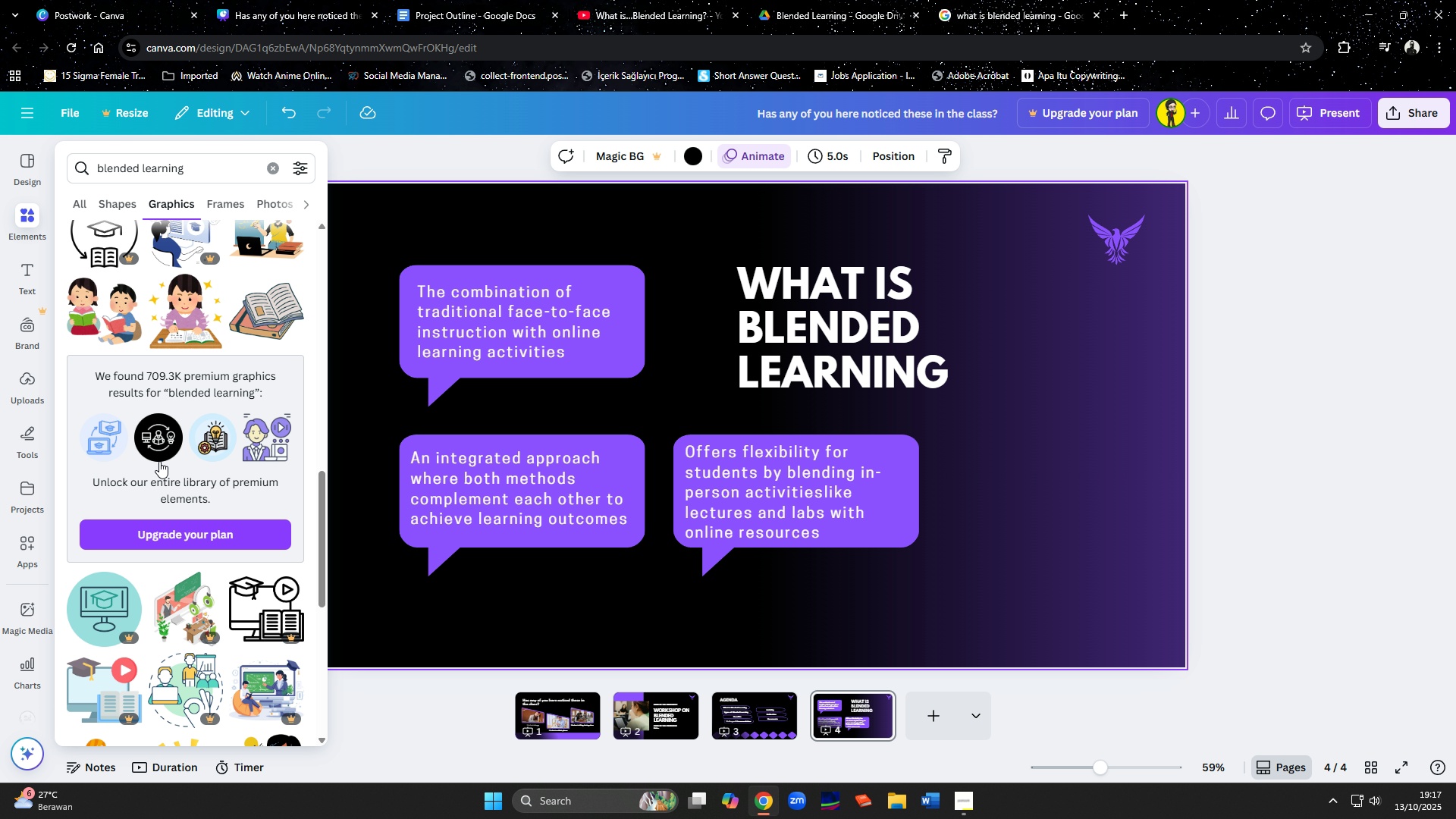 
scroll: coordinate [165, 467], scroll_direction: down, amount: 10.0
 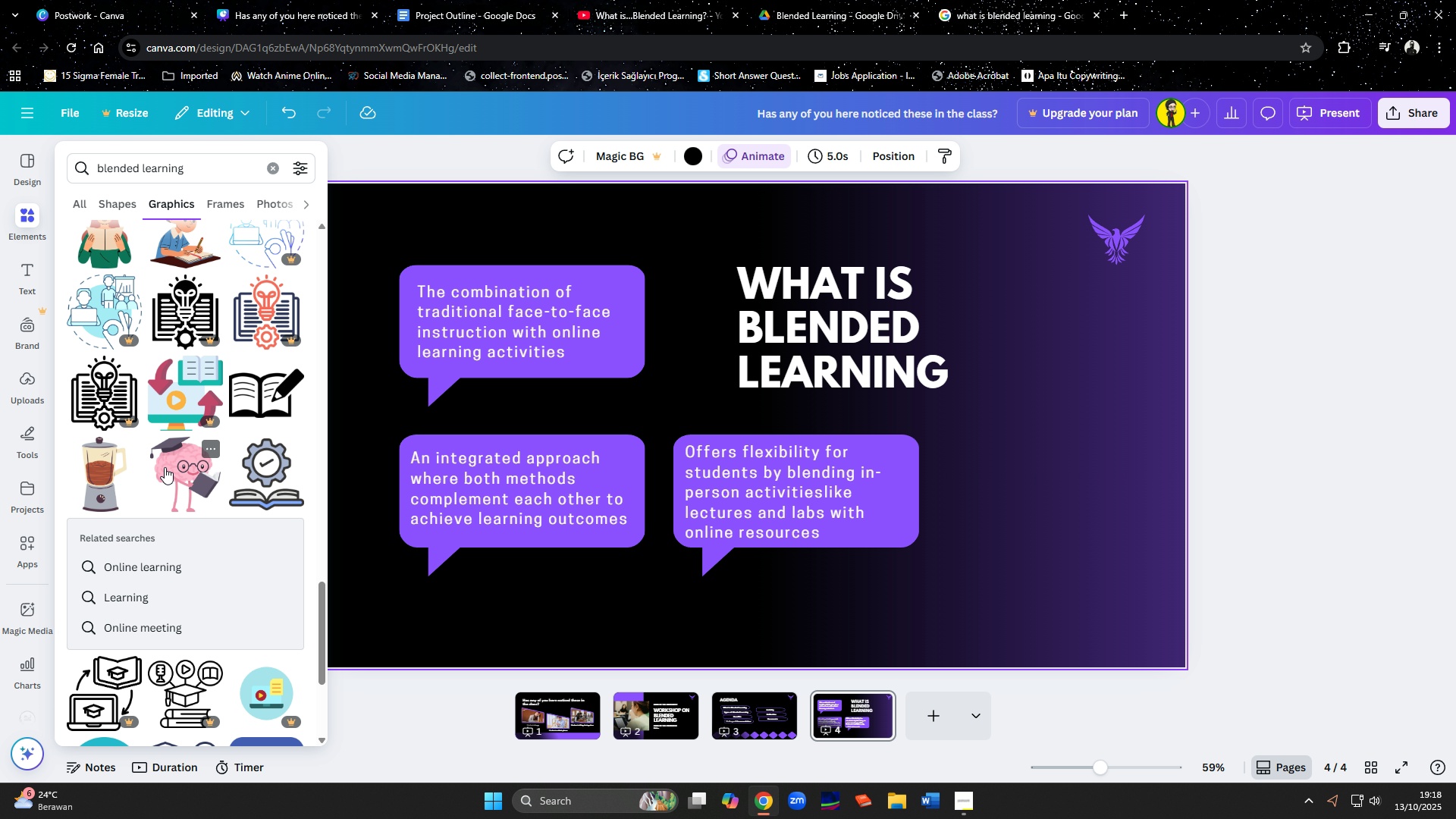 
scroll: coordinate [165, 467], scroll_direction: down, amount: 5.0
 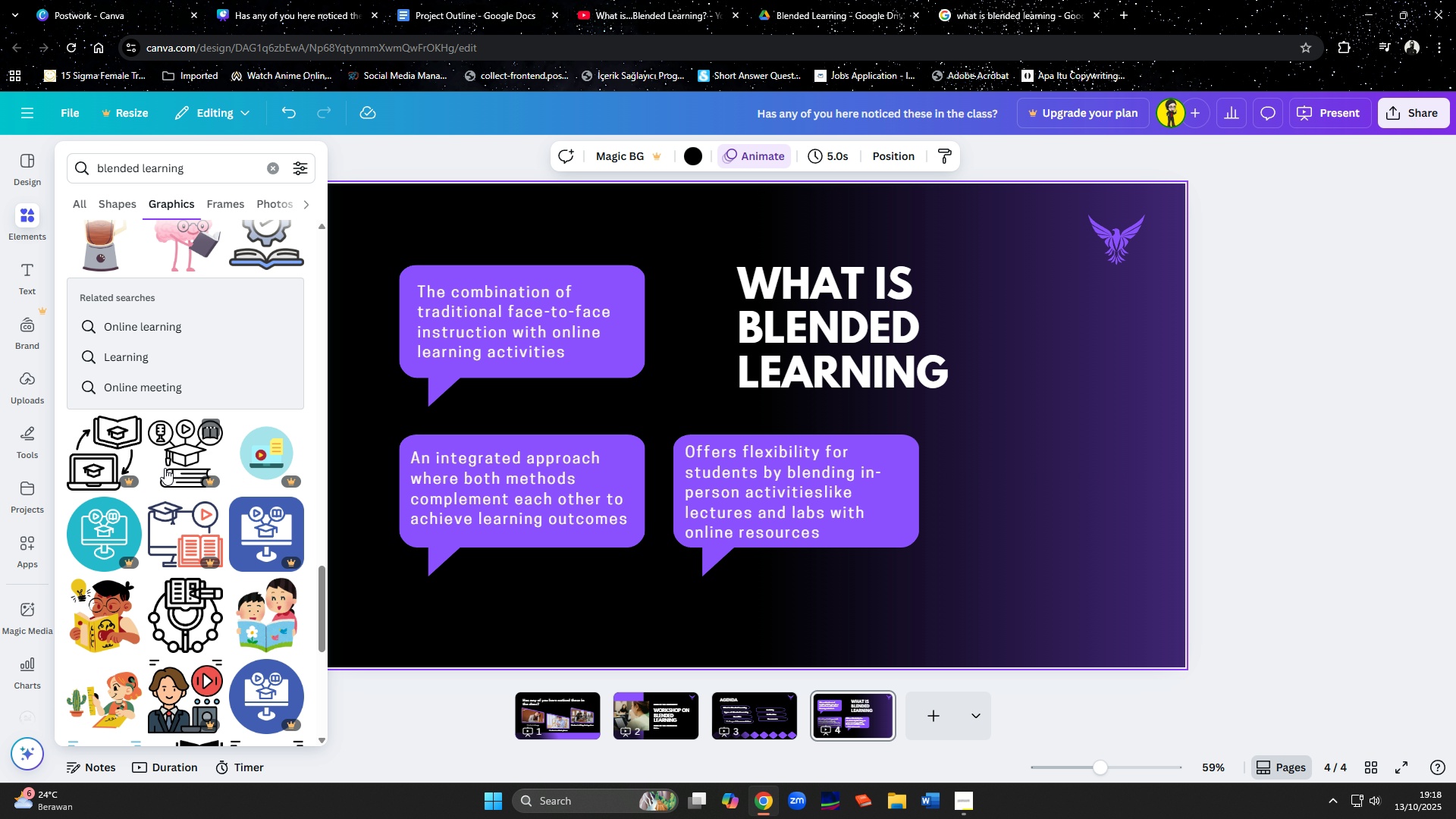 
scroll: coordinate [146, 393], scroll_direction: up, amount: 31.0
 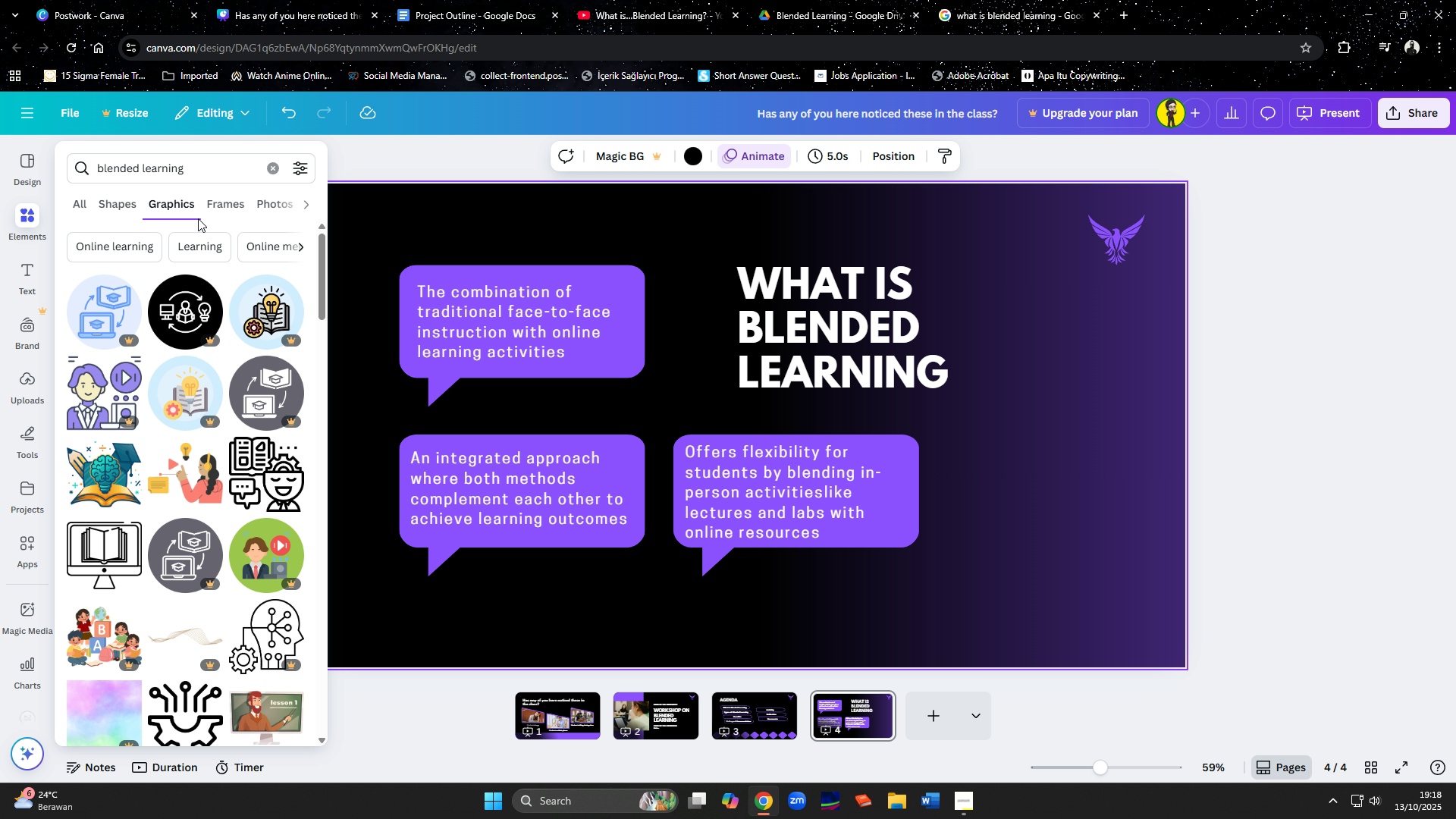 
mouse_move([190, 276])
 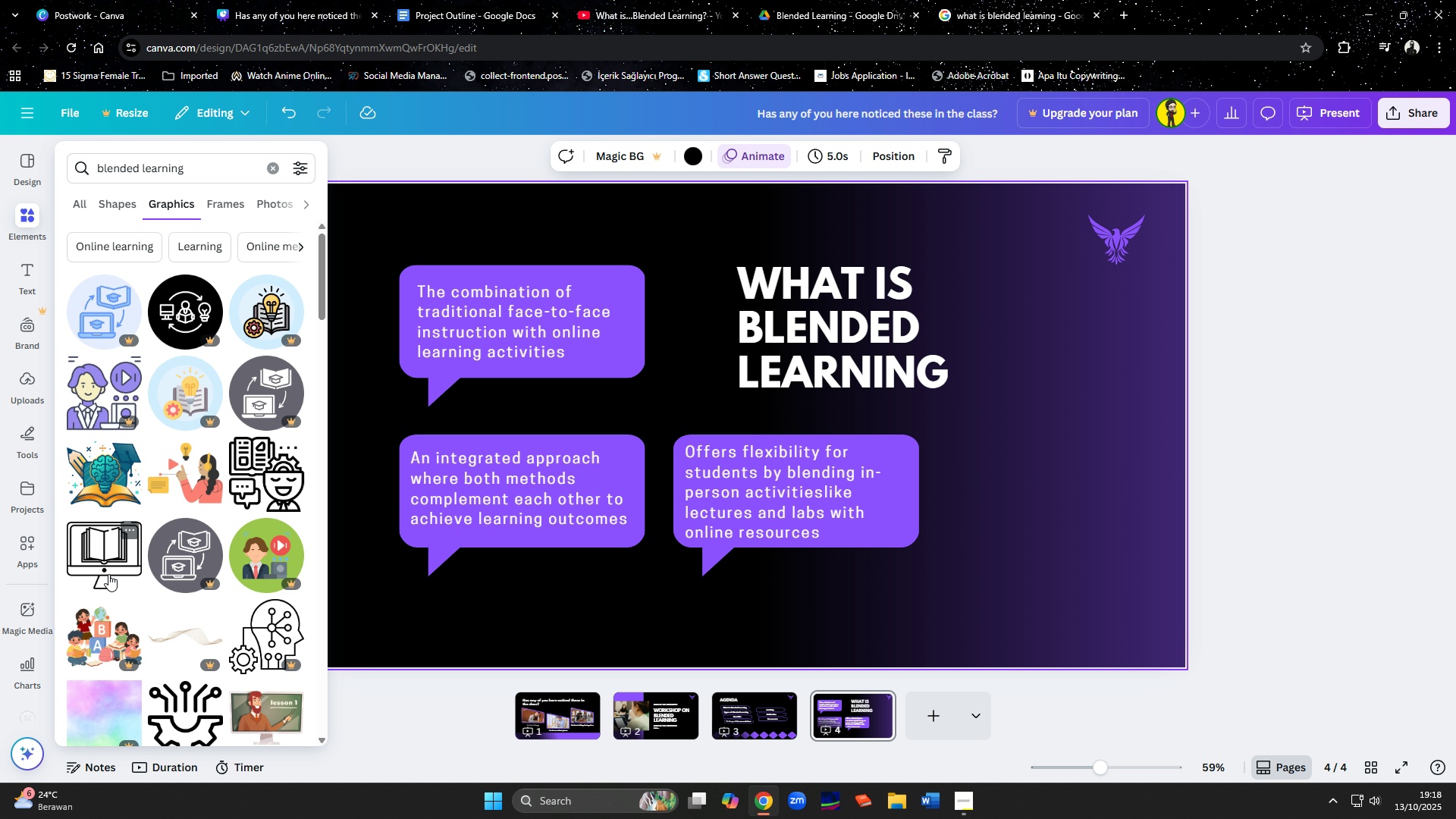 
left_click([89, 575])
 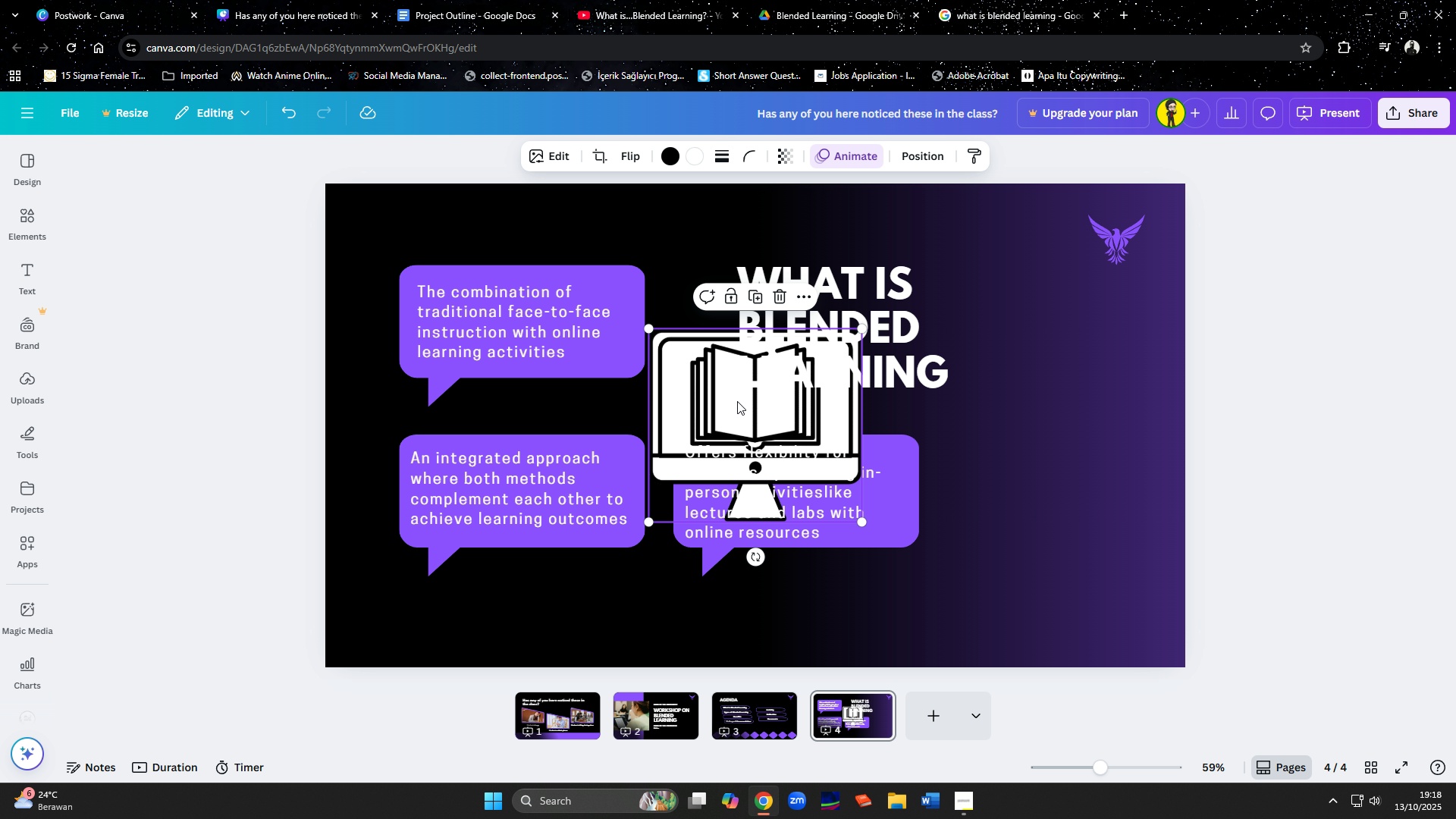 
left_click_drag(start_coordinate=[727, 425], to_coordinate=[1044, 567])
 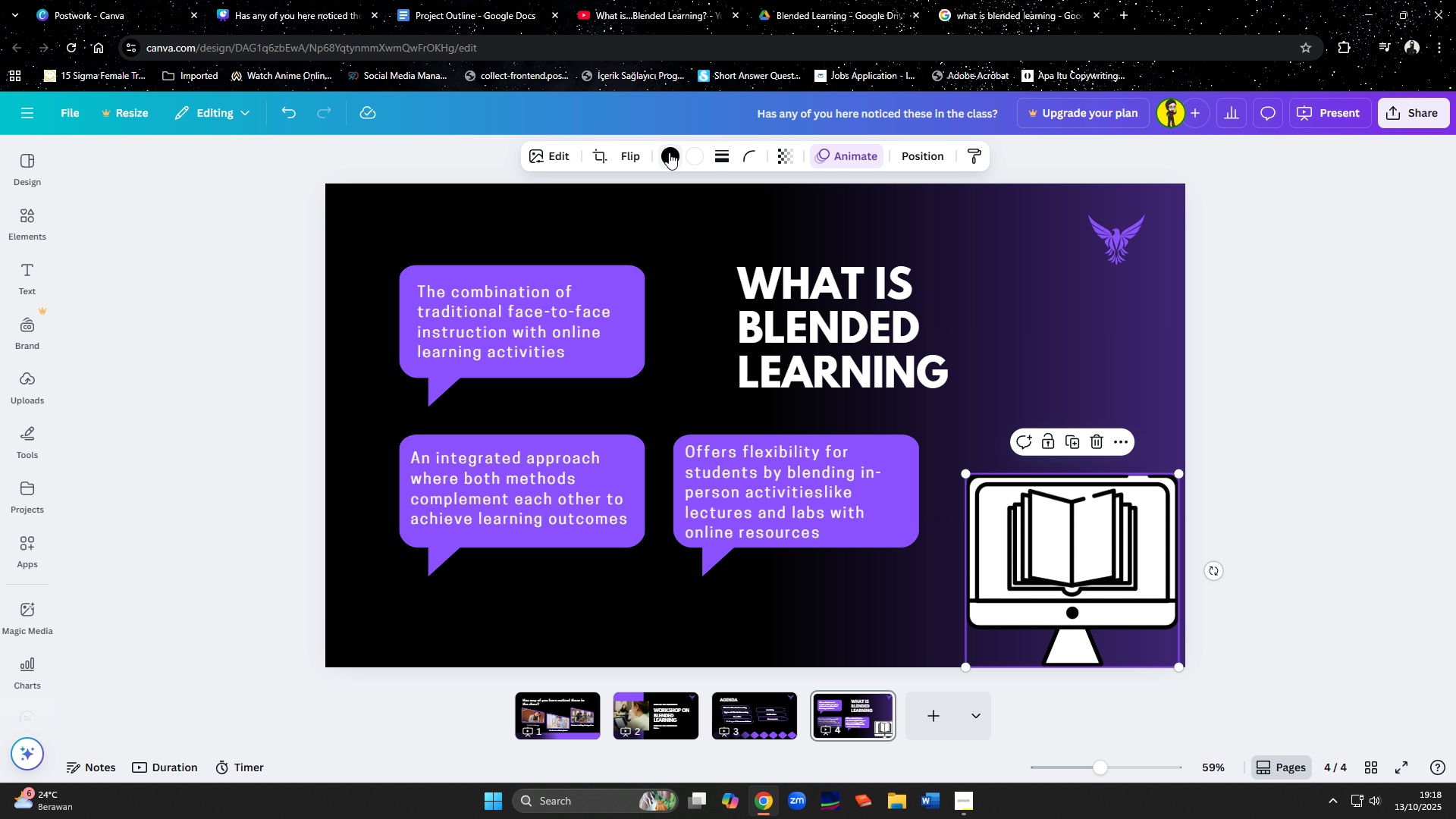 
left_click([669, 152])
 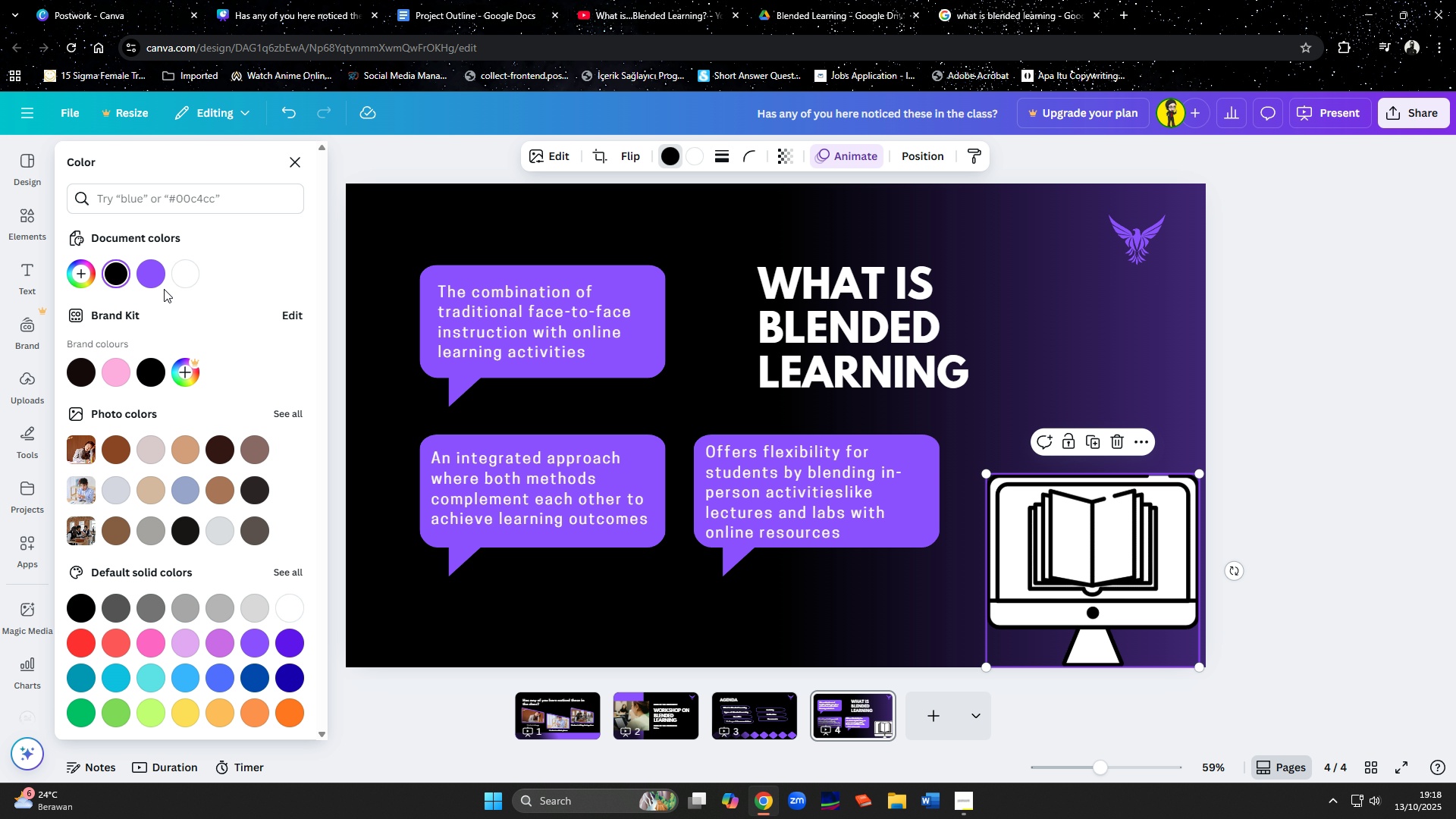 
left_click([147, 271])
 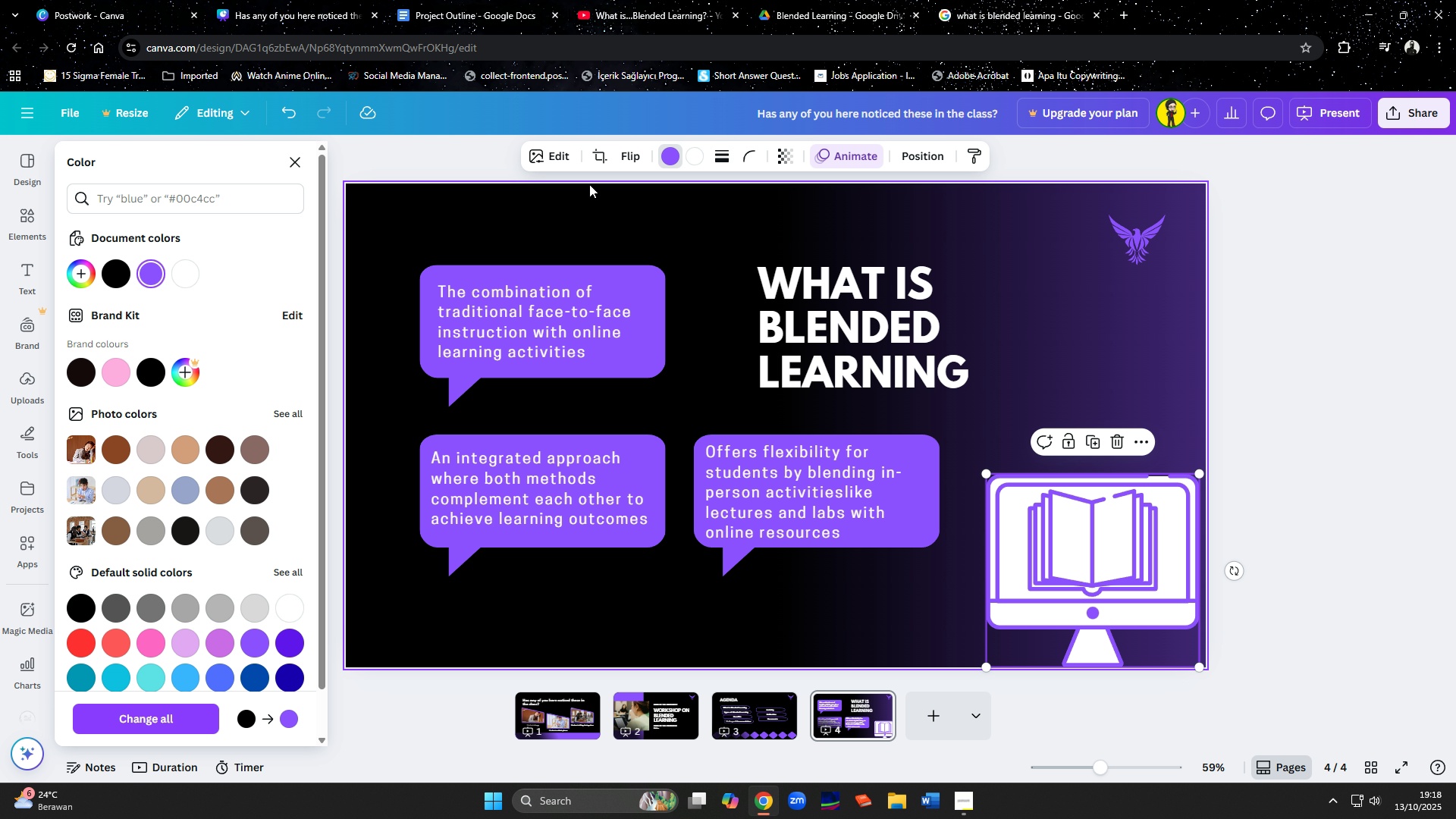 
left_click([693, 159])
 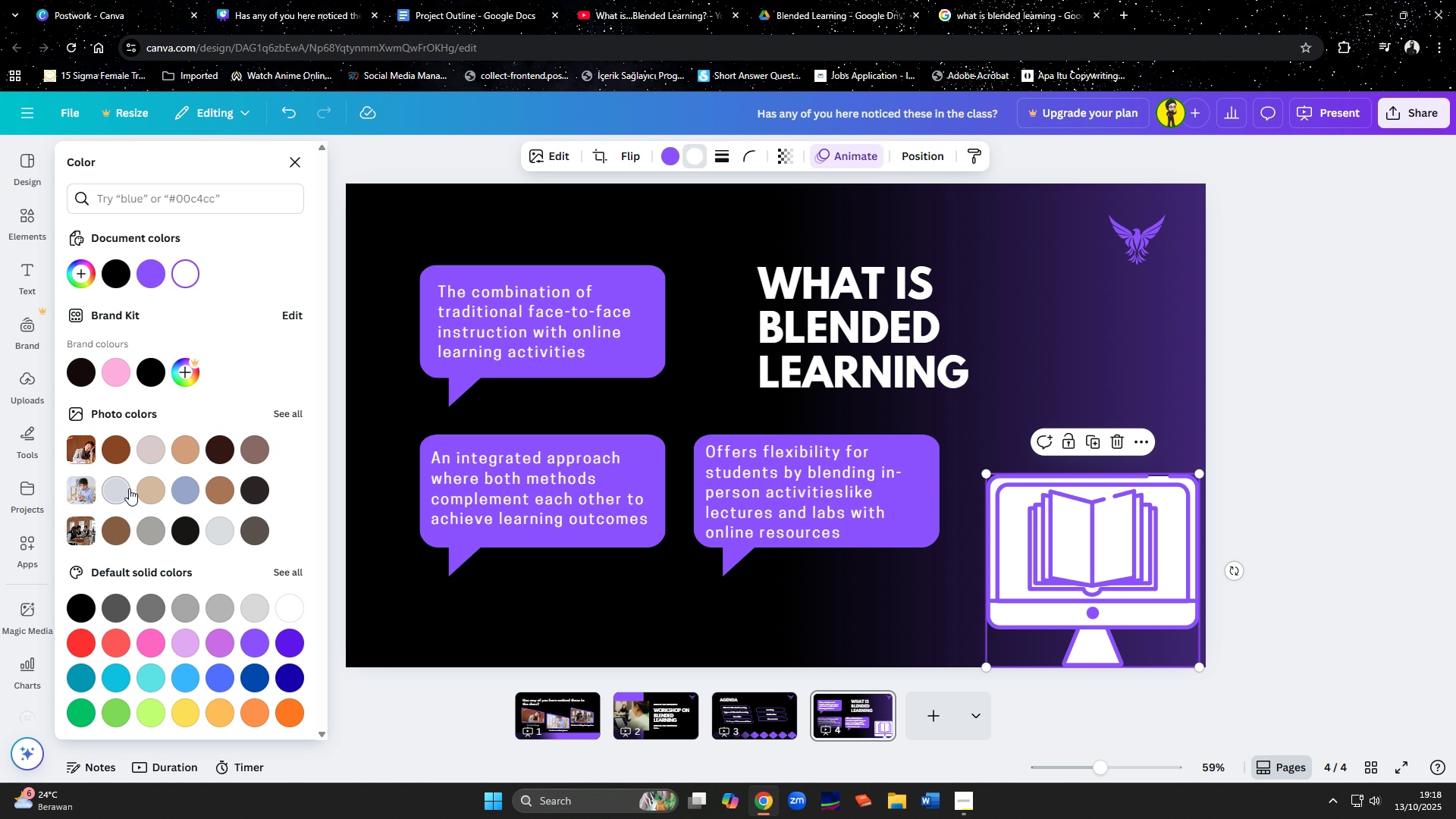 
left_click([111, 490])
 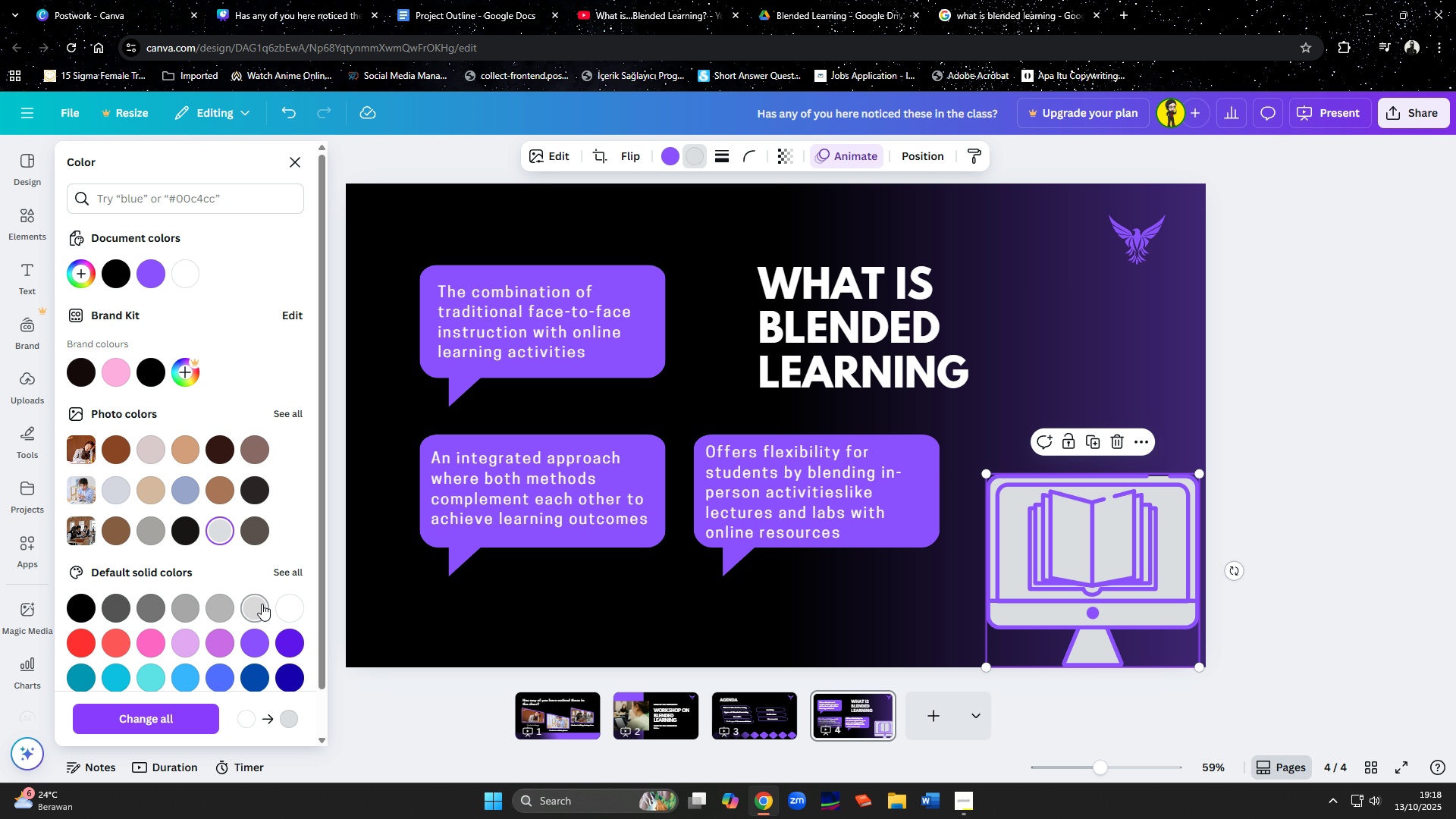 
left_click([112, 491])
 